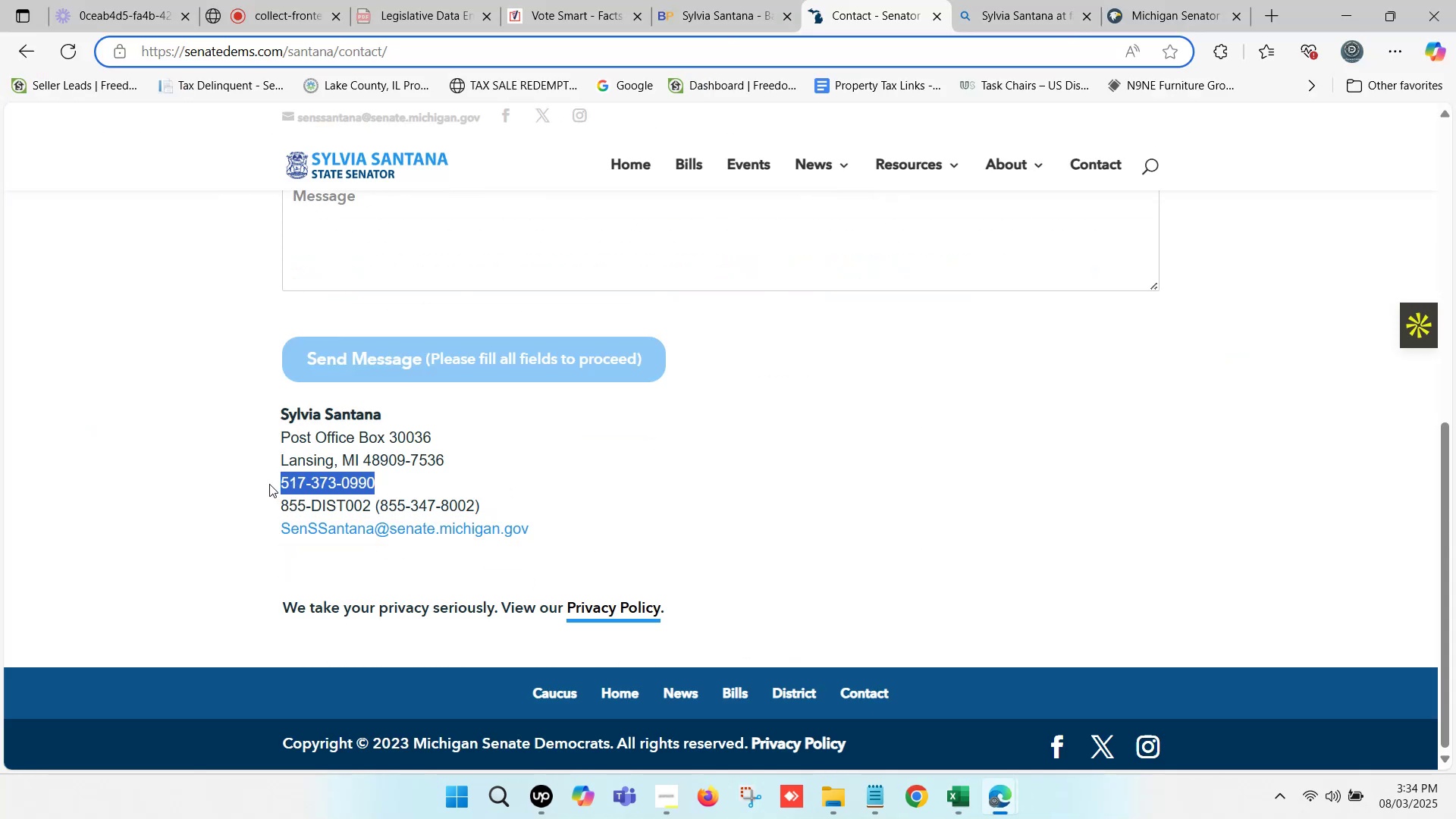 
key(Control+ControlLeft)
 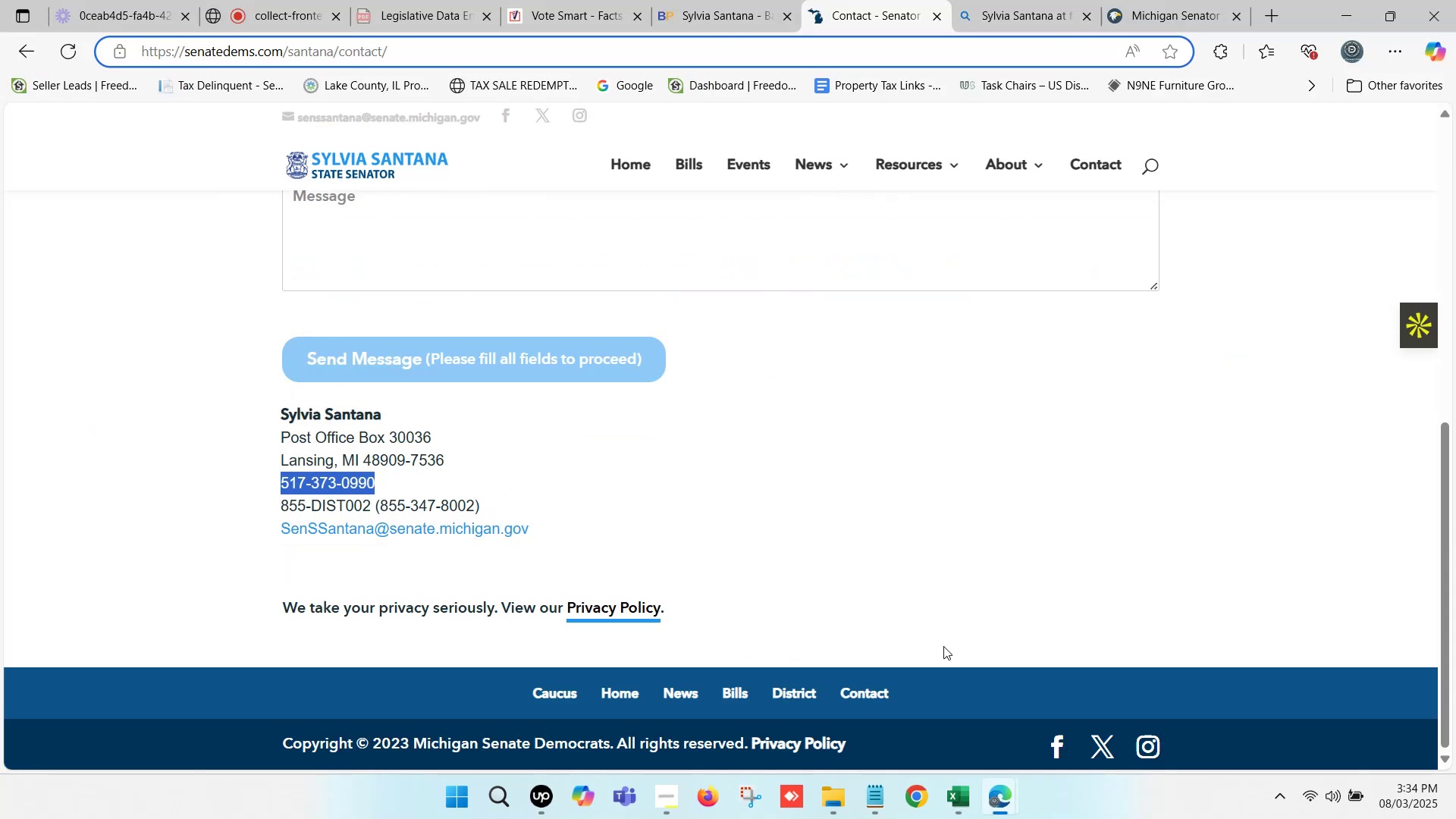 
key(Control+C)
 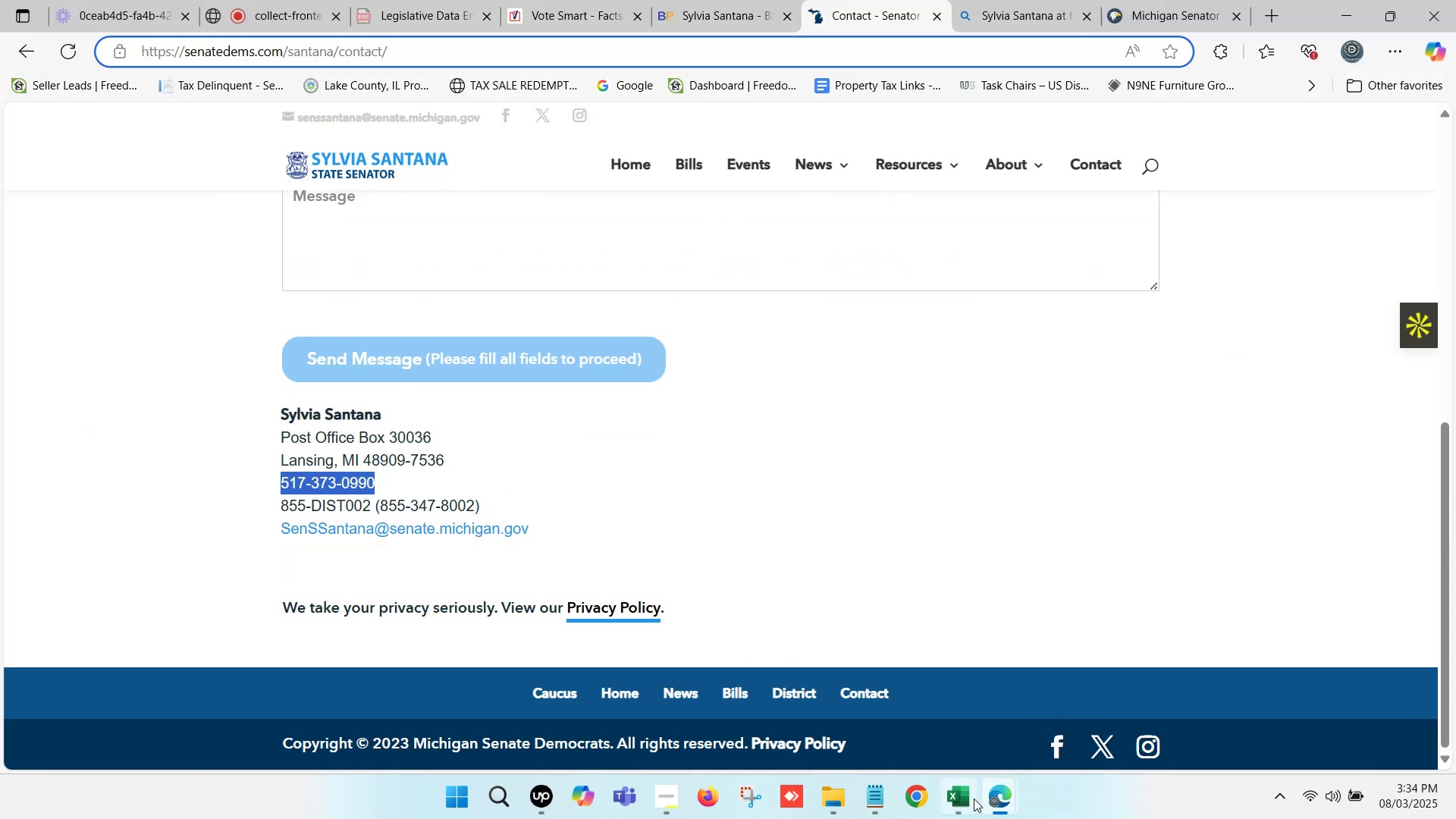 
left_click([962, 799])
 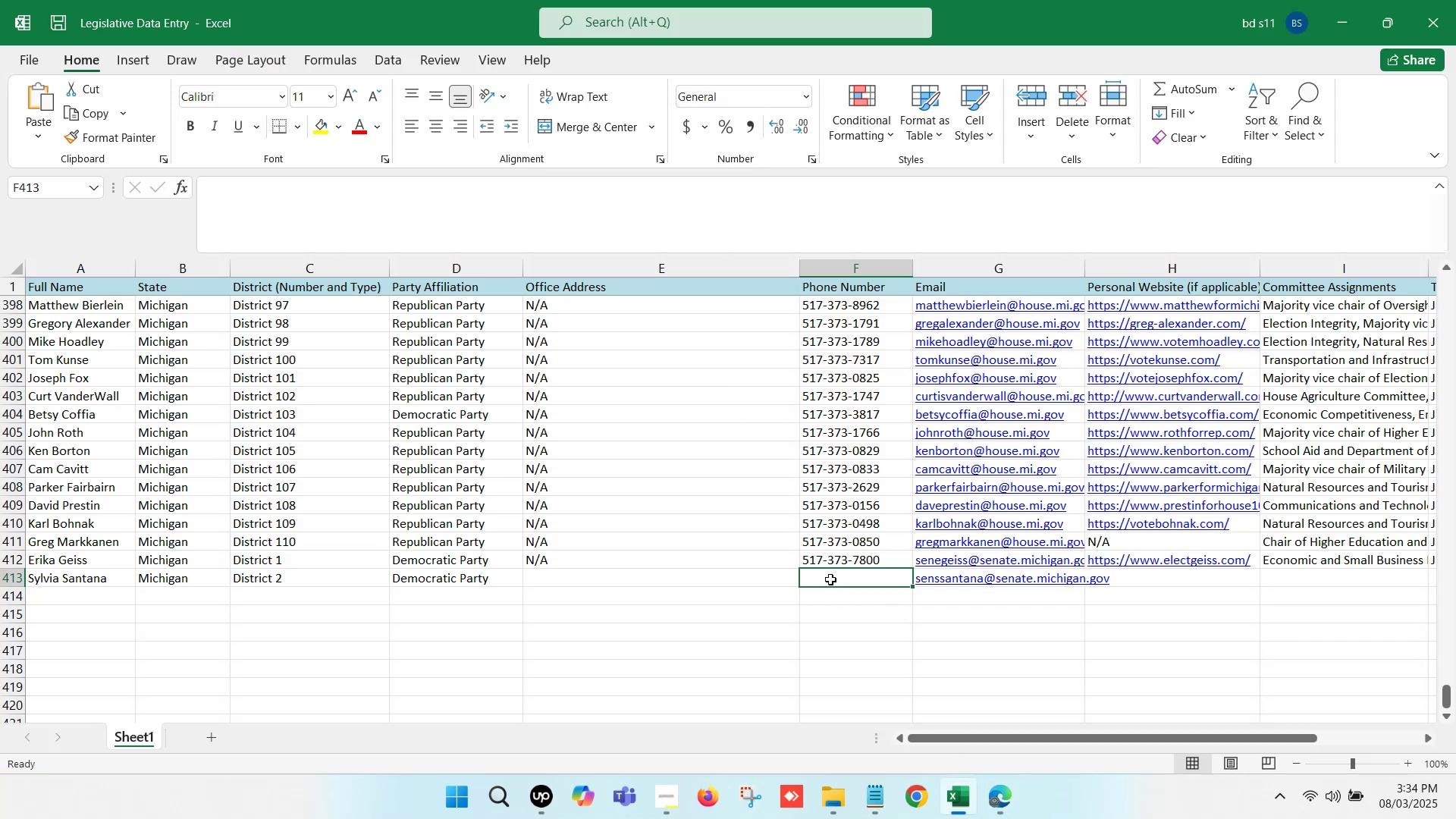 
double_click([830, 579])
 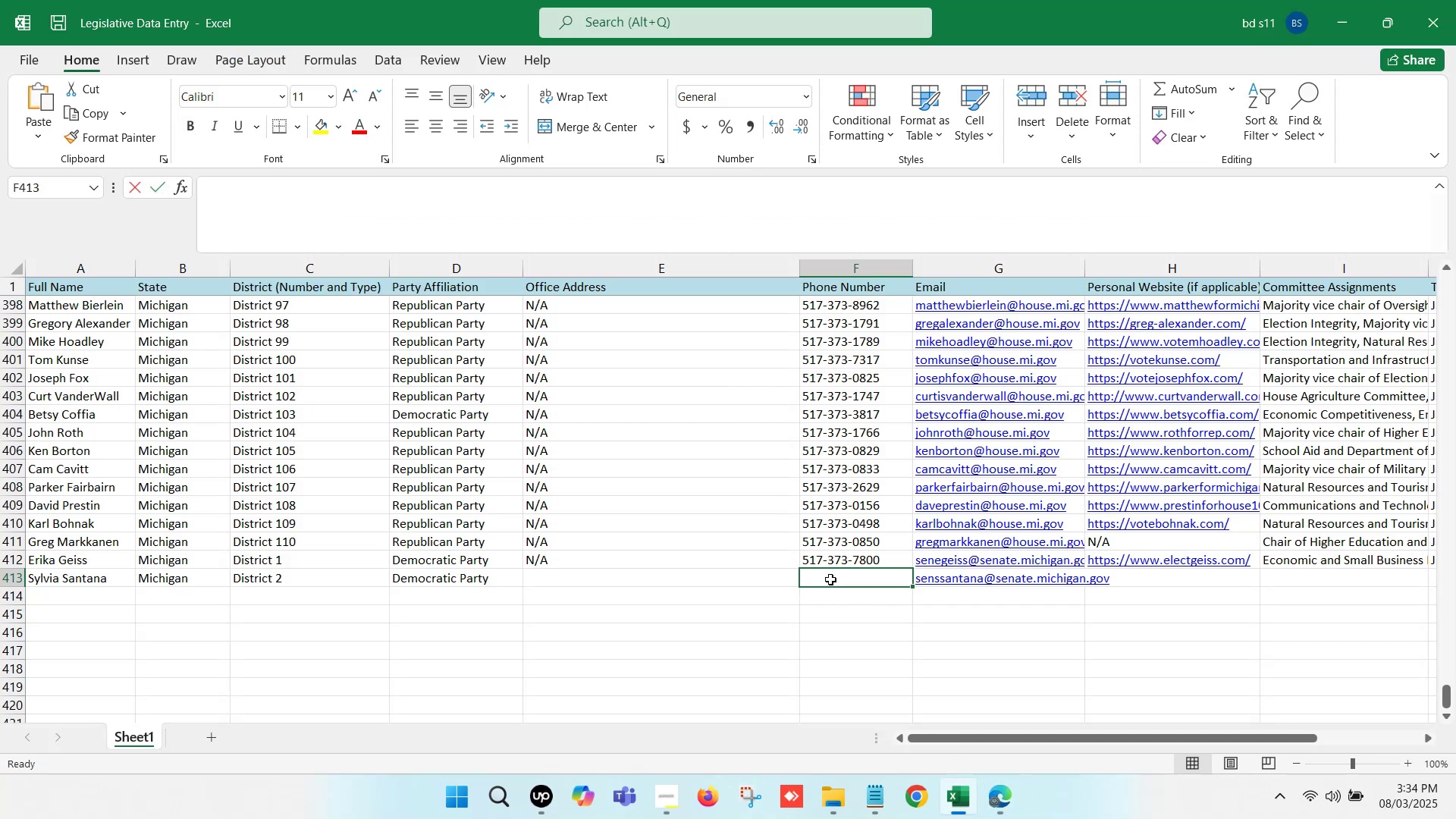 
key(Control+ControlLeft)
 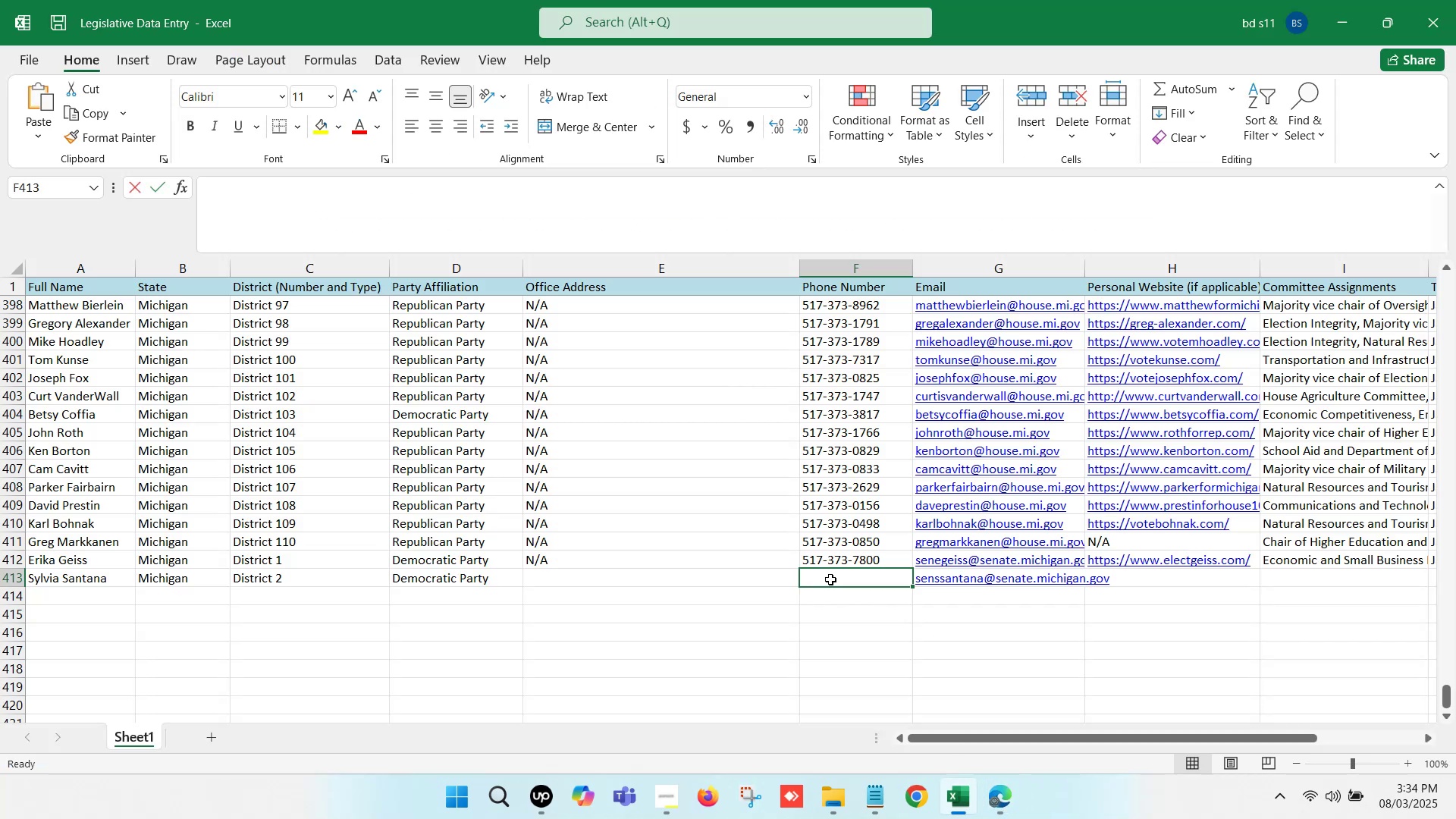 
key(Control+V)
 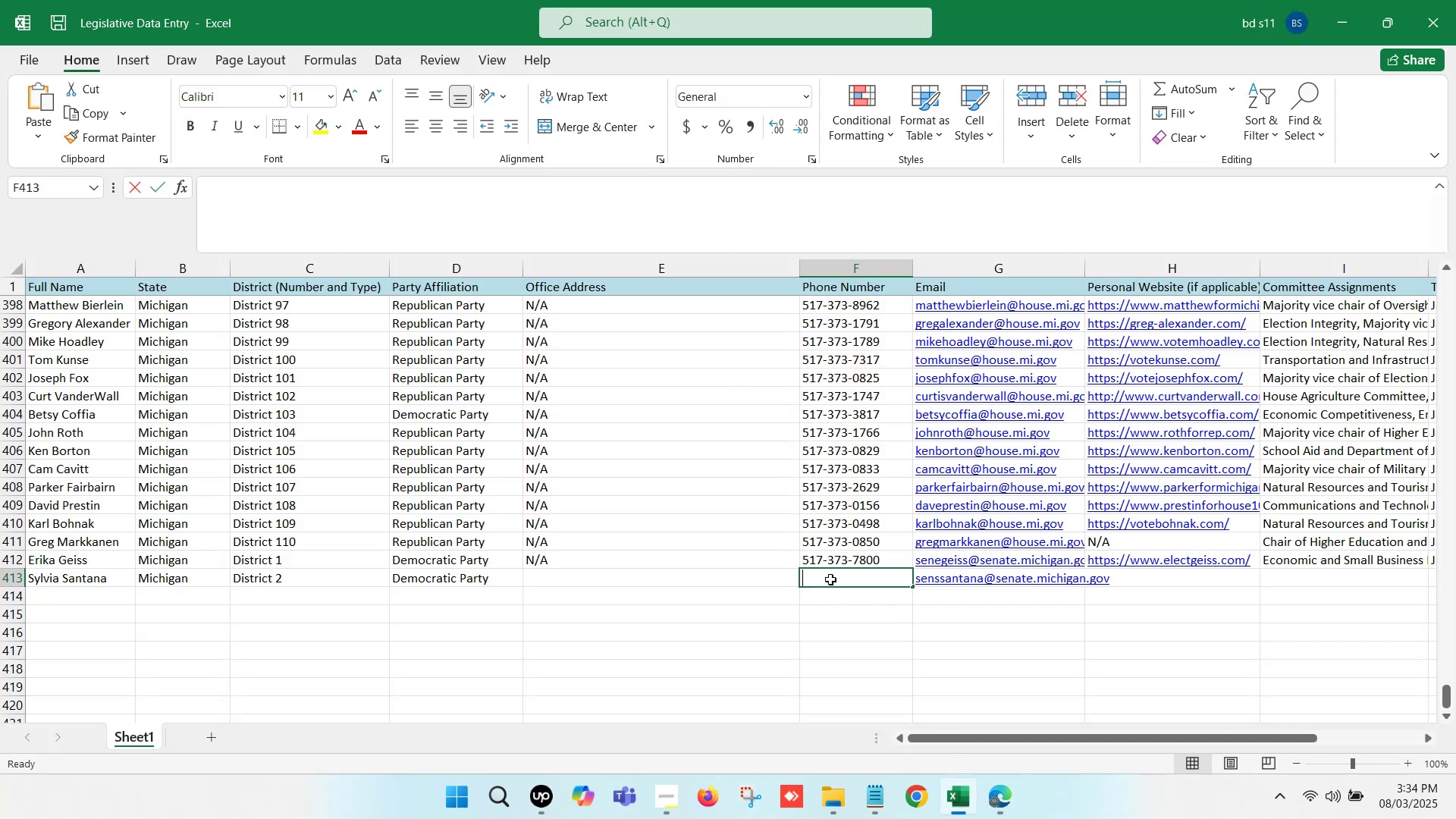 
left_click([839, 598])
 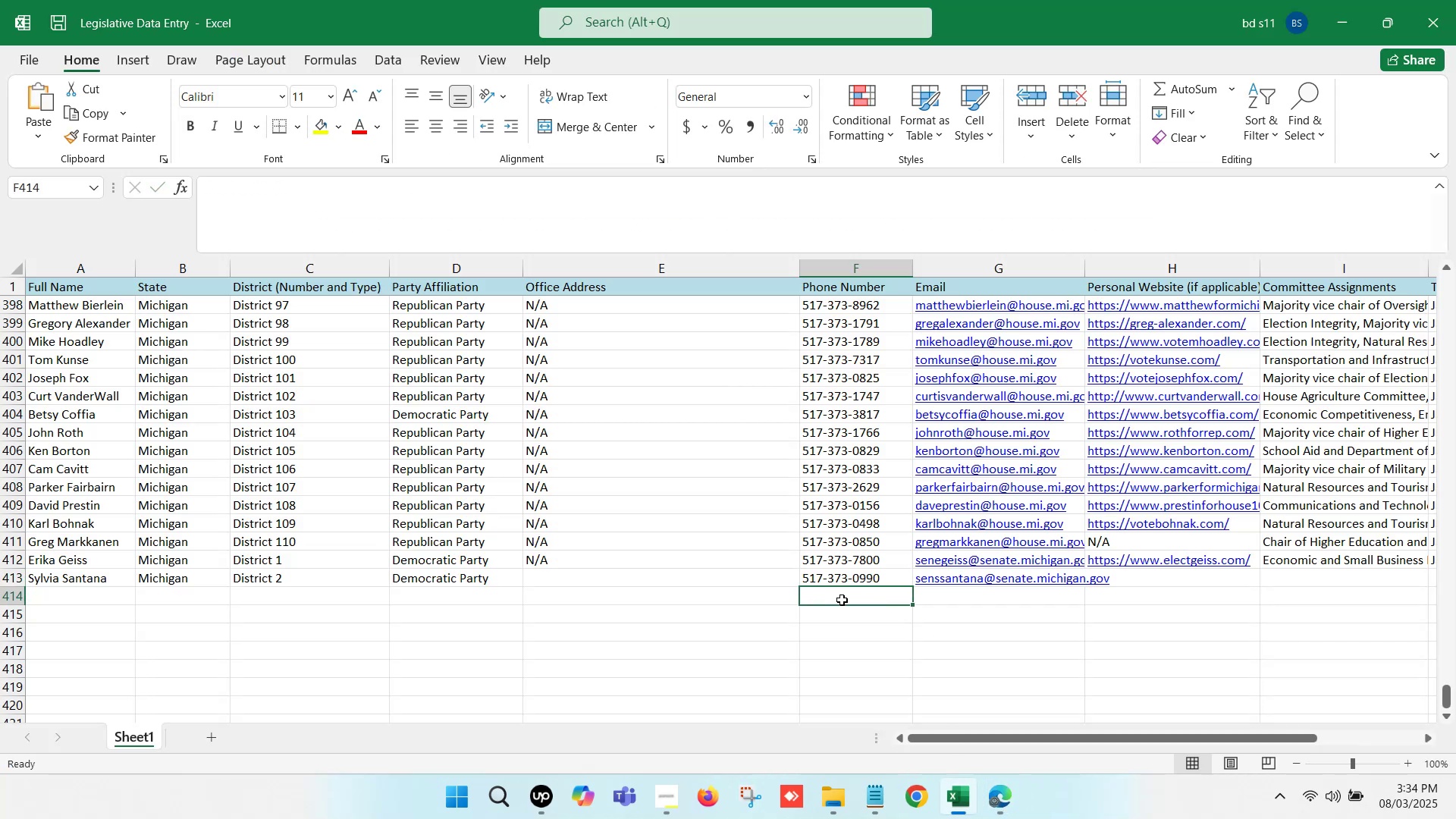 
key(Control+S)
 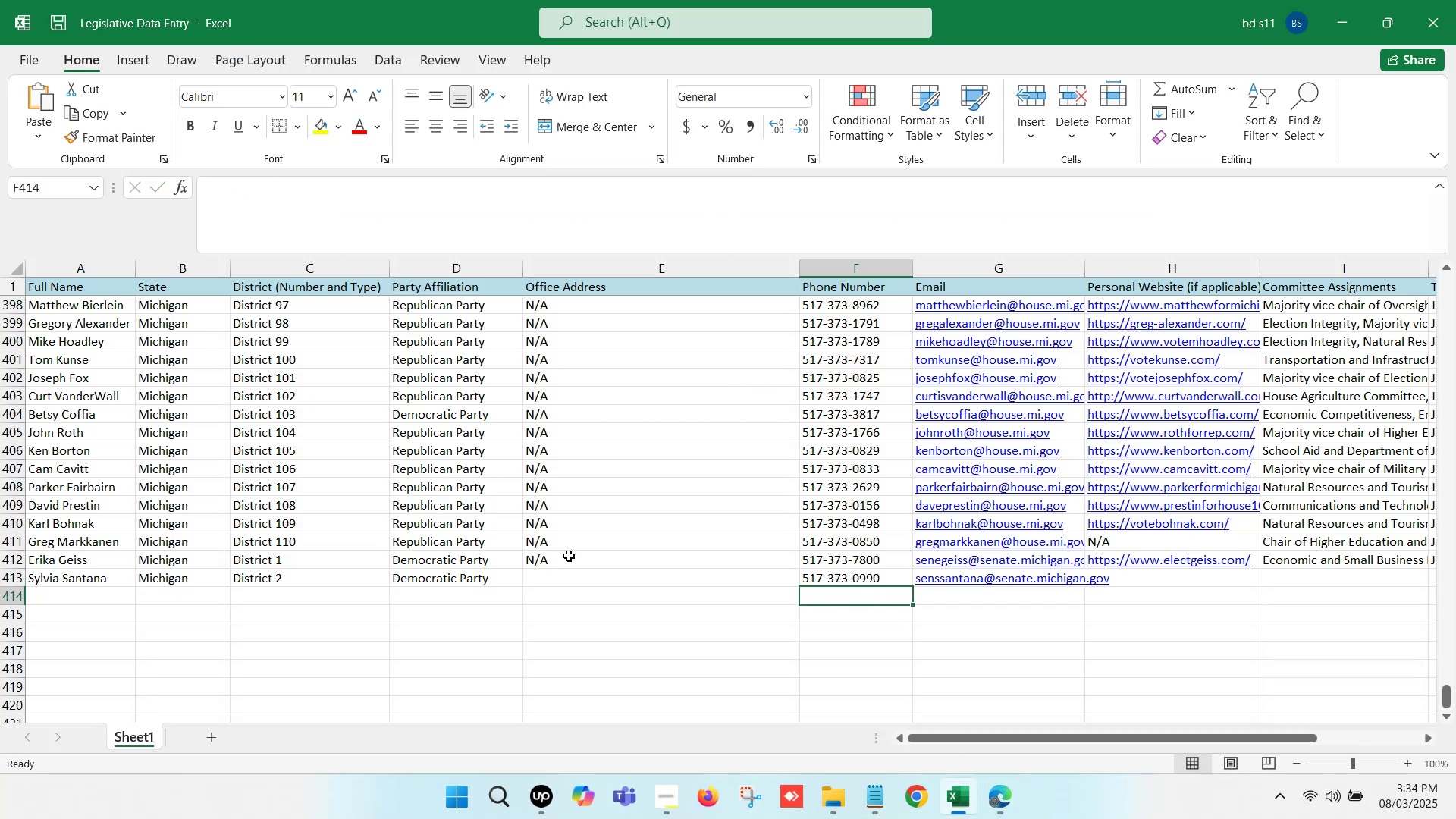 
key(Control+ControlLeft)
 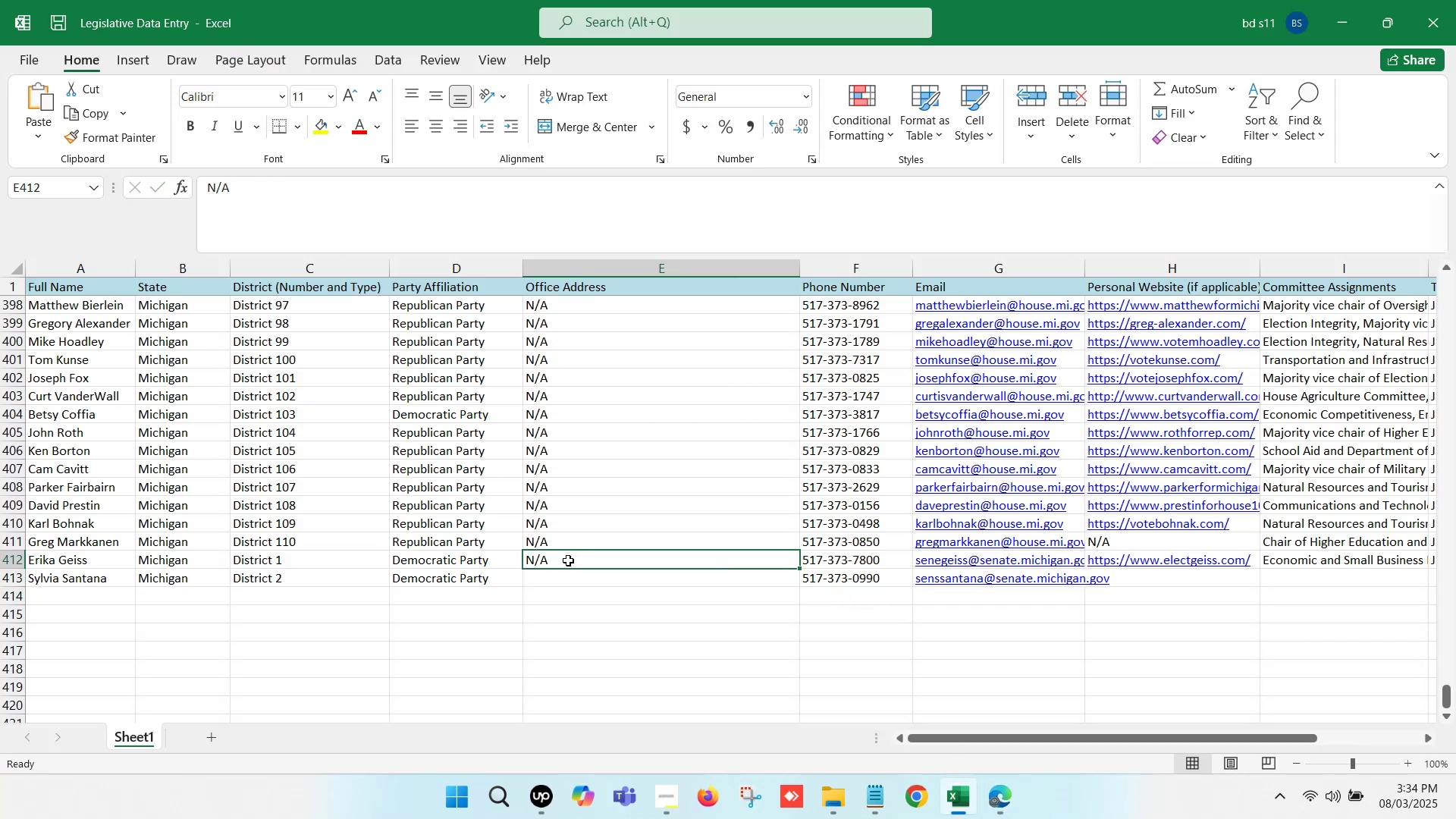 
key(Control+C)
 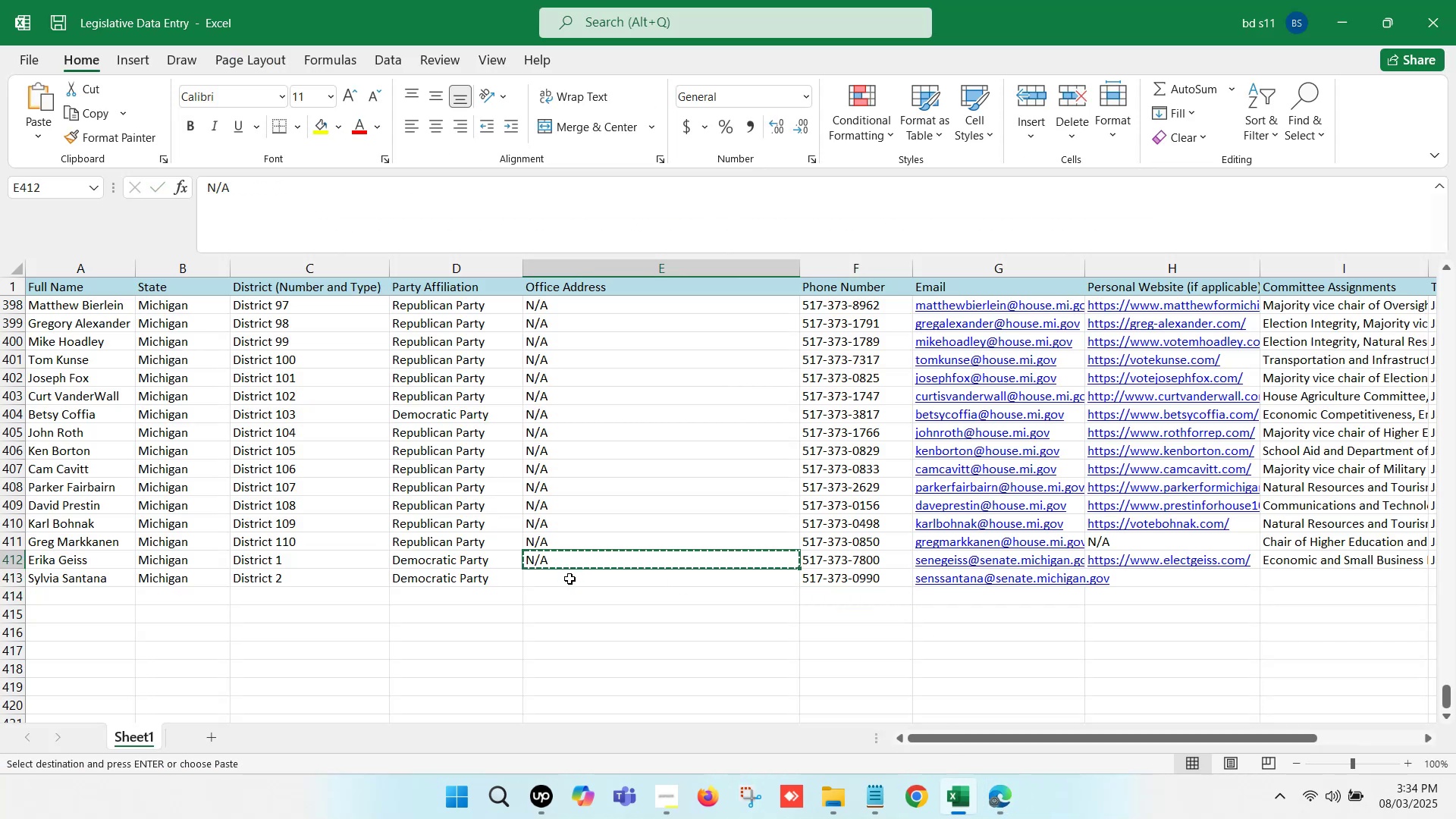 
left_click([570, 579])
 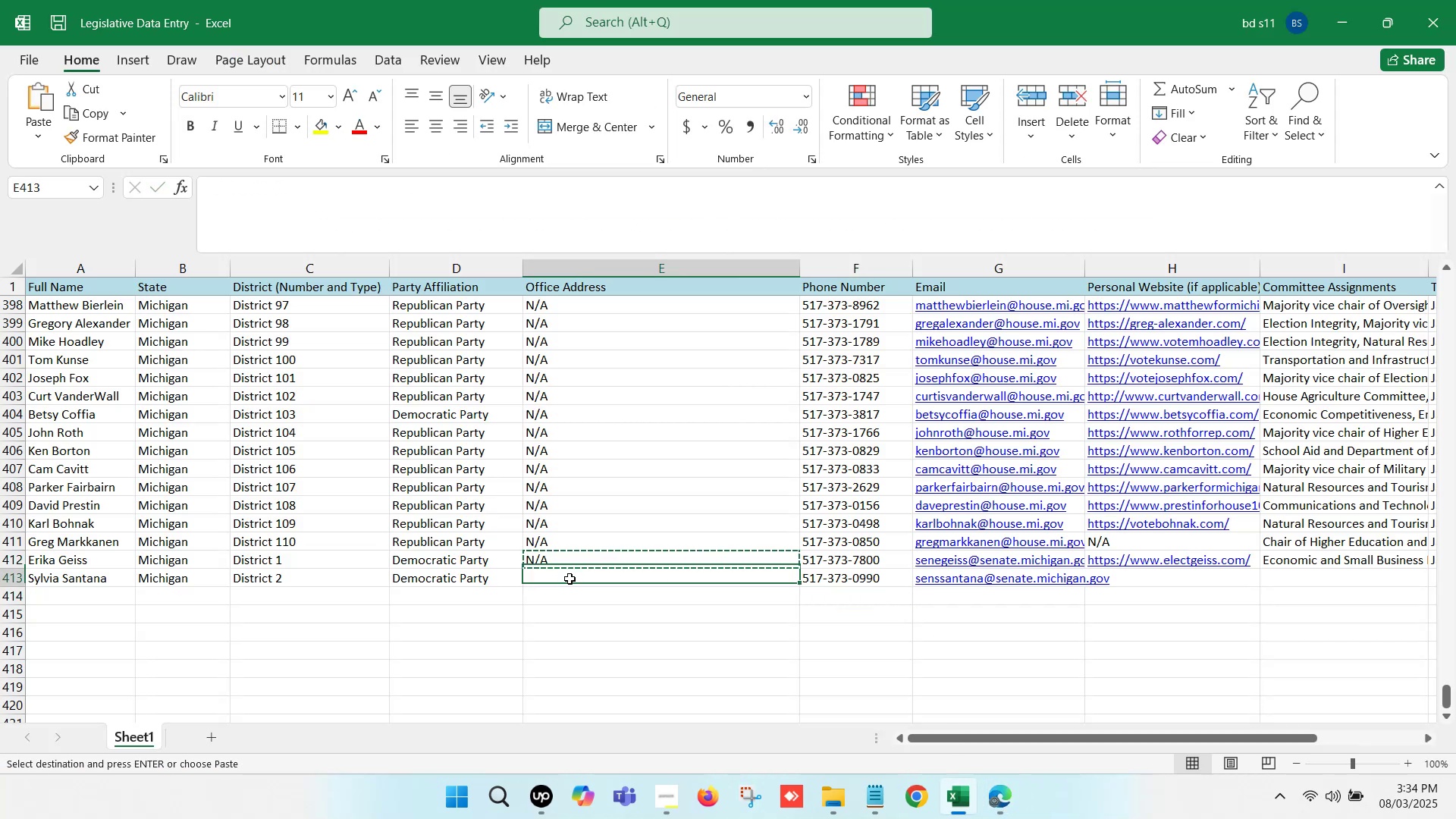 
key(Control+ControlLeft)
 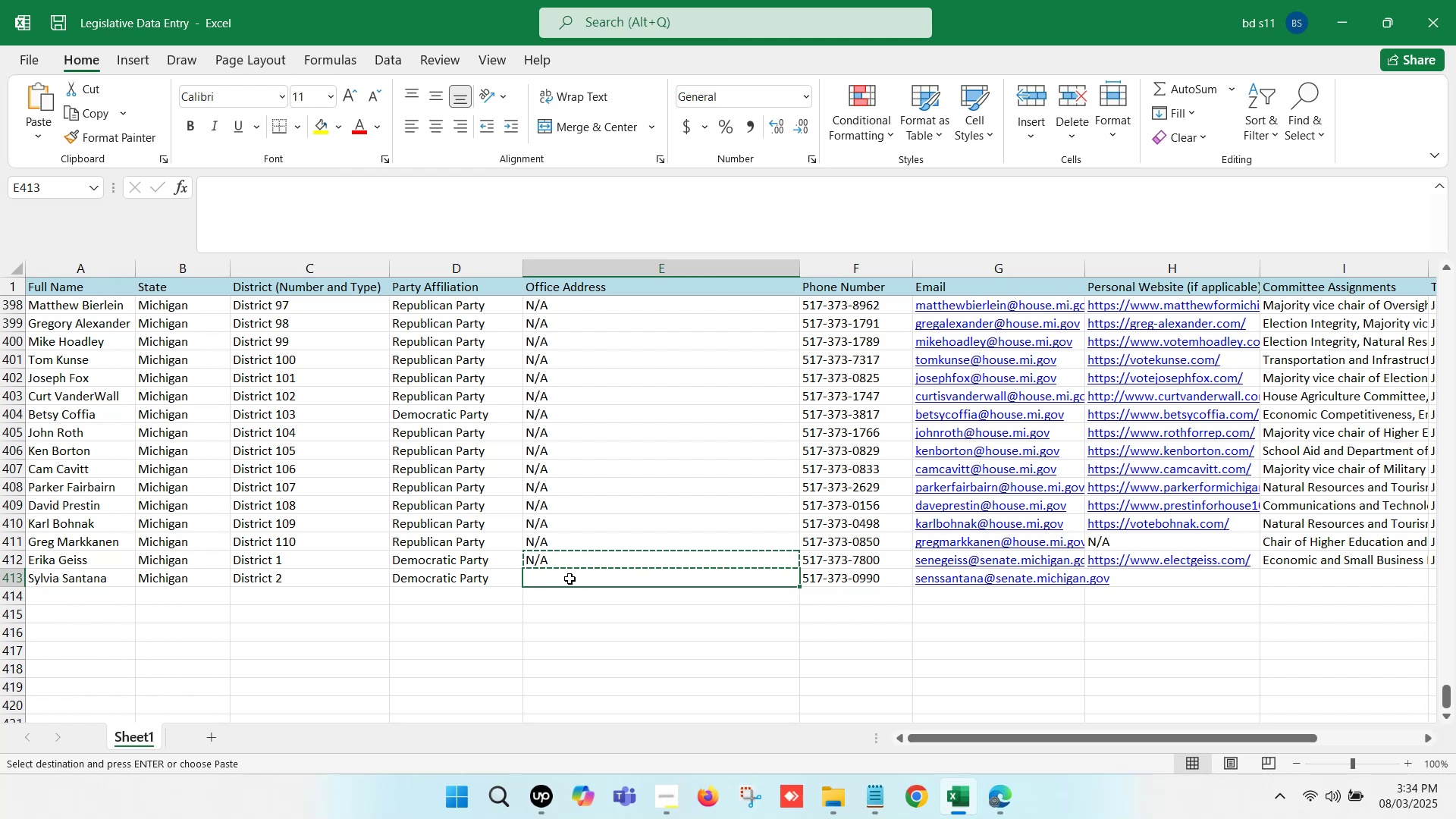 
key(Control+V)
 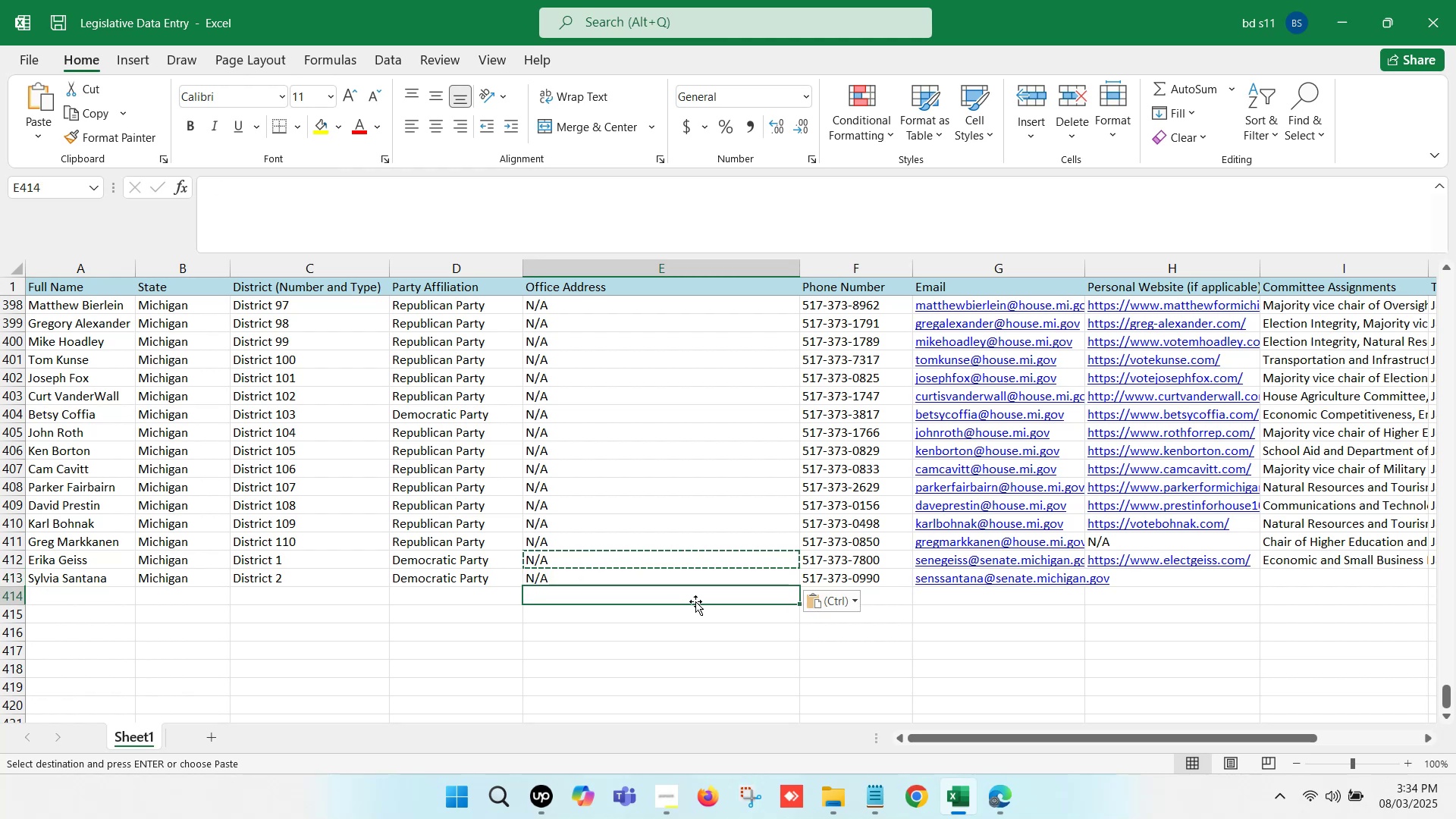 
double_click([731, 579])
 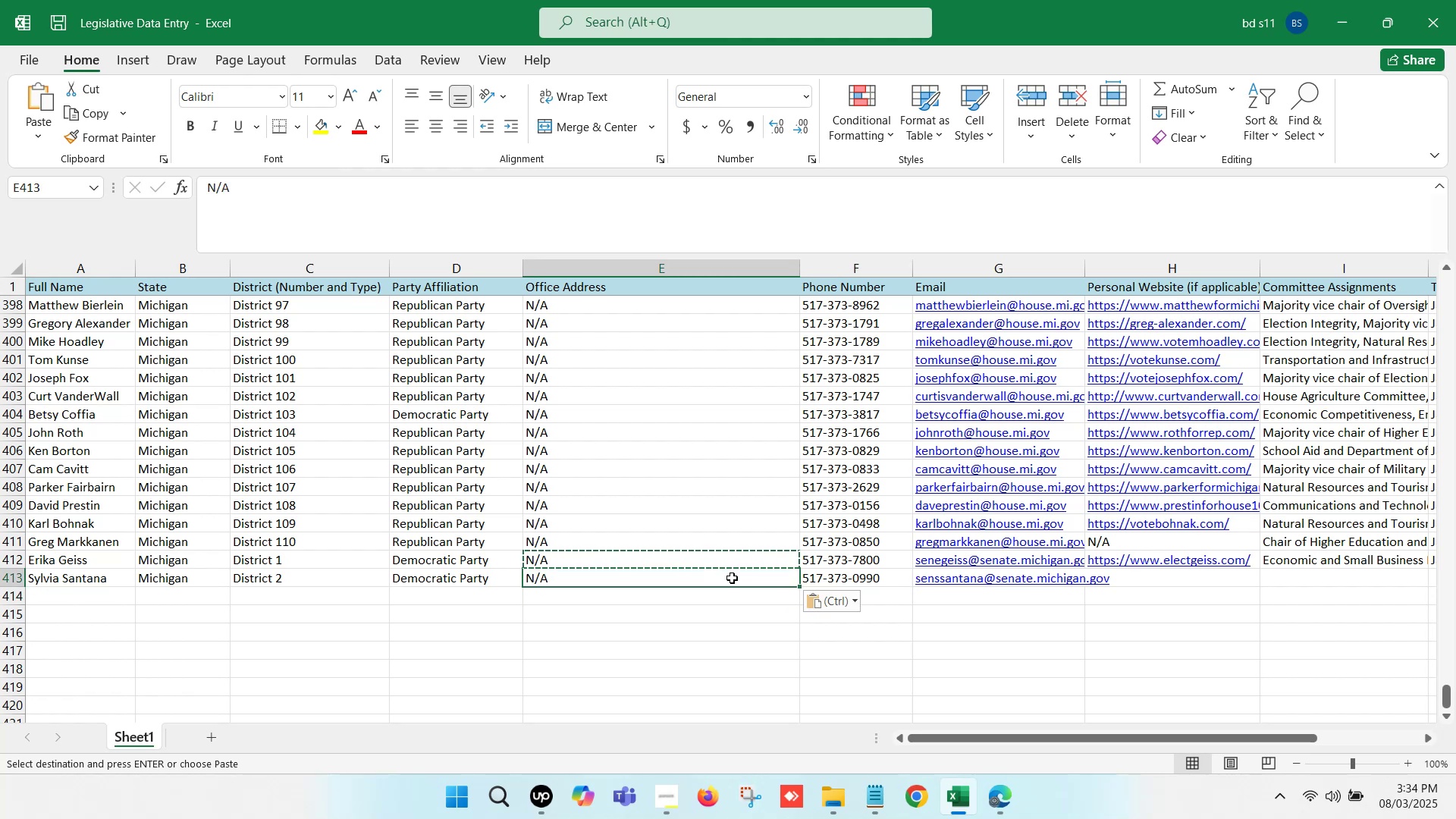 
key(ArrowRight)
 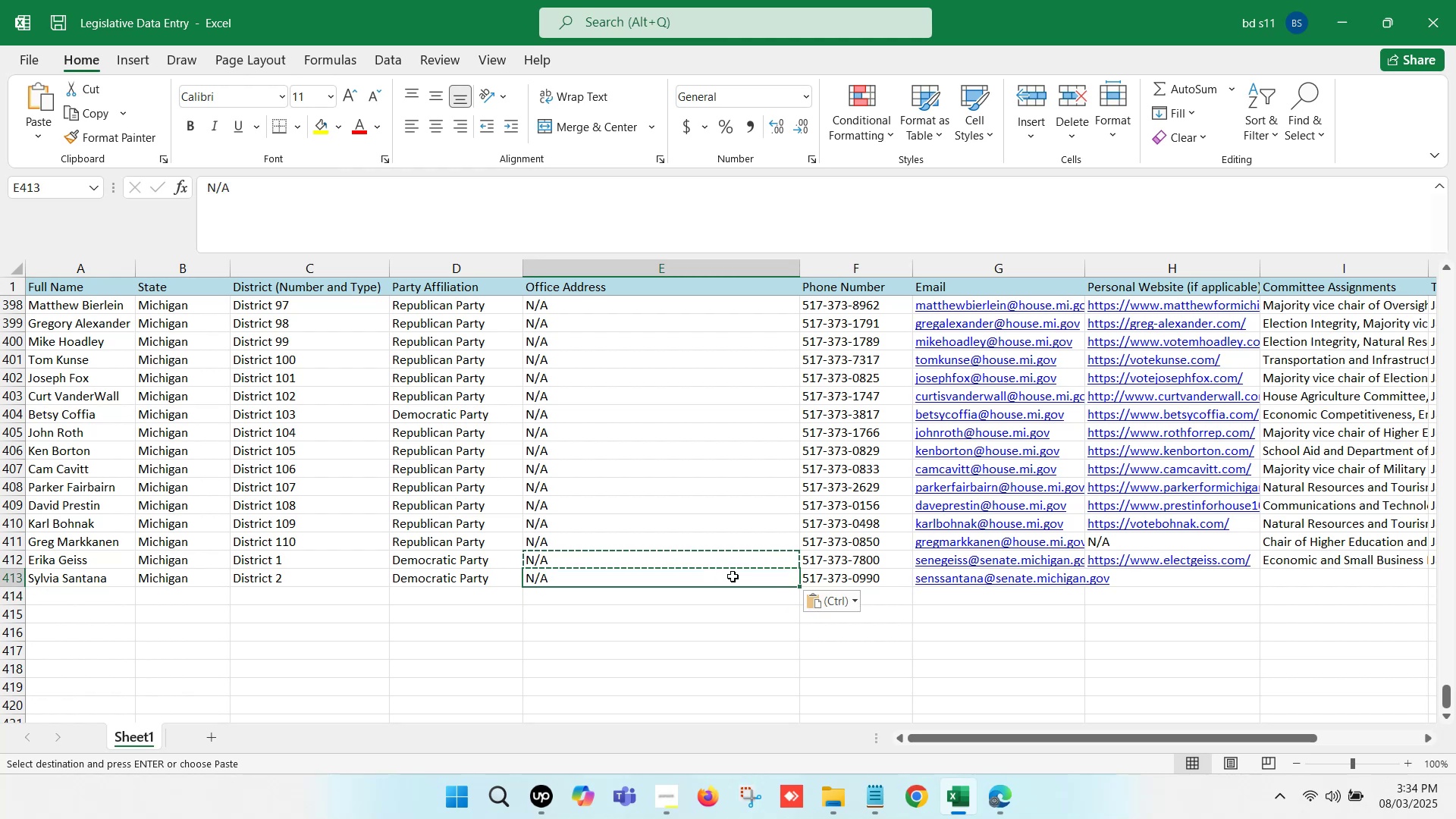 
key(ArrowRight)
 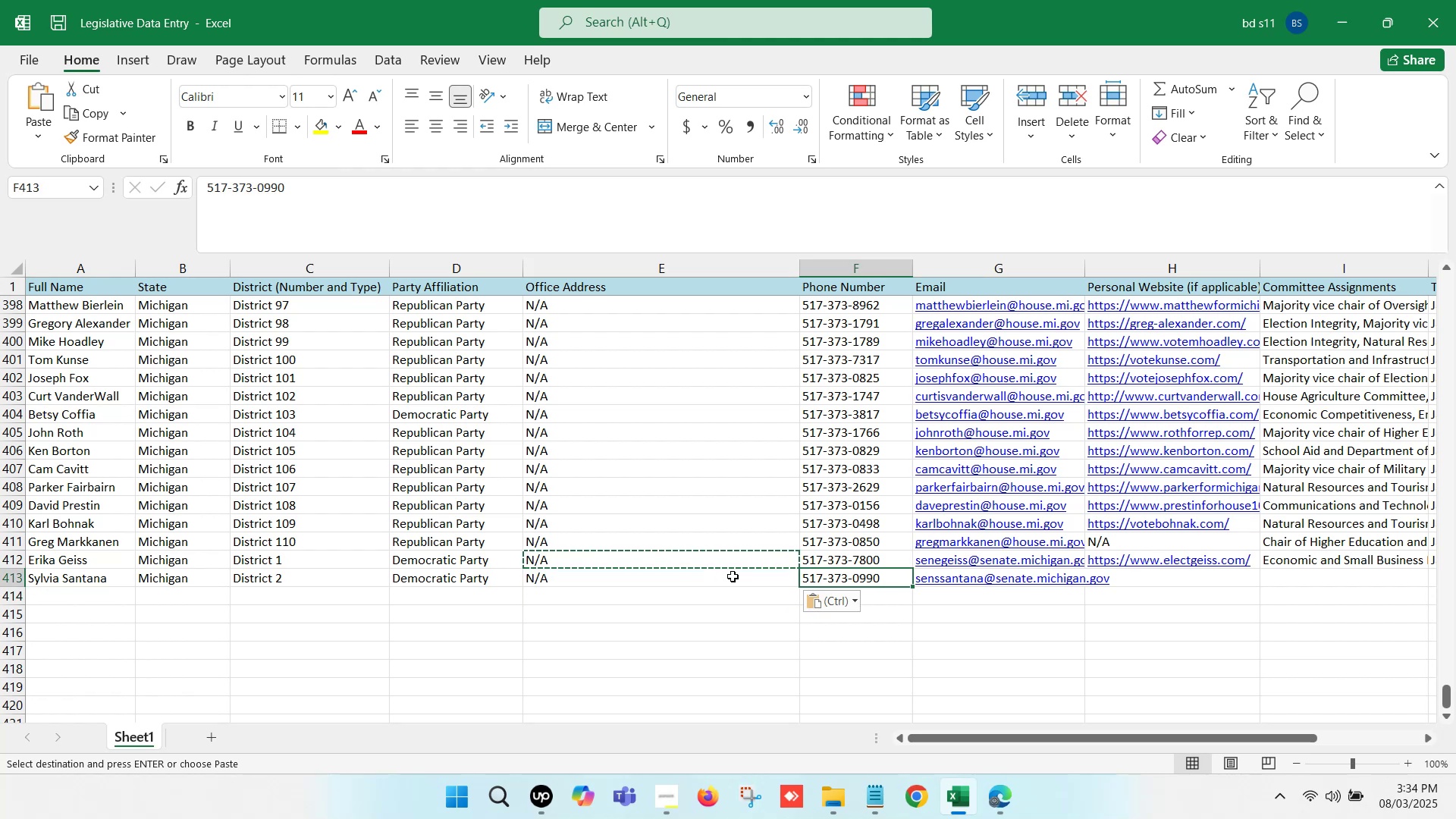 
key(ArrowRight)
 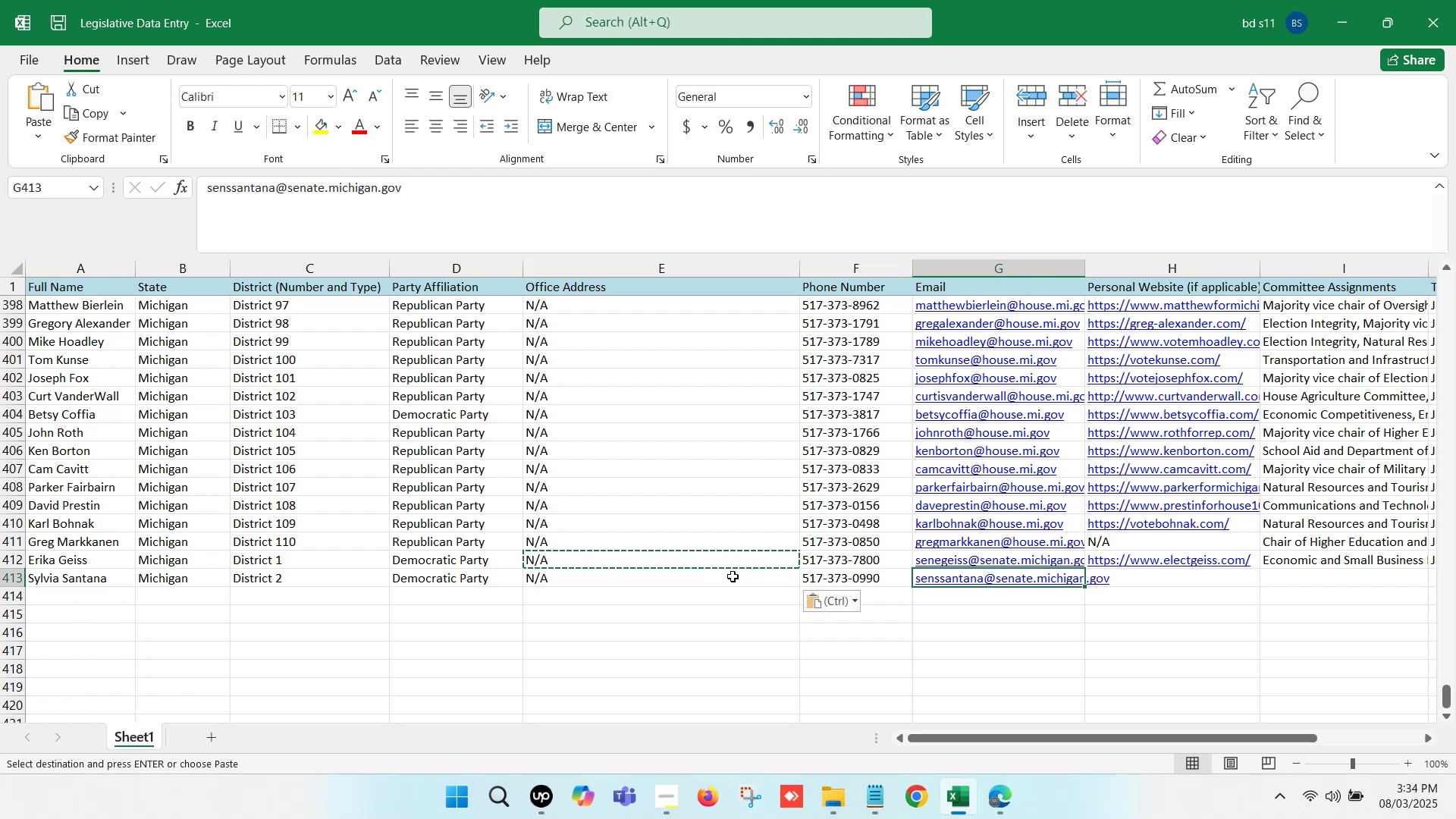 
key(ArrowRight)
 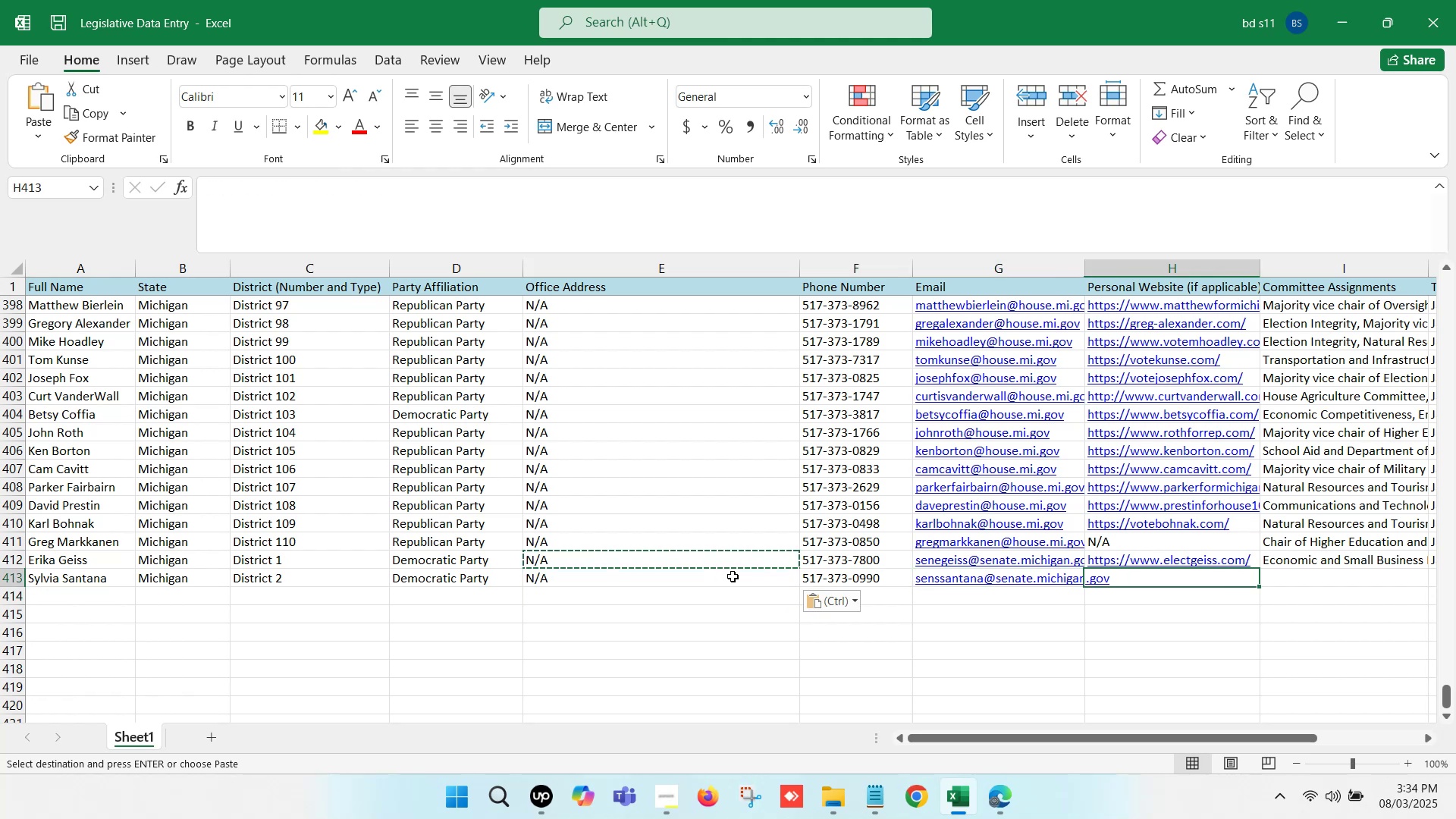 
key(ArrowRight)
 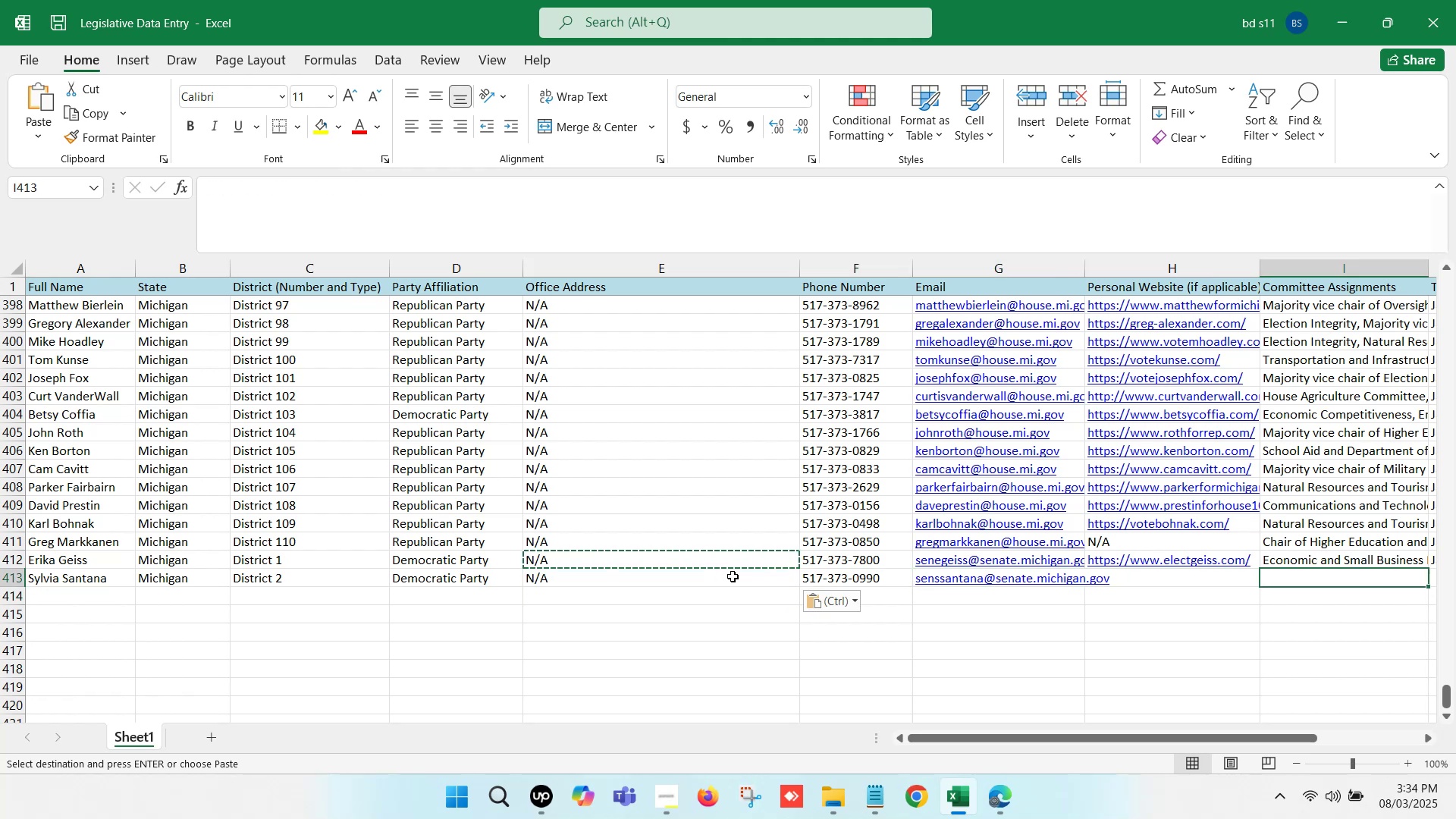 
key(ArrowRight)
 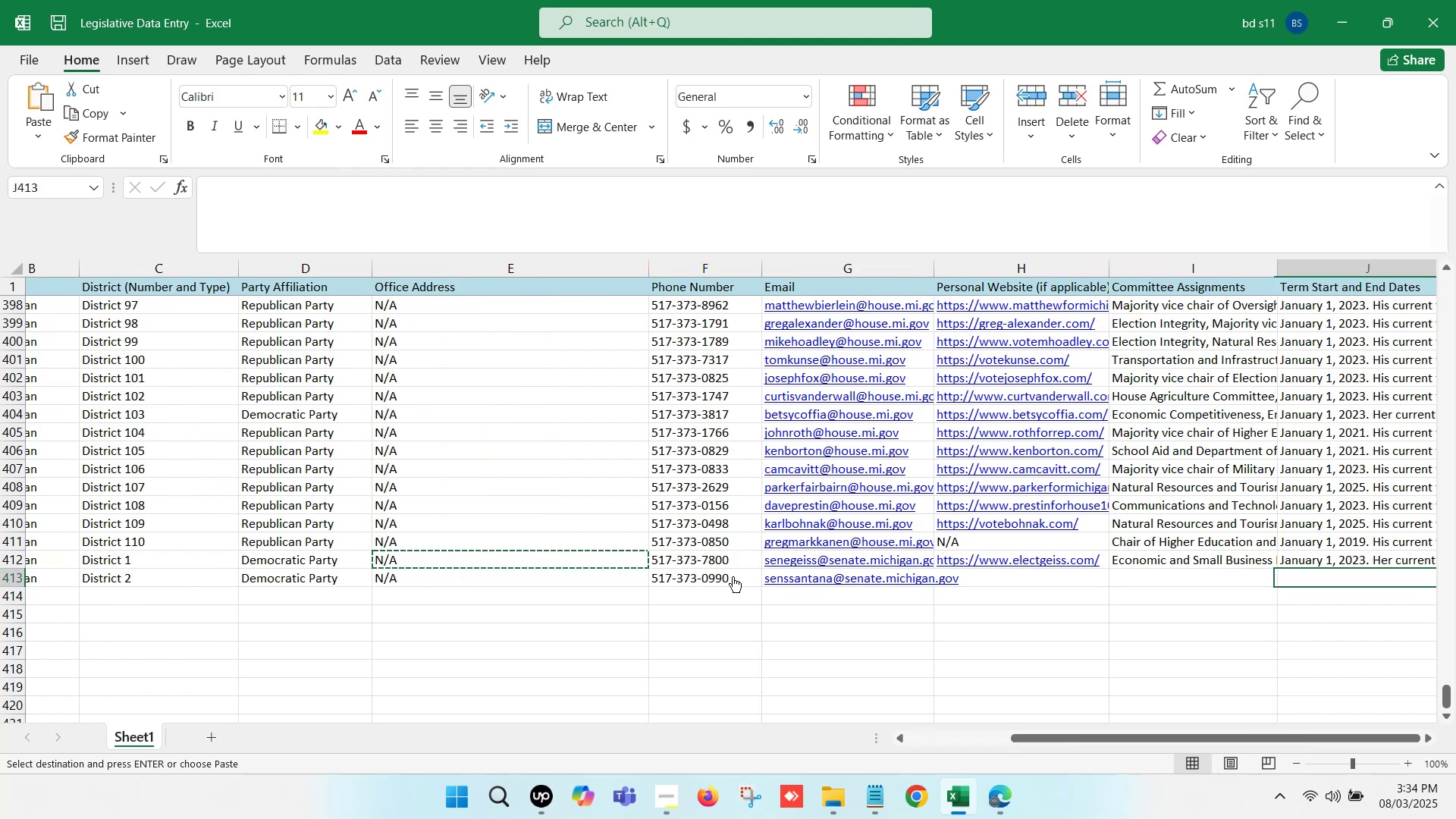 
key(ArrowRight)
 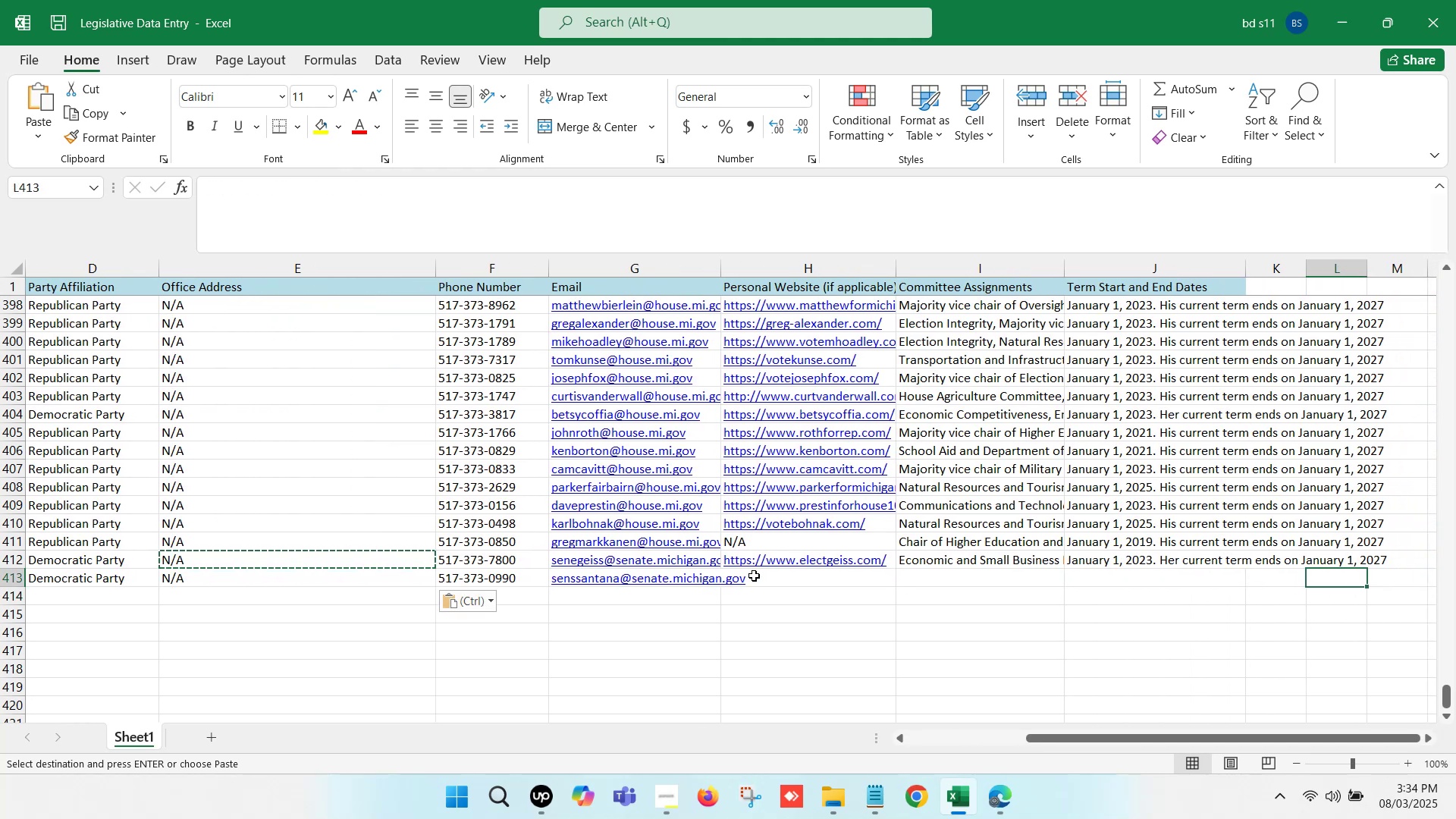 
left_click([777, 576])
 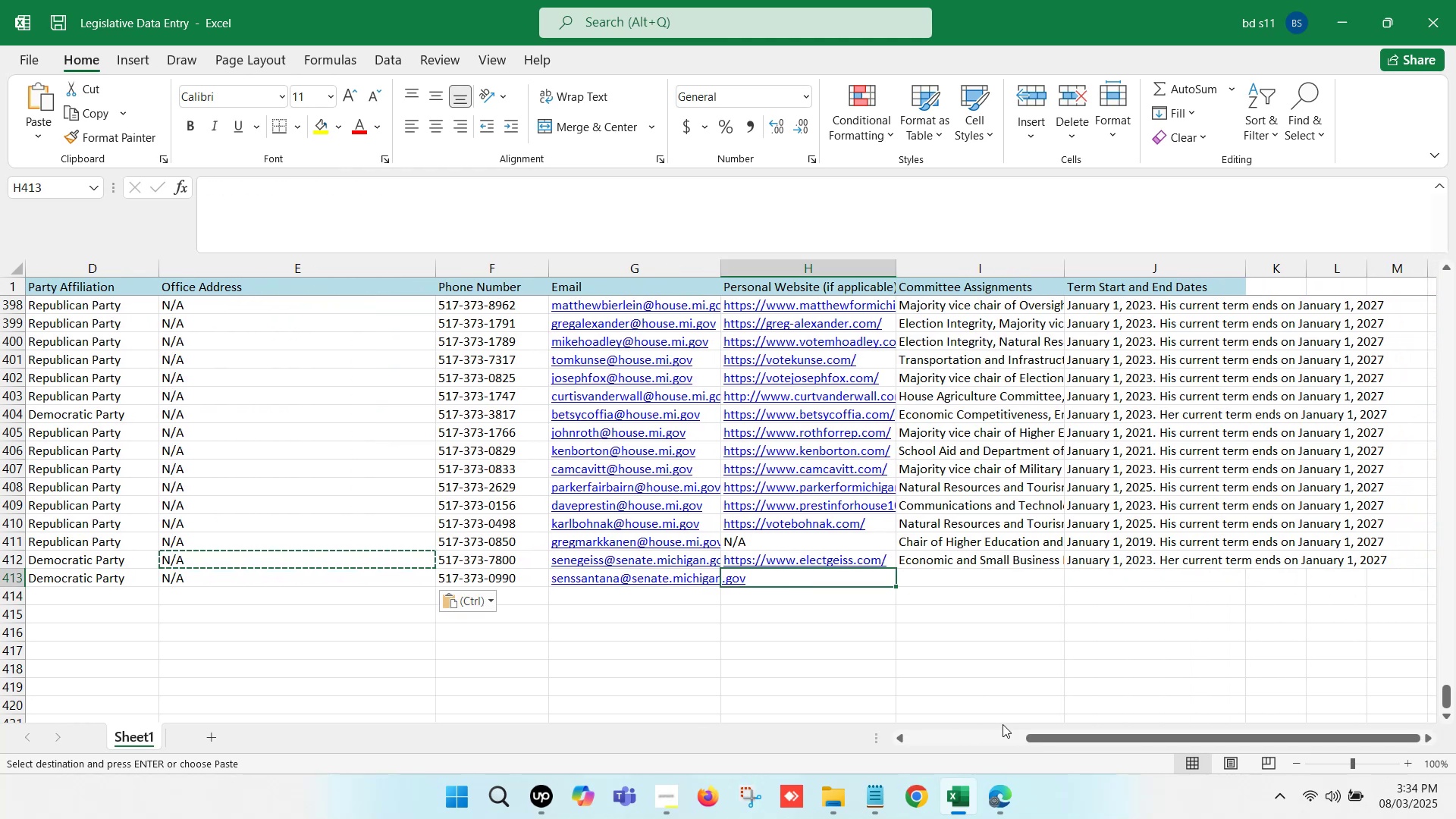 
left_click([1010, 806])
 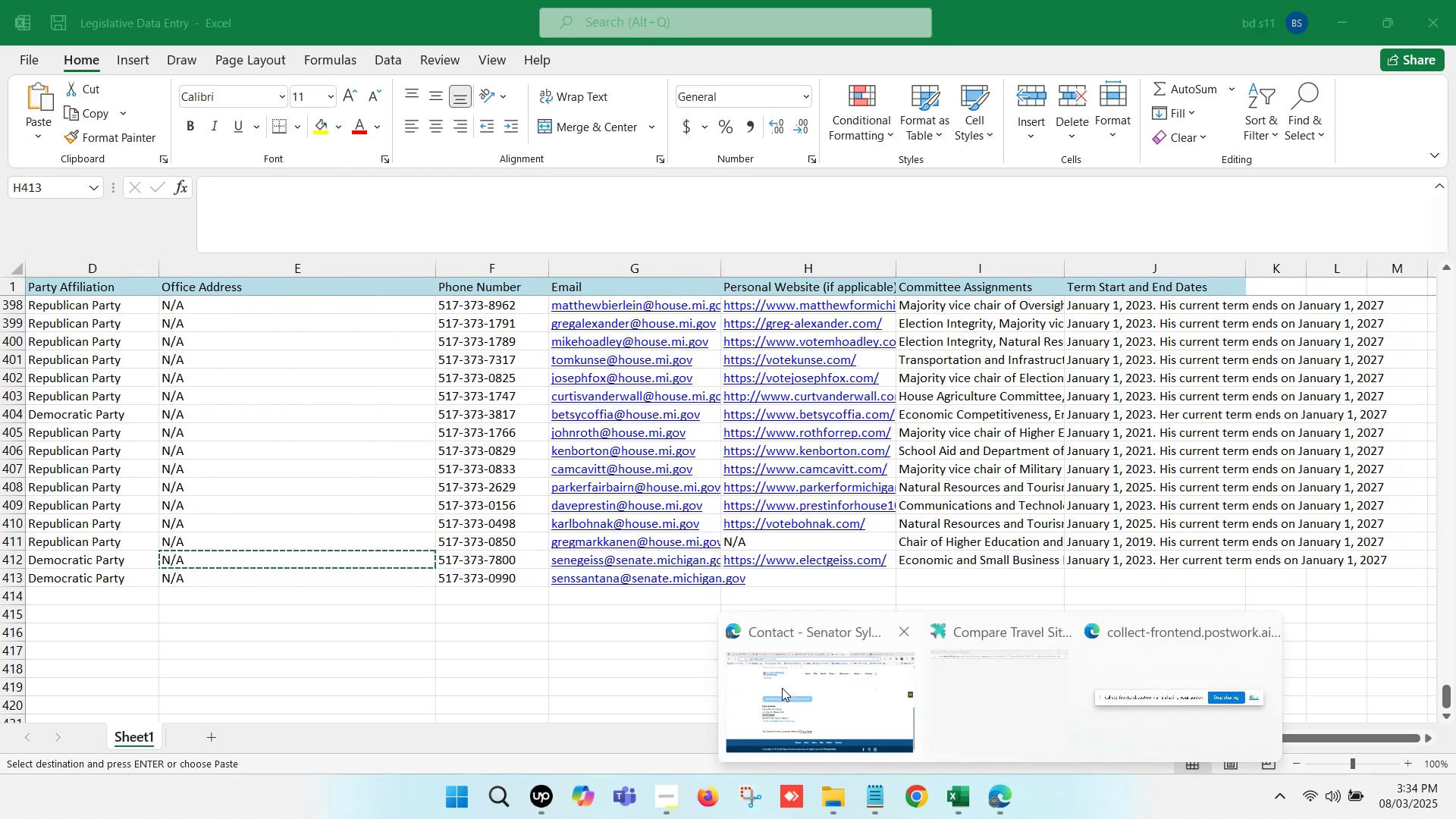 
left_click([782, 688])
 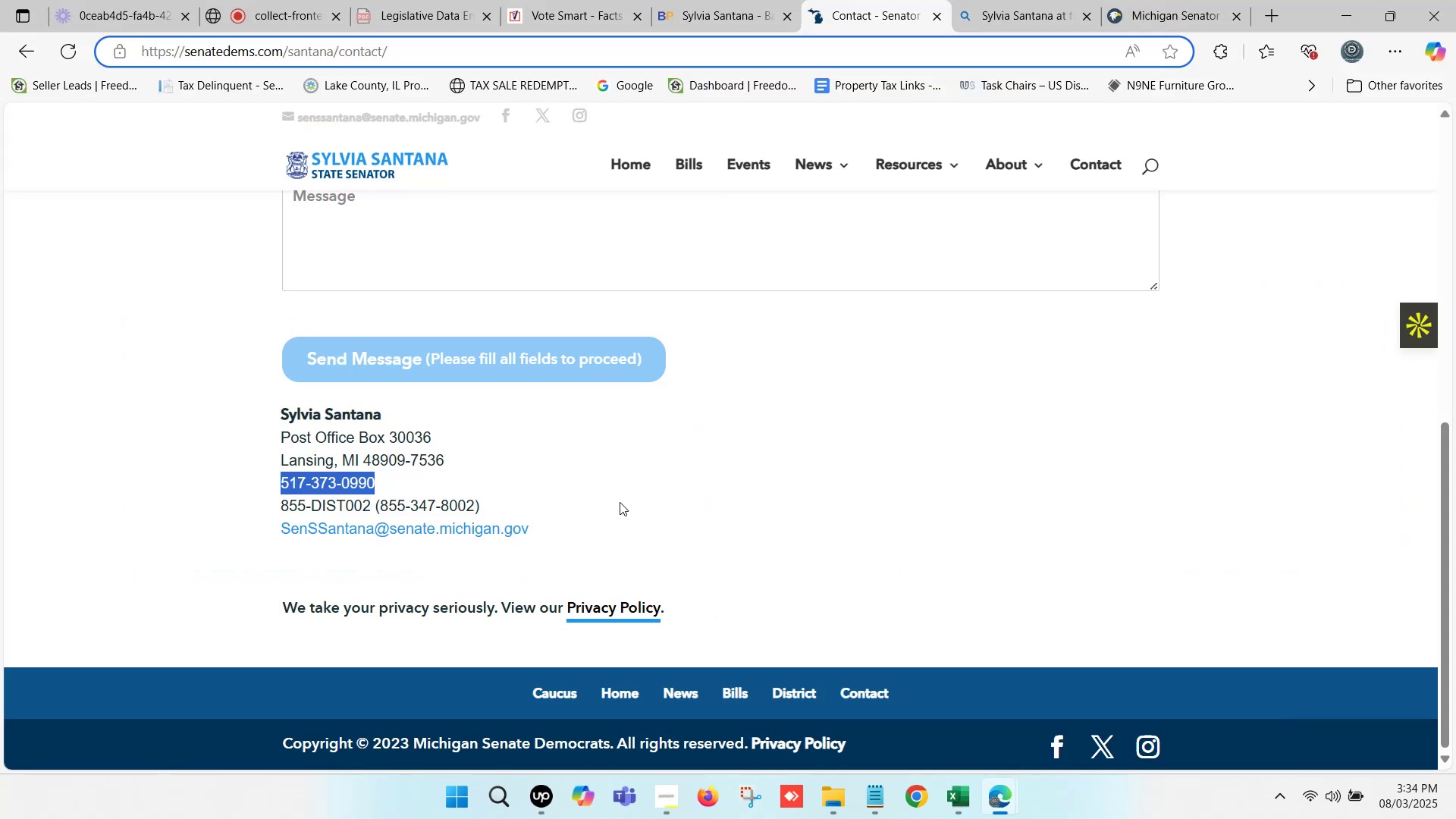 
scroll: coordinate [864, 310], scroll_direction: up, amount: 4.0
 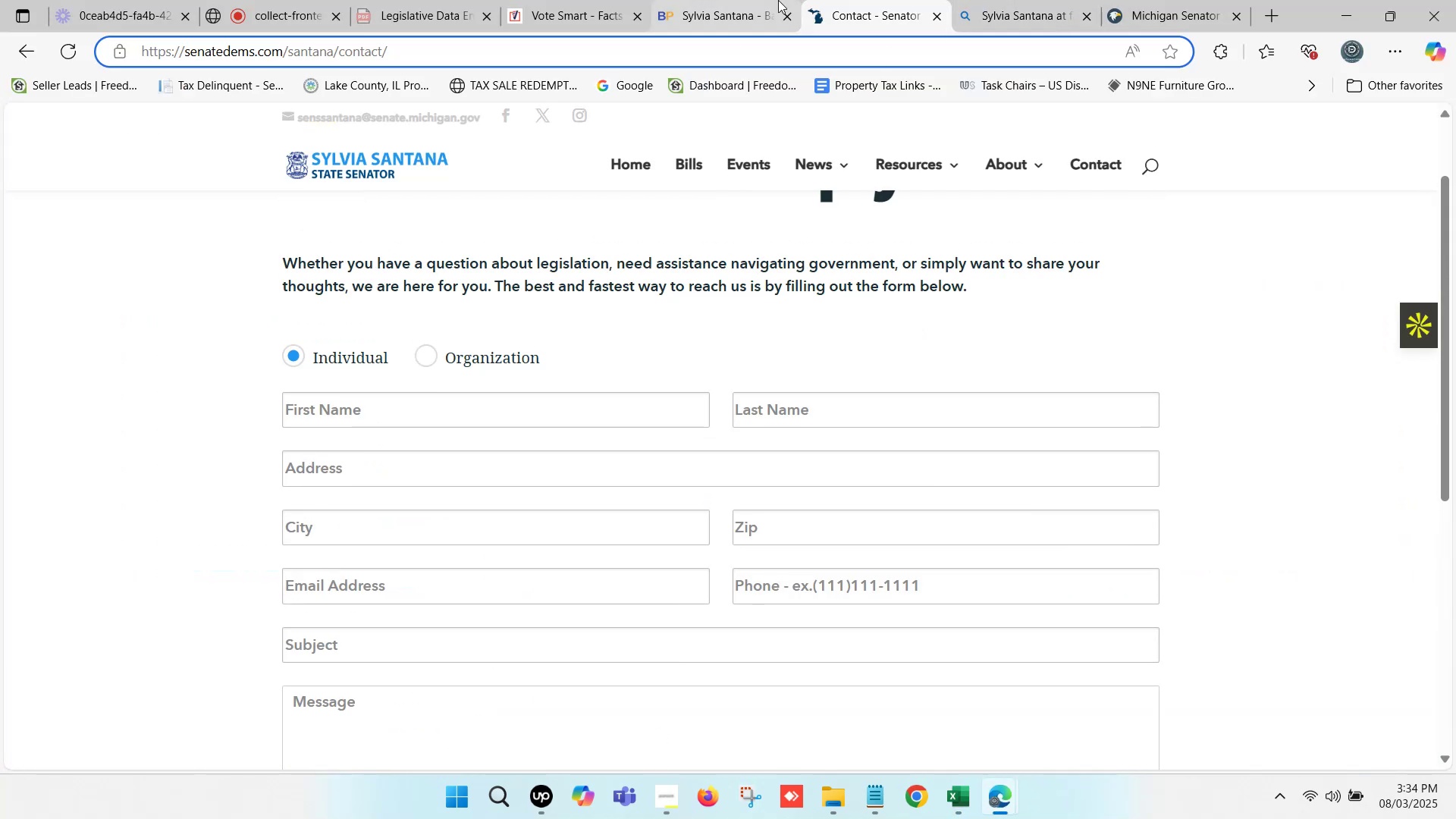 
left_click([742, 0])
 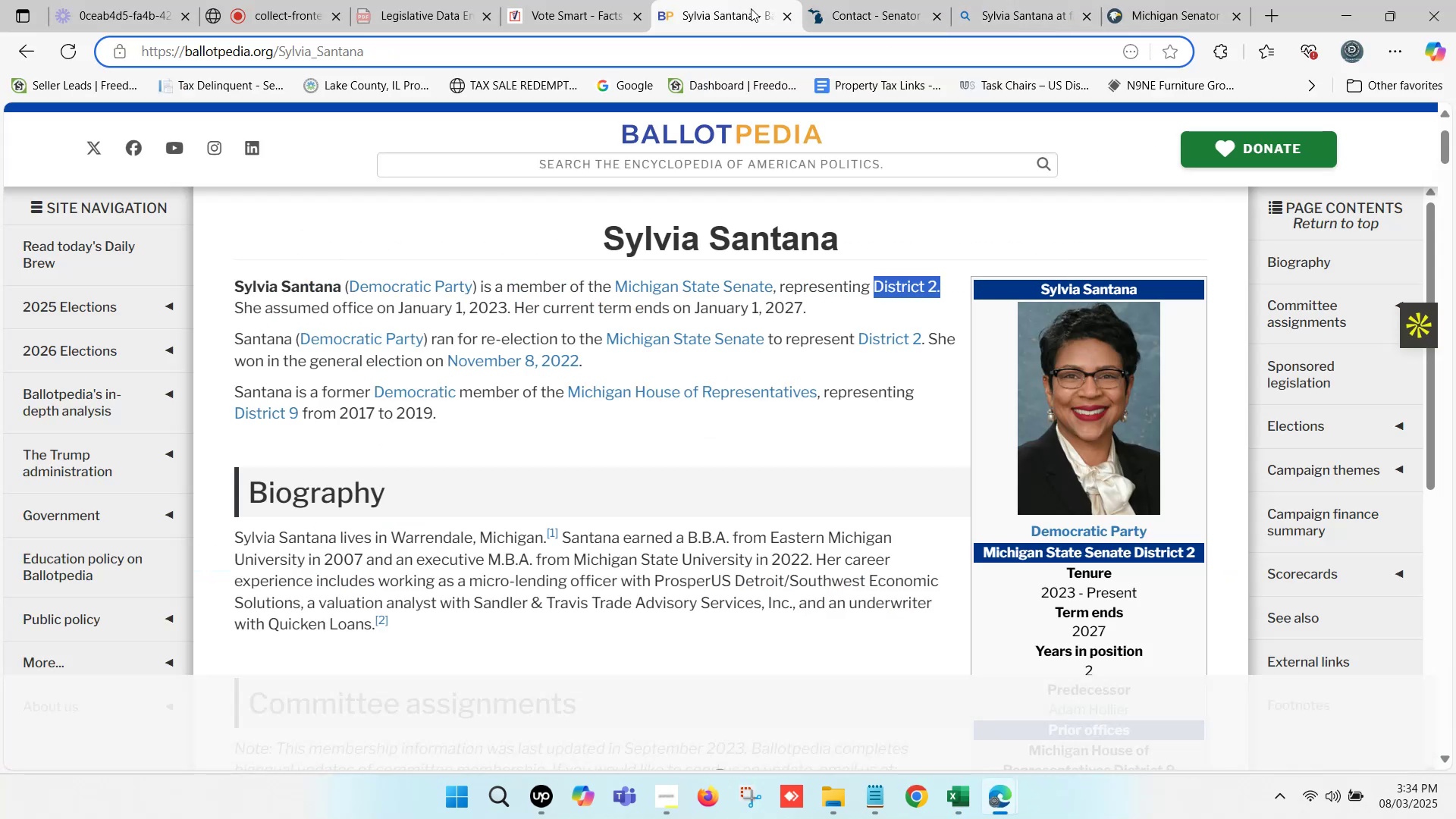 
scroll: coordinate [1118, 507], scroll_direction: down, amount: 6.0
 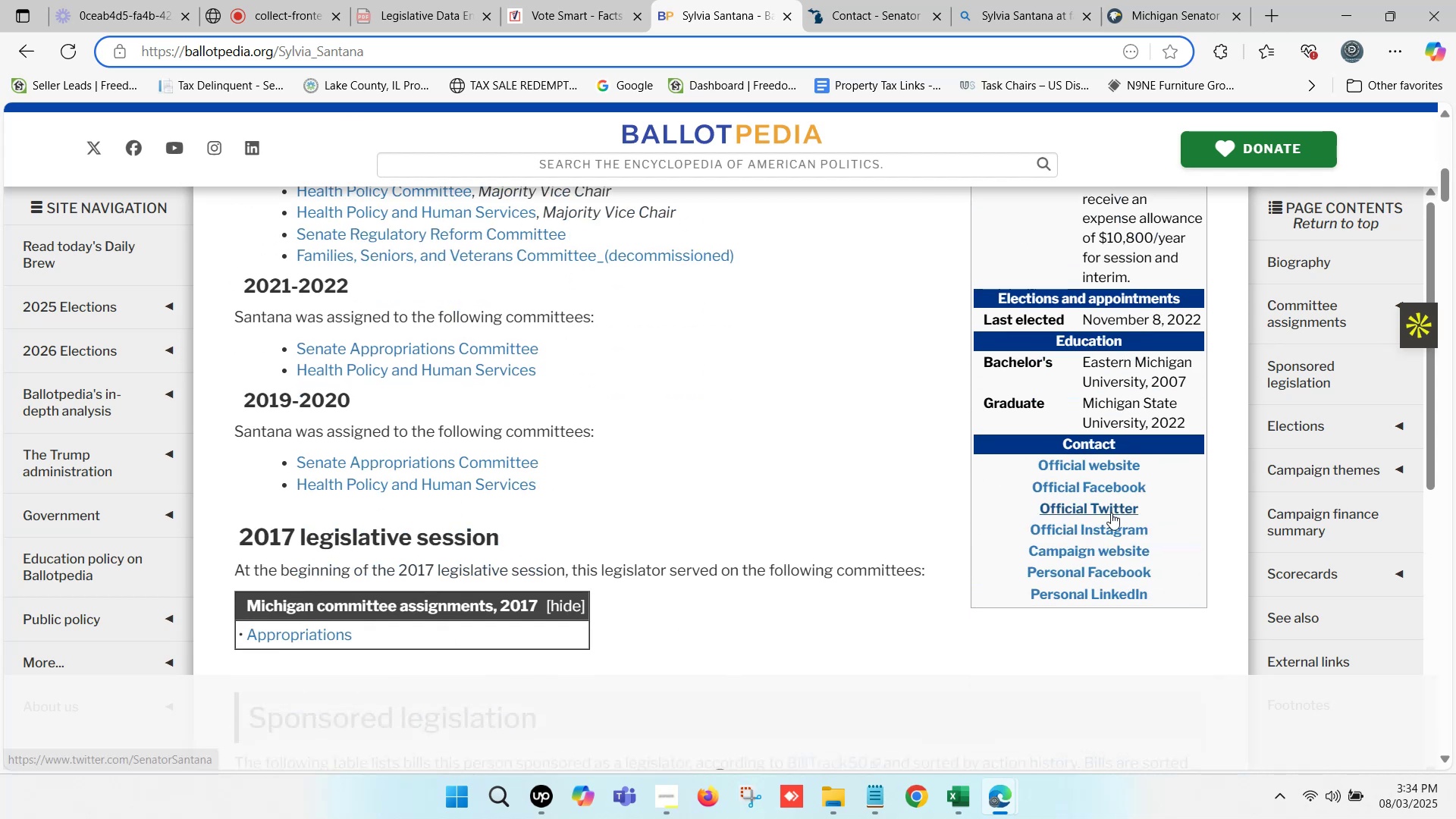 
key(Control+ControlLeft)
 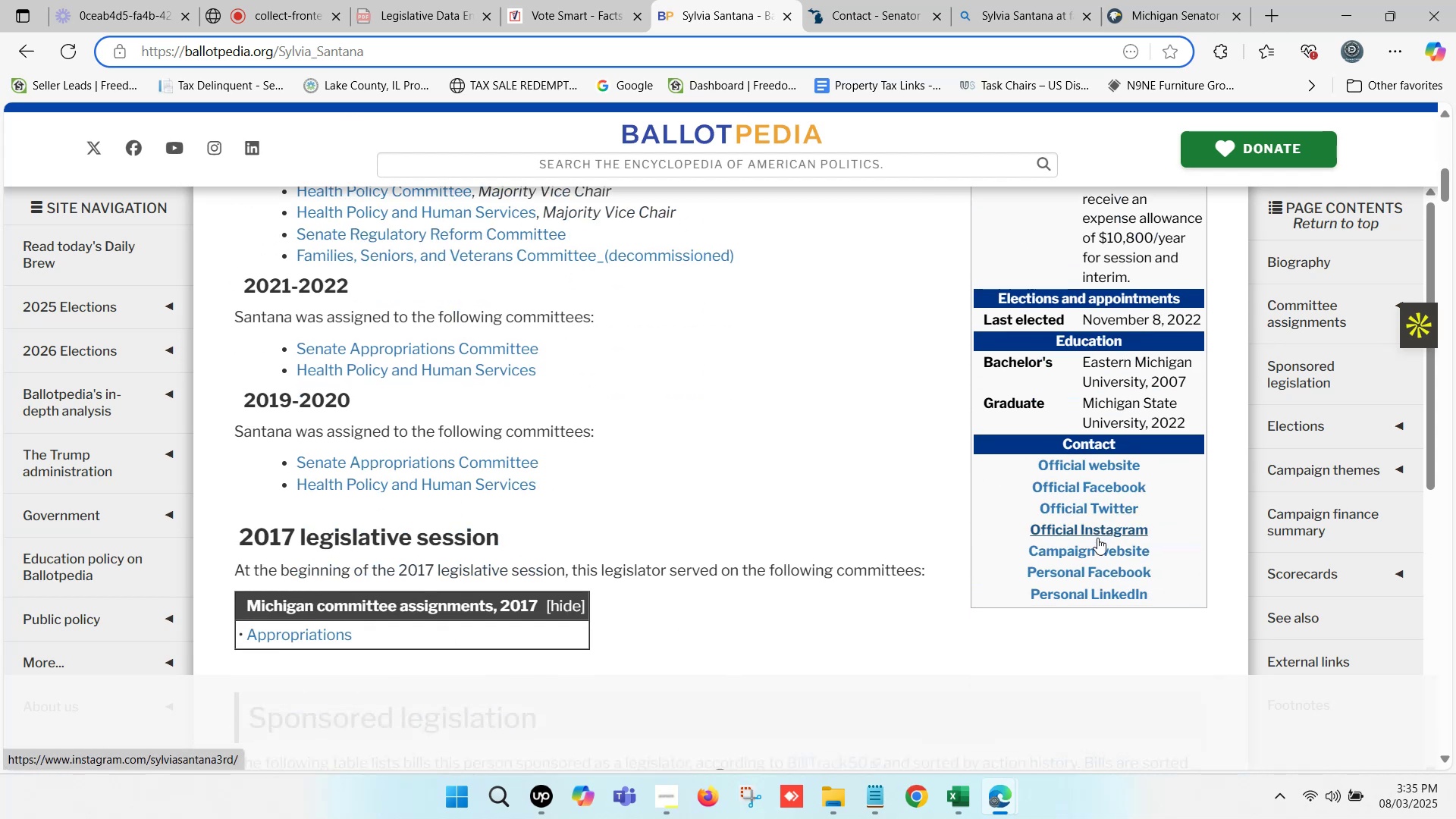 
hold_key(key=ControlLeft, duration=1.09)
left_click([1090, 553])
 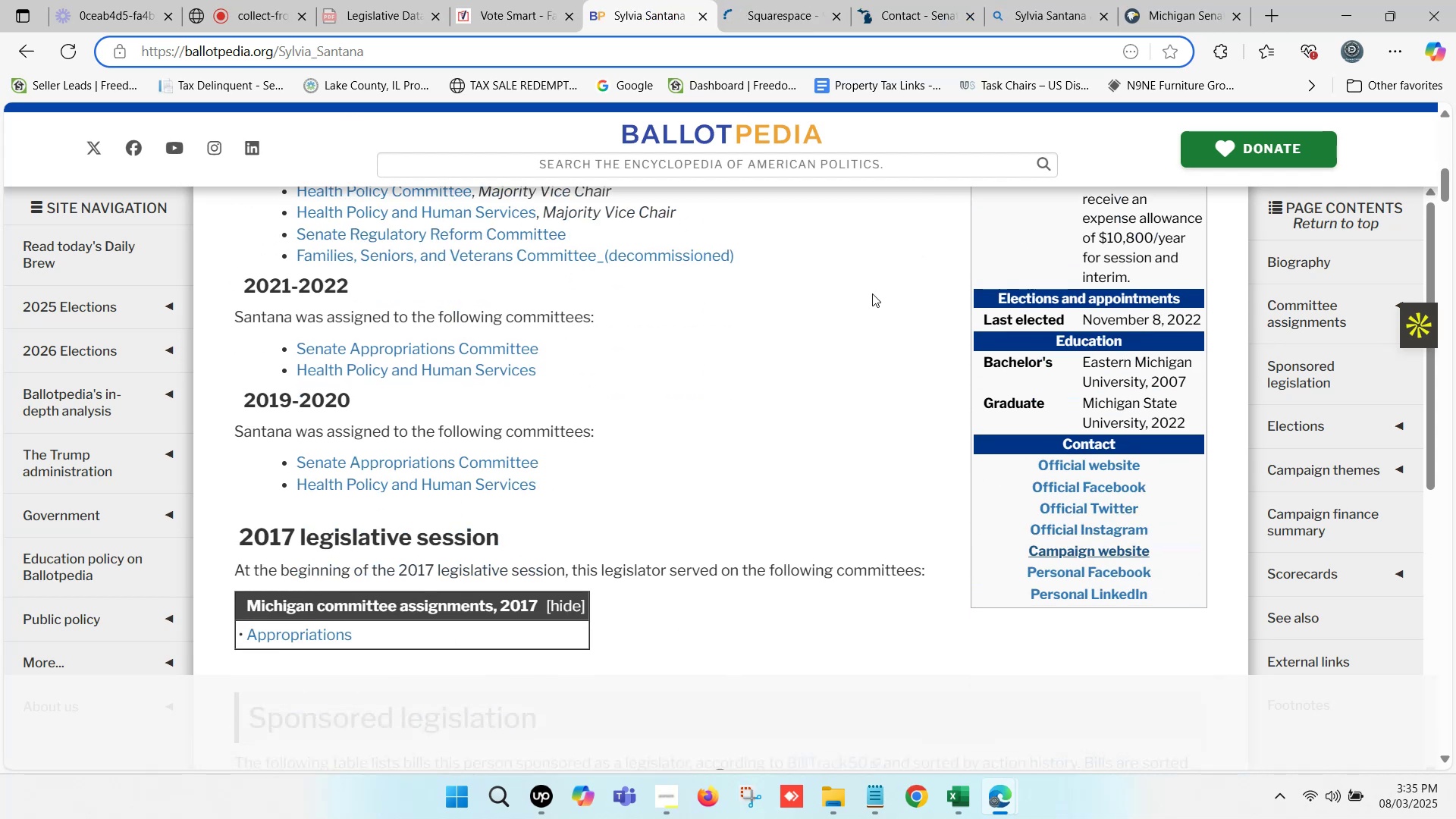 
left_click([775, 0])
 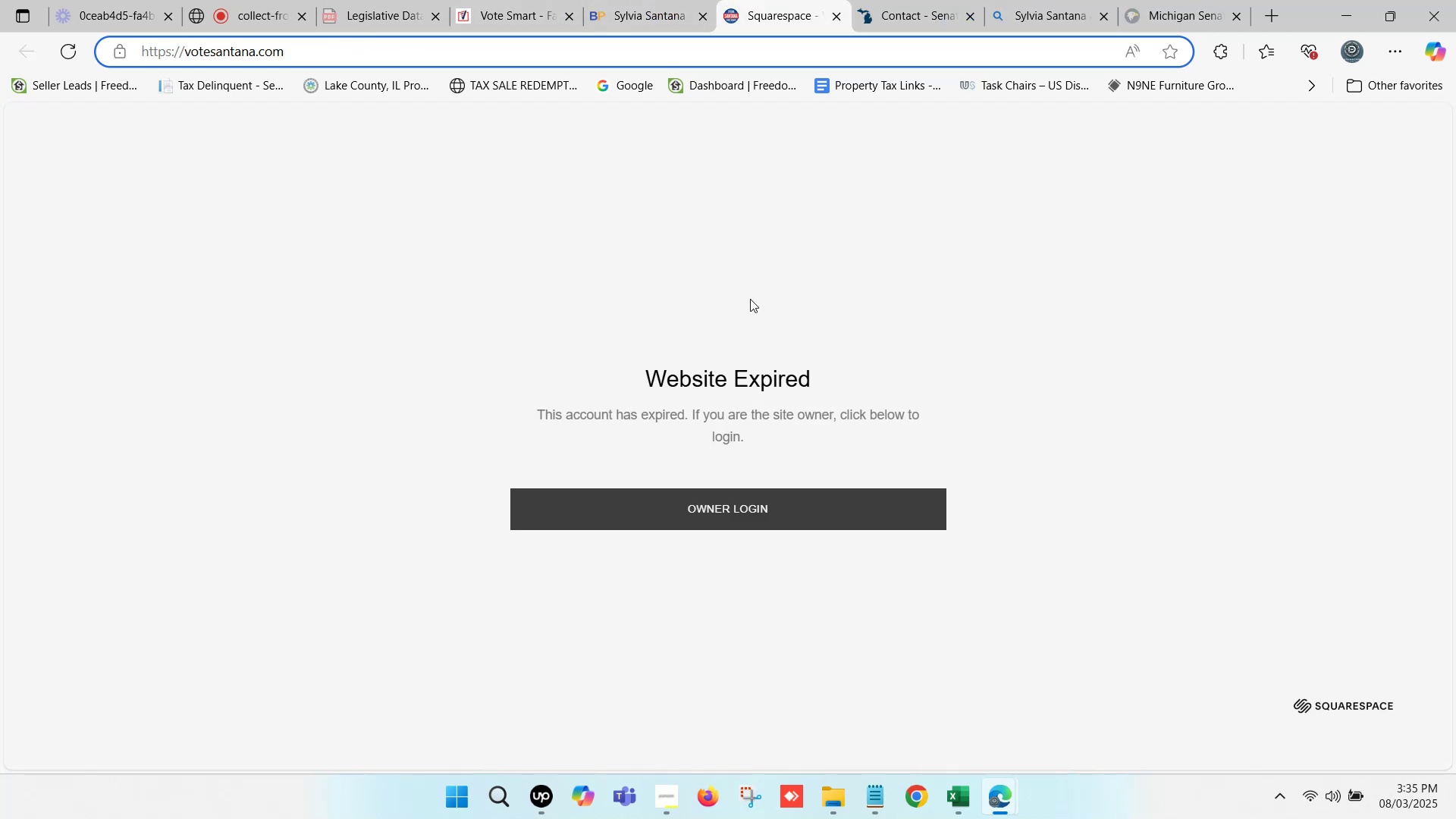 
left_click([837, 17])
 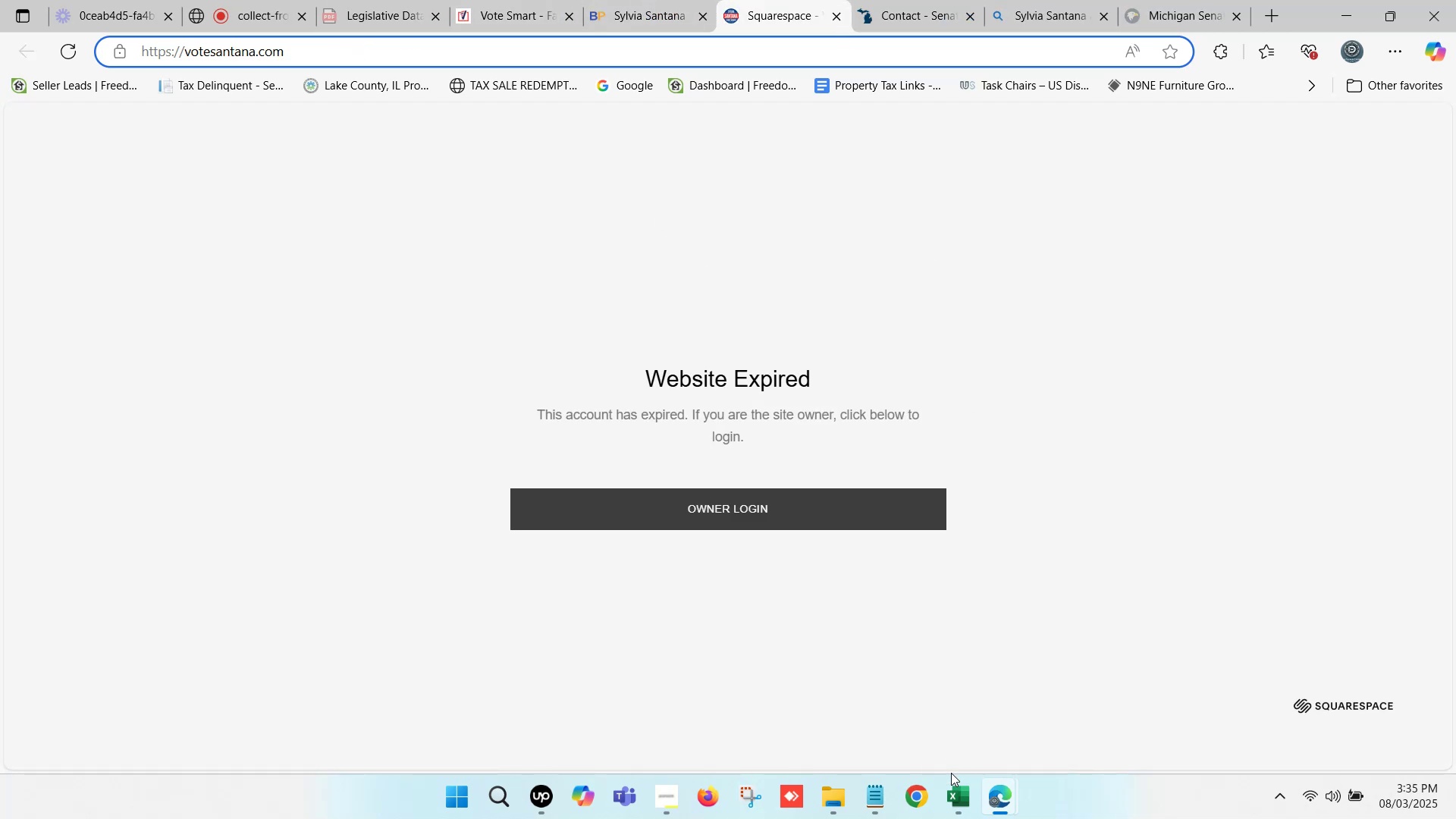 
left_click([952, 792])
 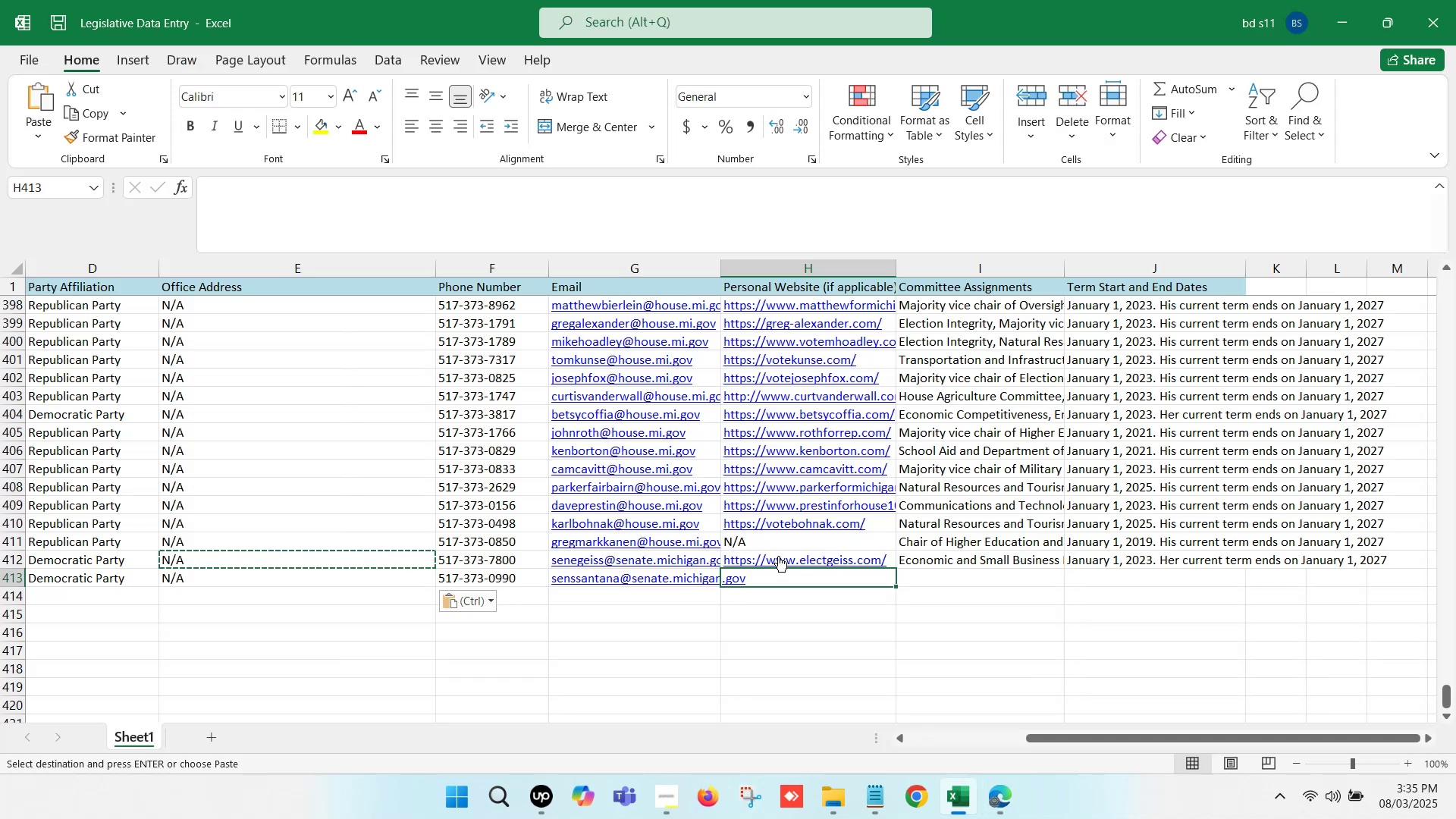 
left_click([769, 539])
 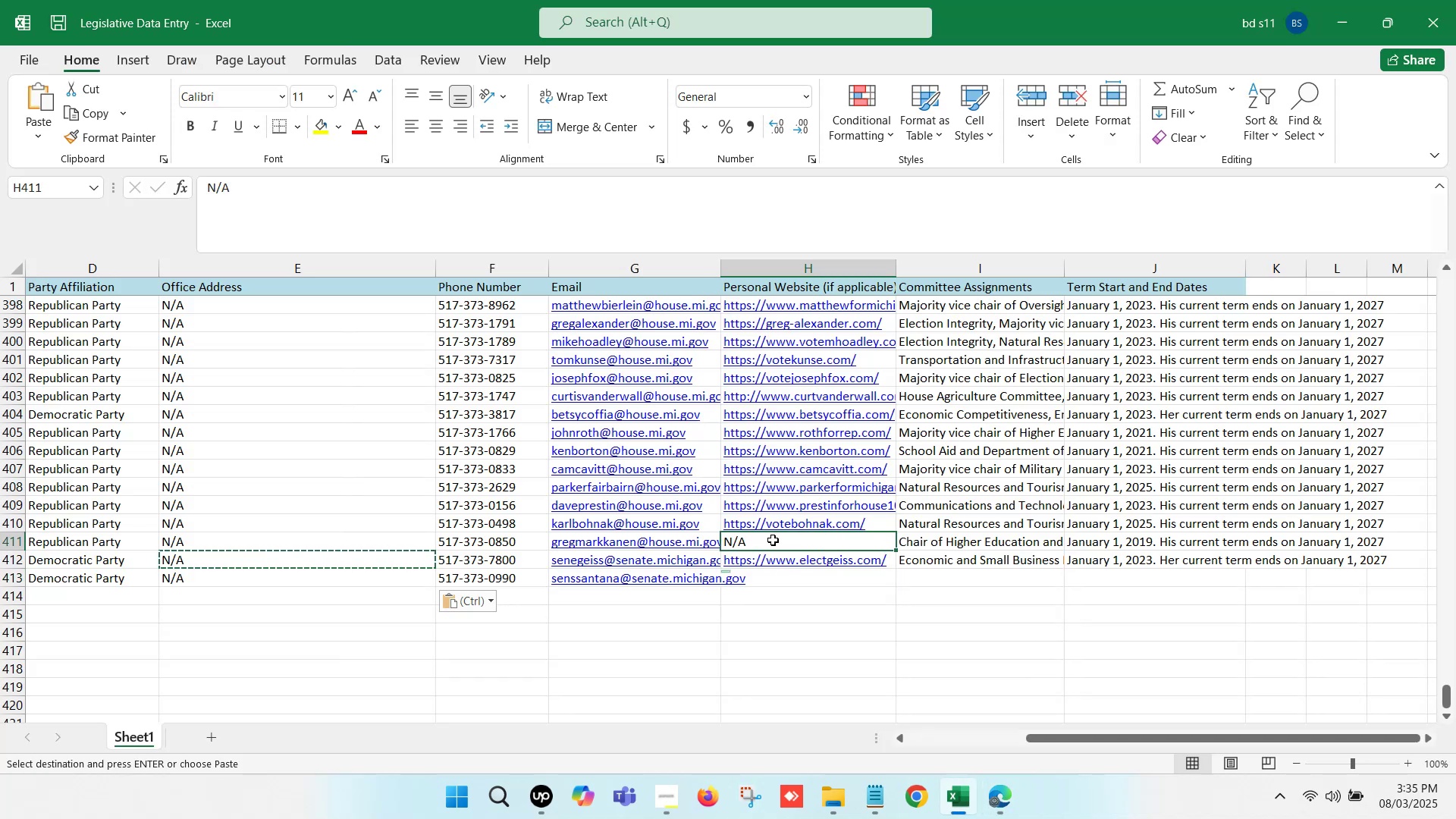 
key(Control+ControlLeft)
 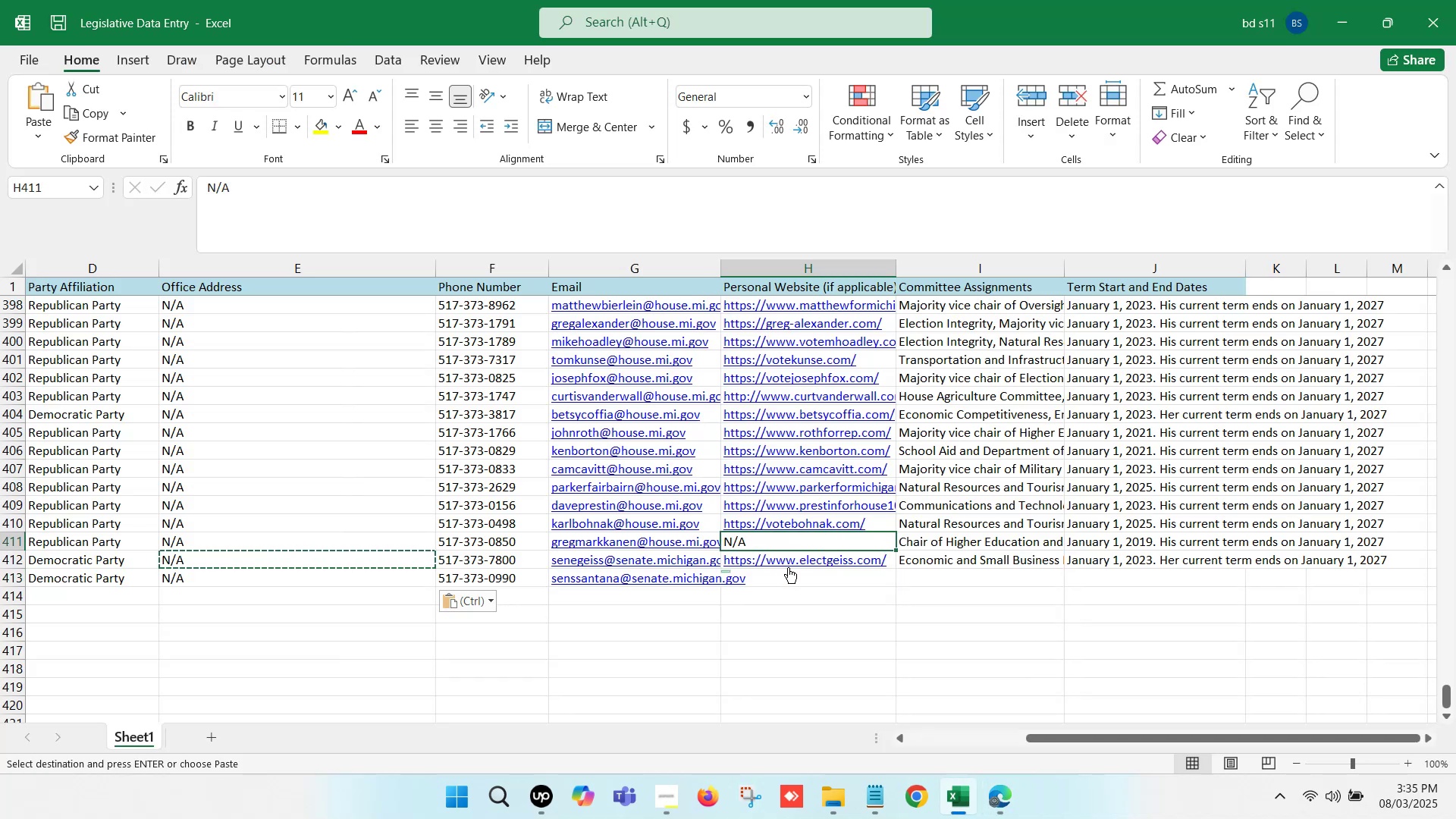 
key(Control+C)
 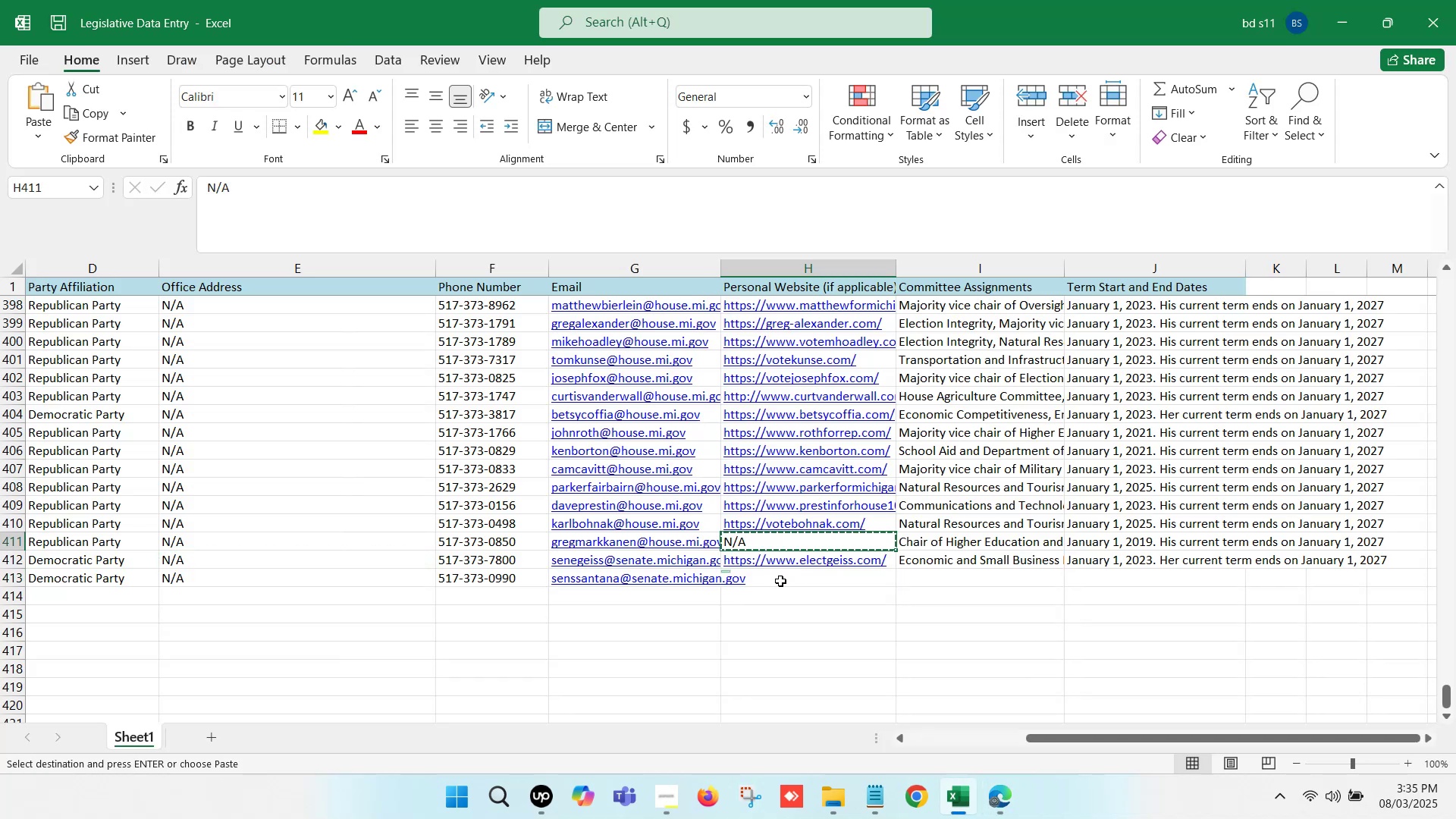 
left_click([780, 581])
 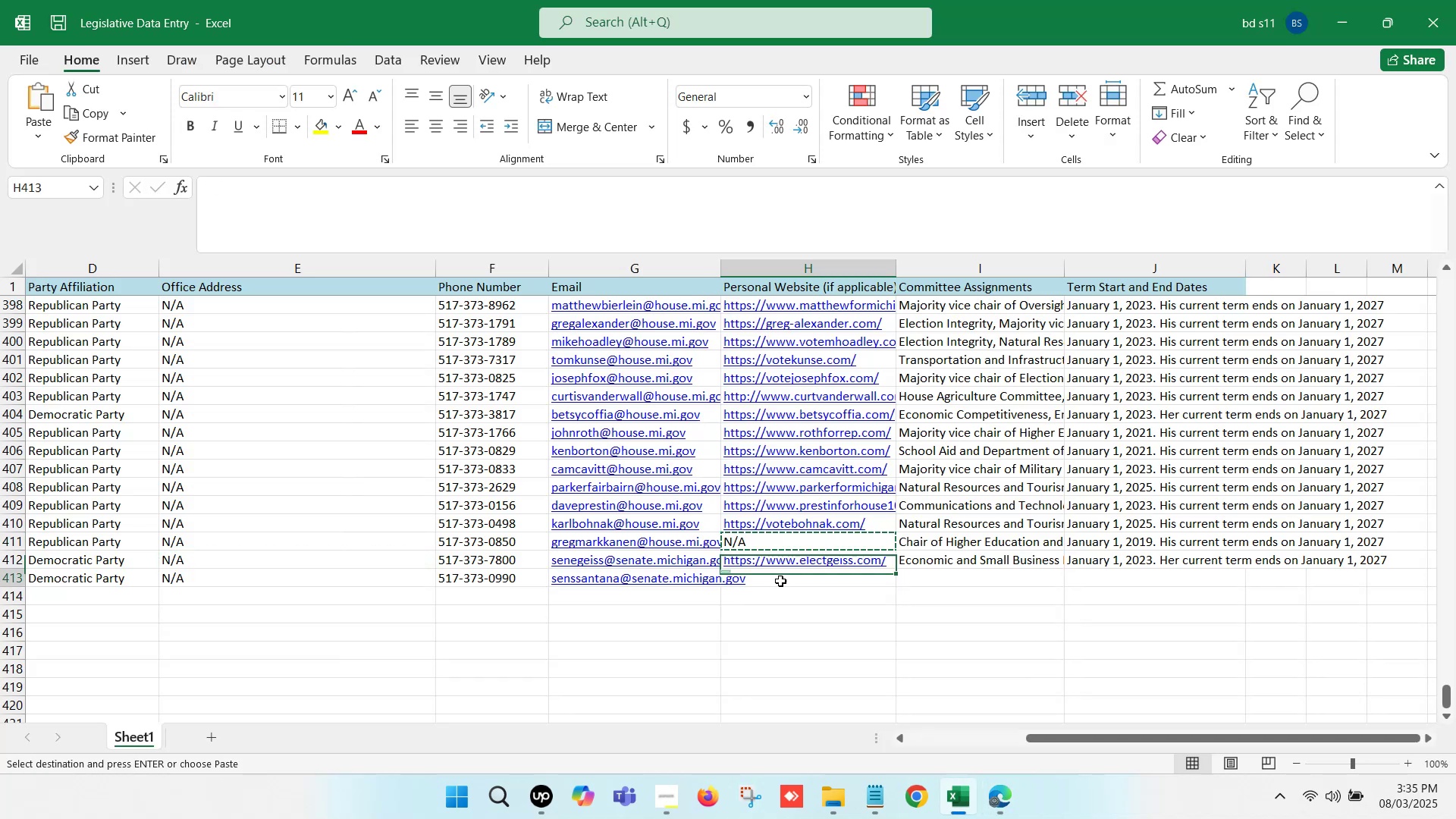 
key(Control+ControlLeft)
 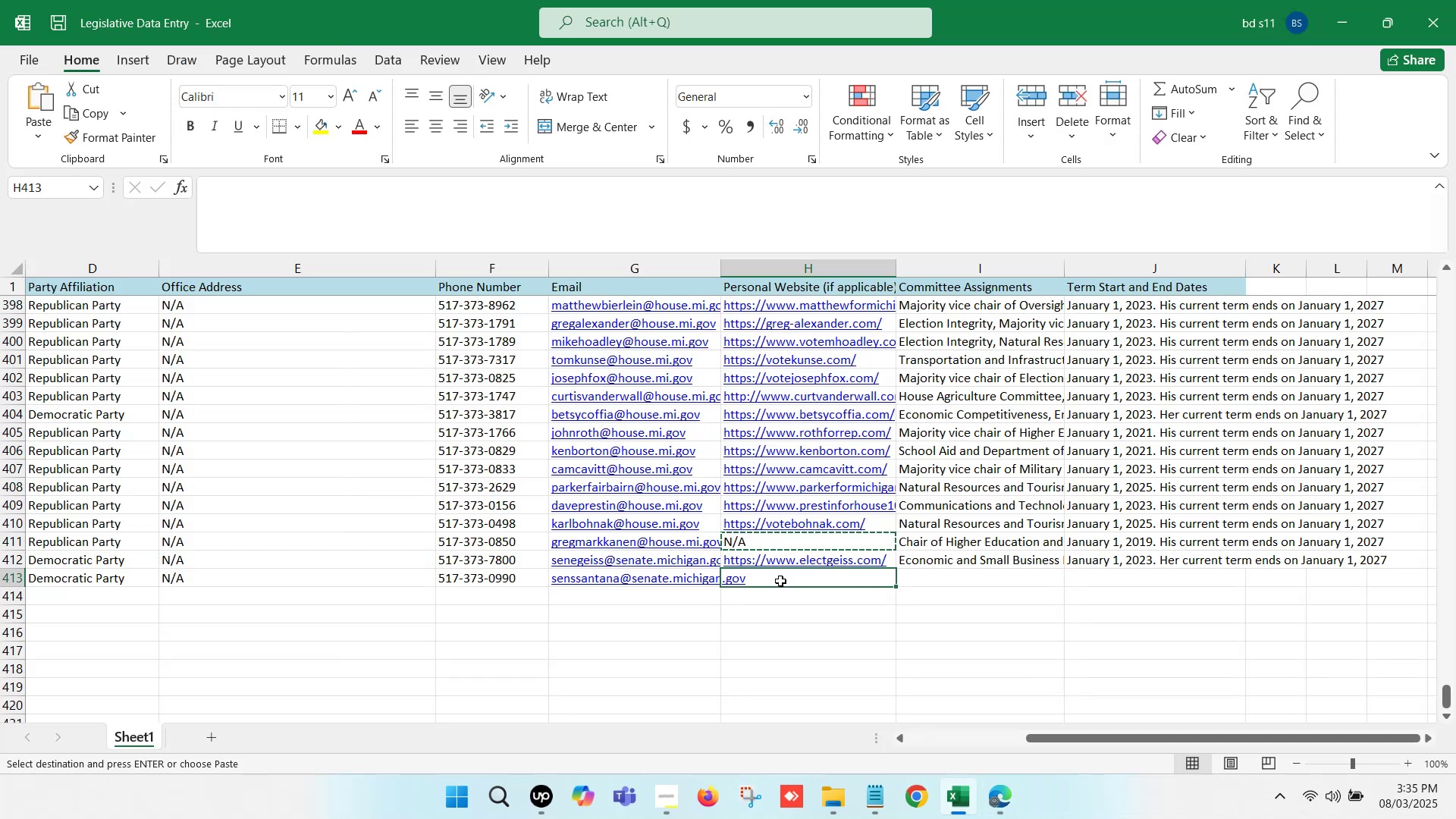 
key(Control+V)
 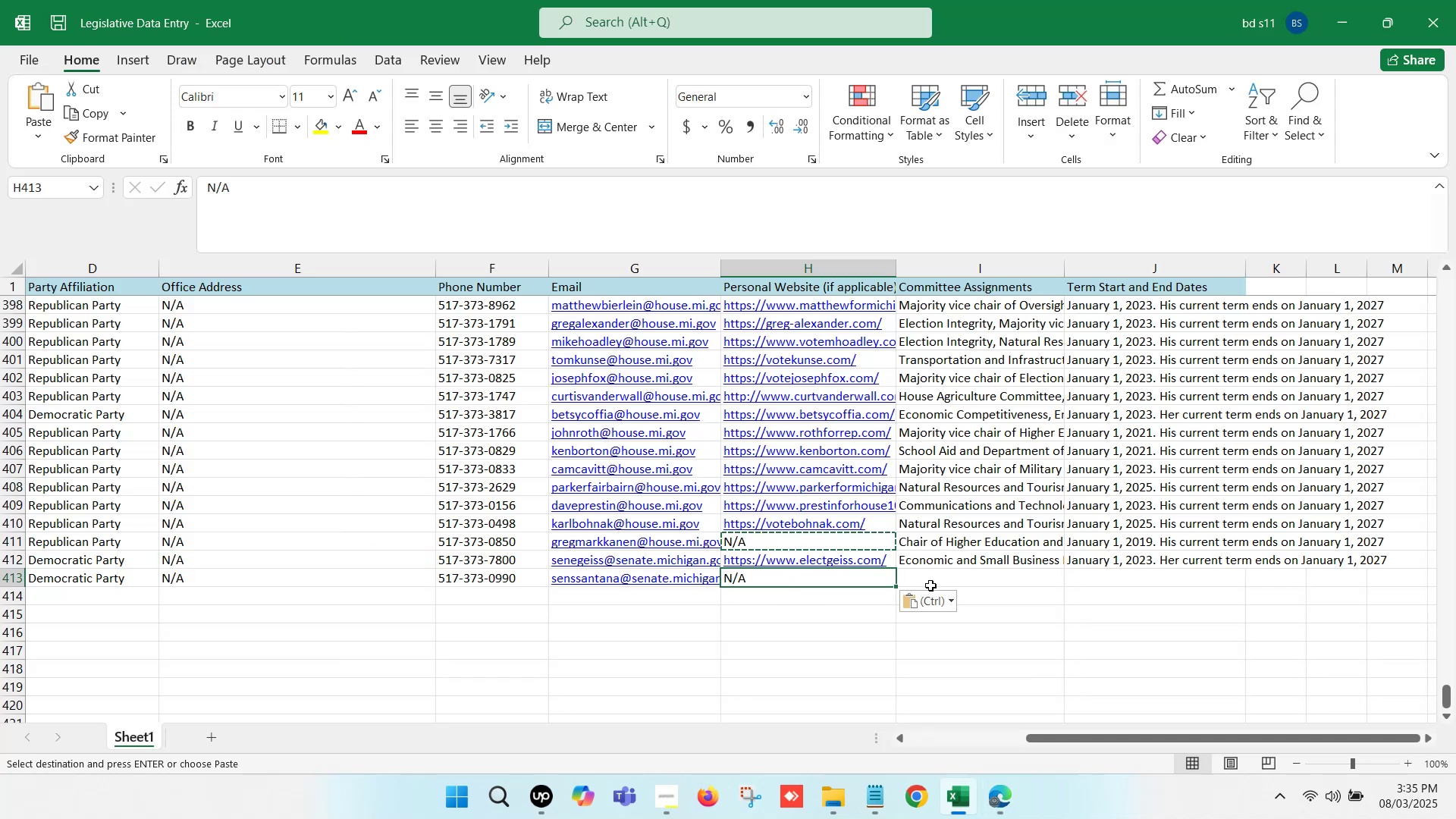 
left_click([932, 580])
 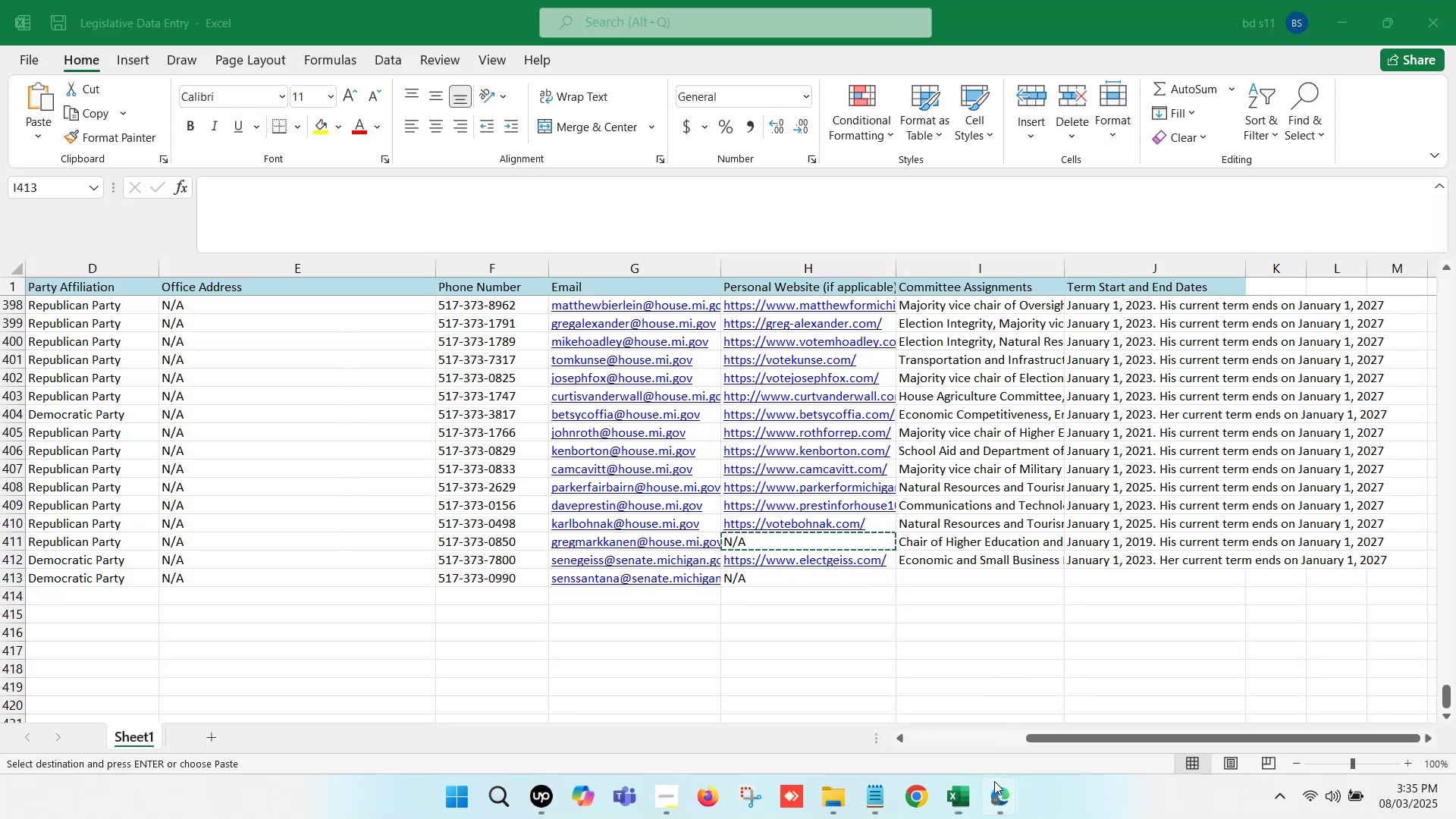 
left_click([858, 701])
 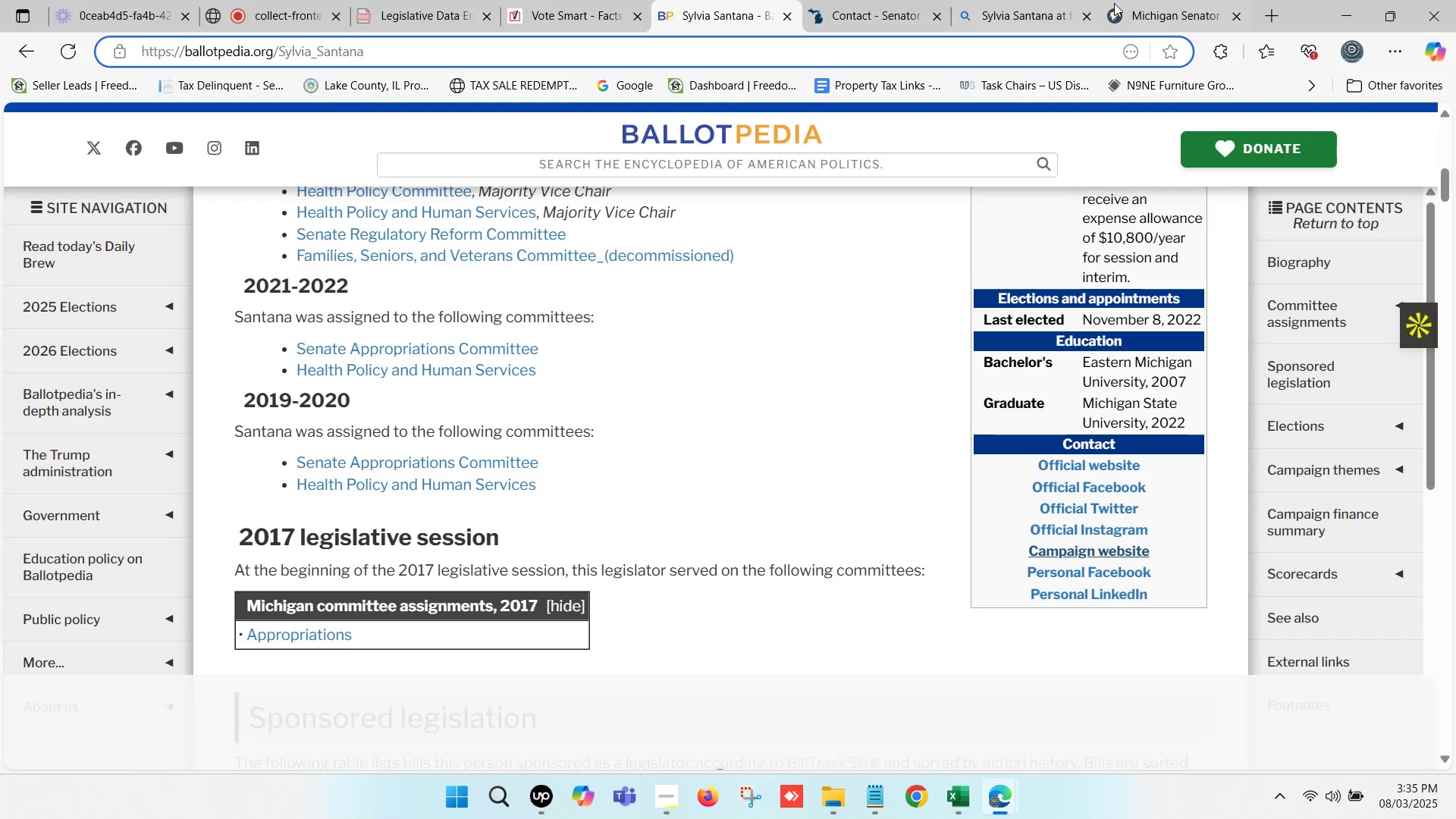 
left_click([1150, 0])
 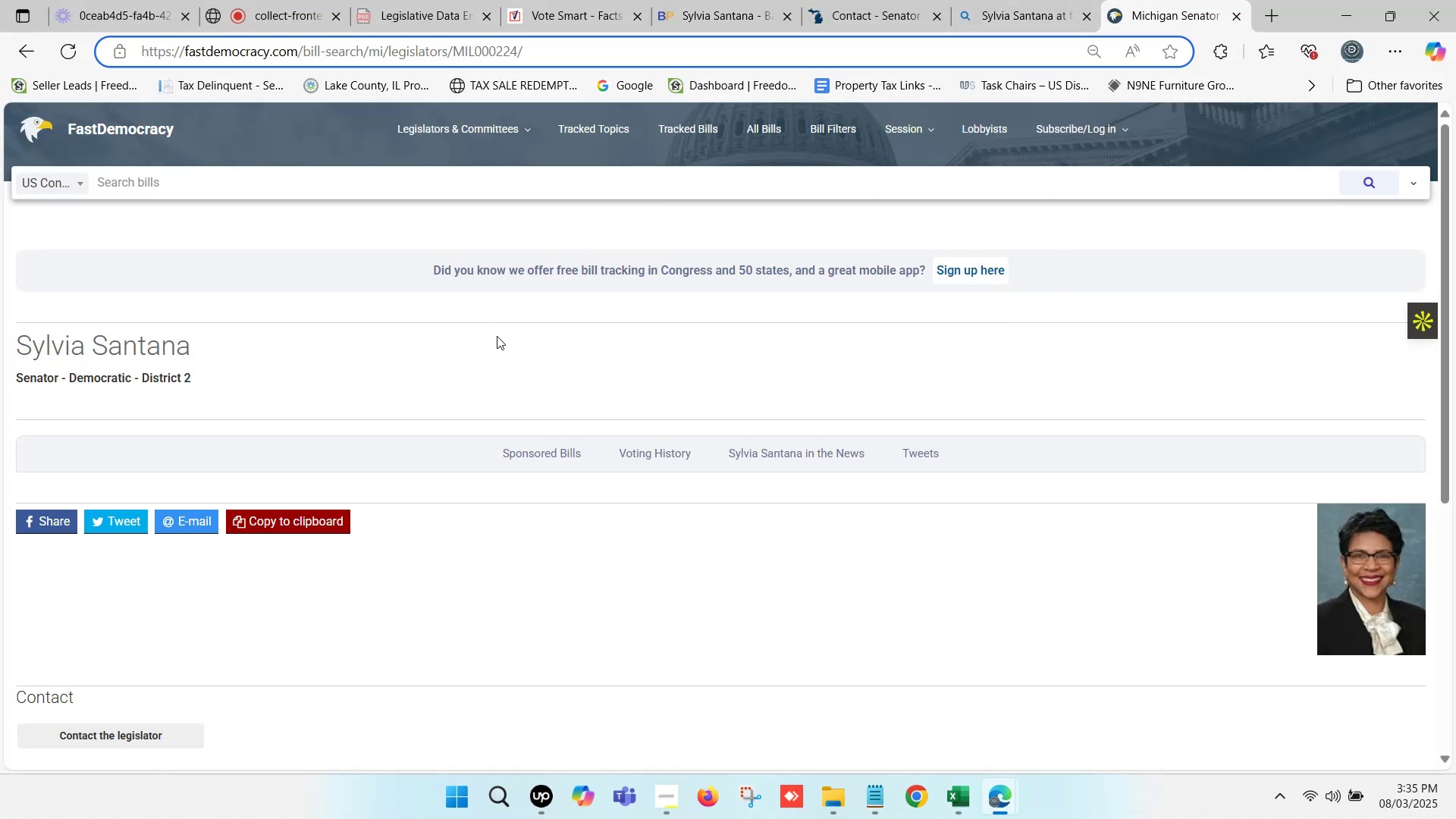 
scroll: coordinate [388, 374], scroll_direction: down, amount: 4.0
 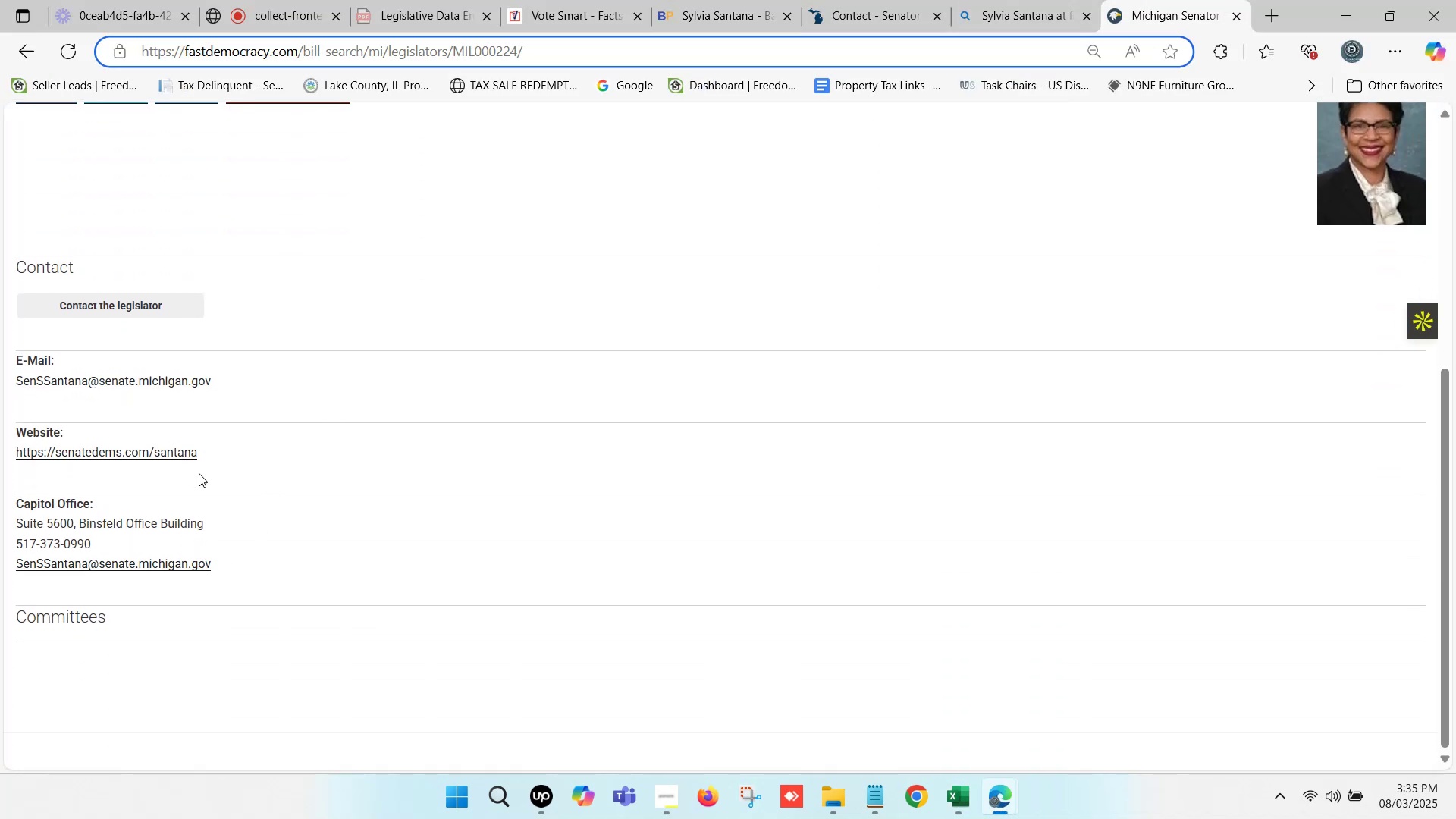 
left_click([957, 788])
 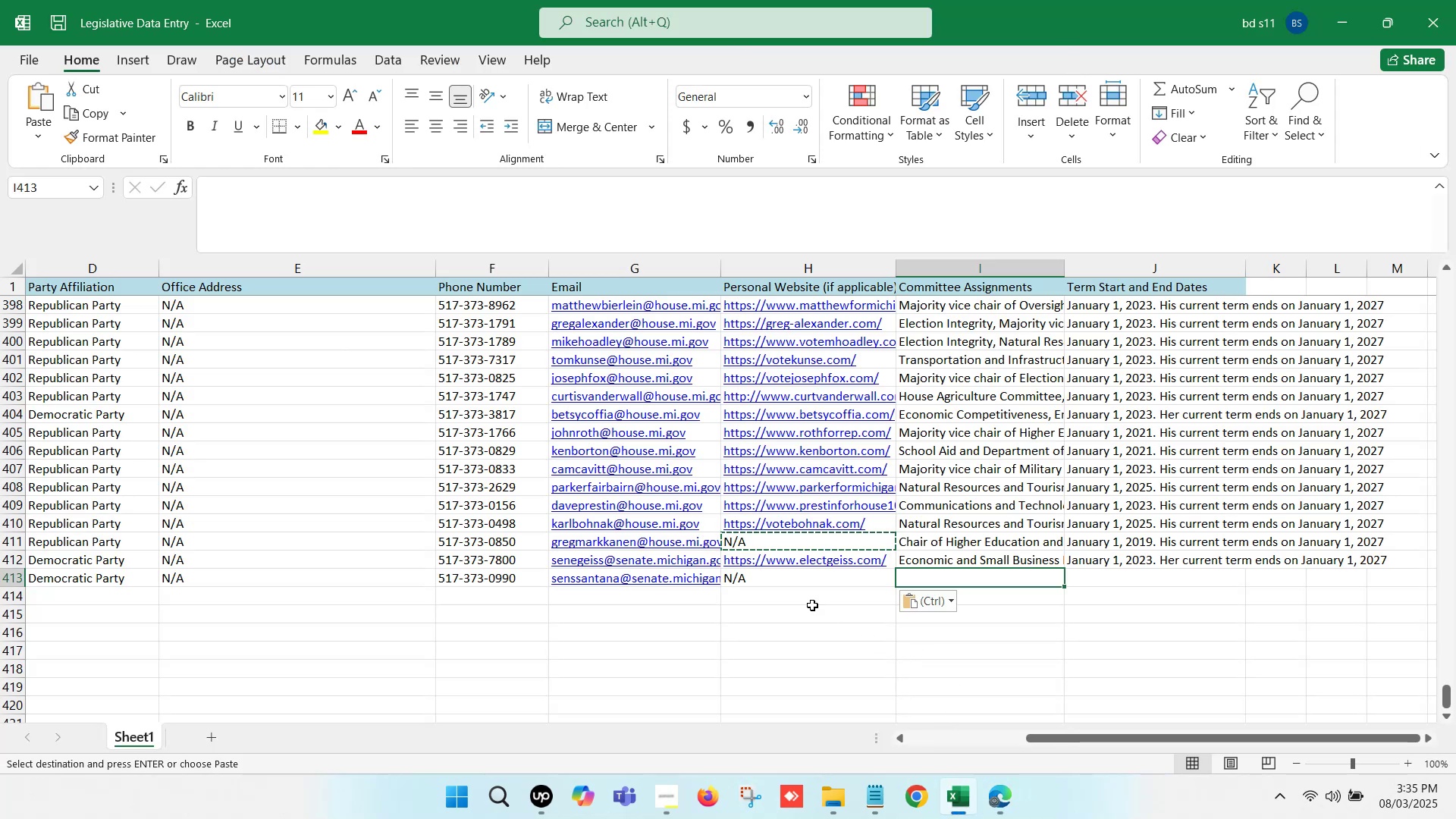 
left_click([805, 590])
 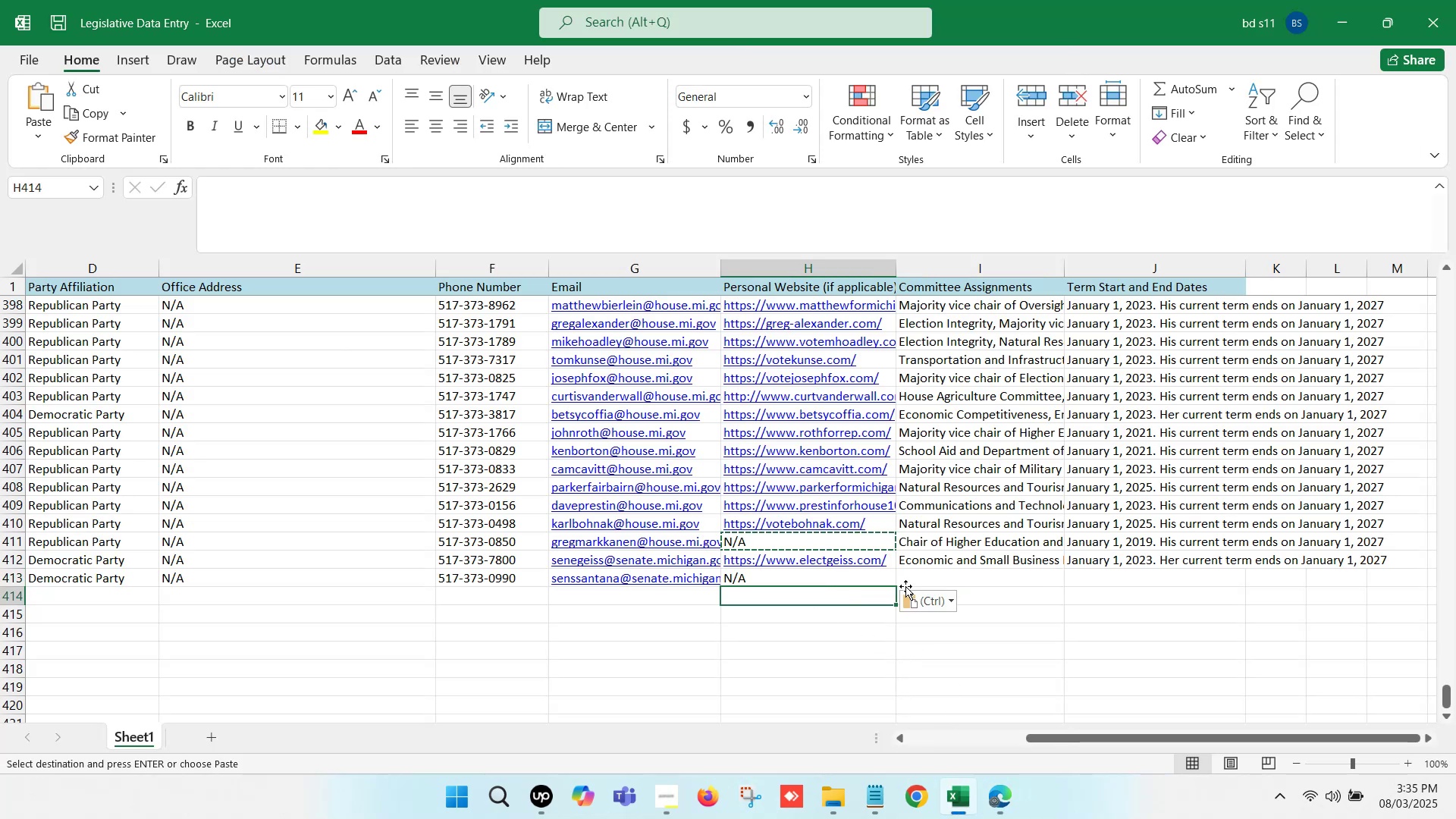 
left_click([933, 584])
 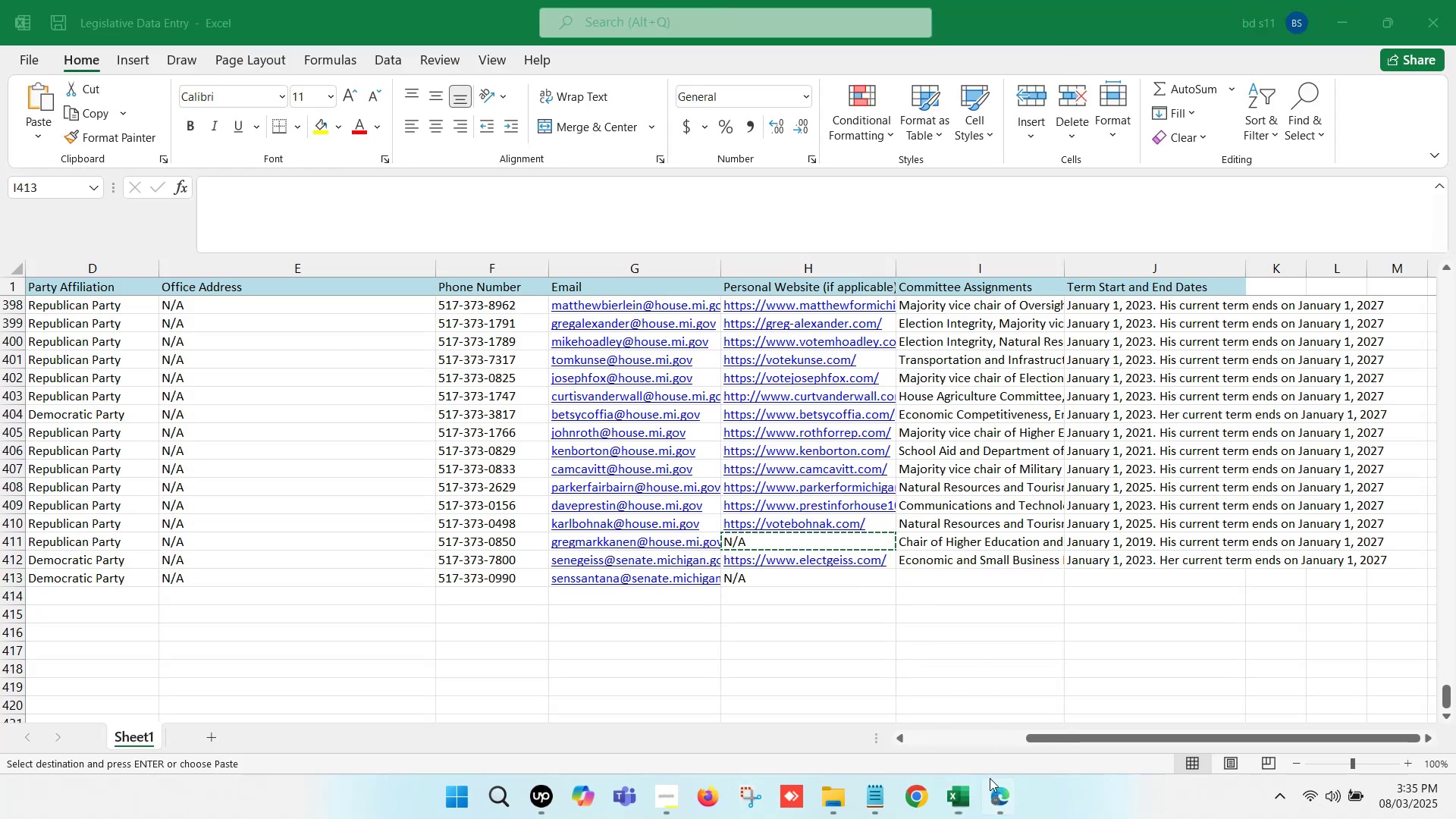 
left_click([833, 688])
 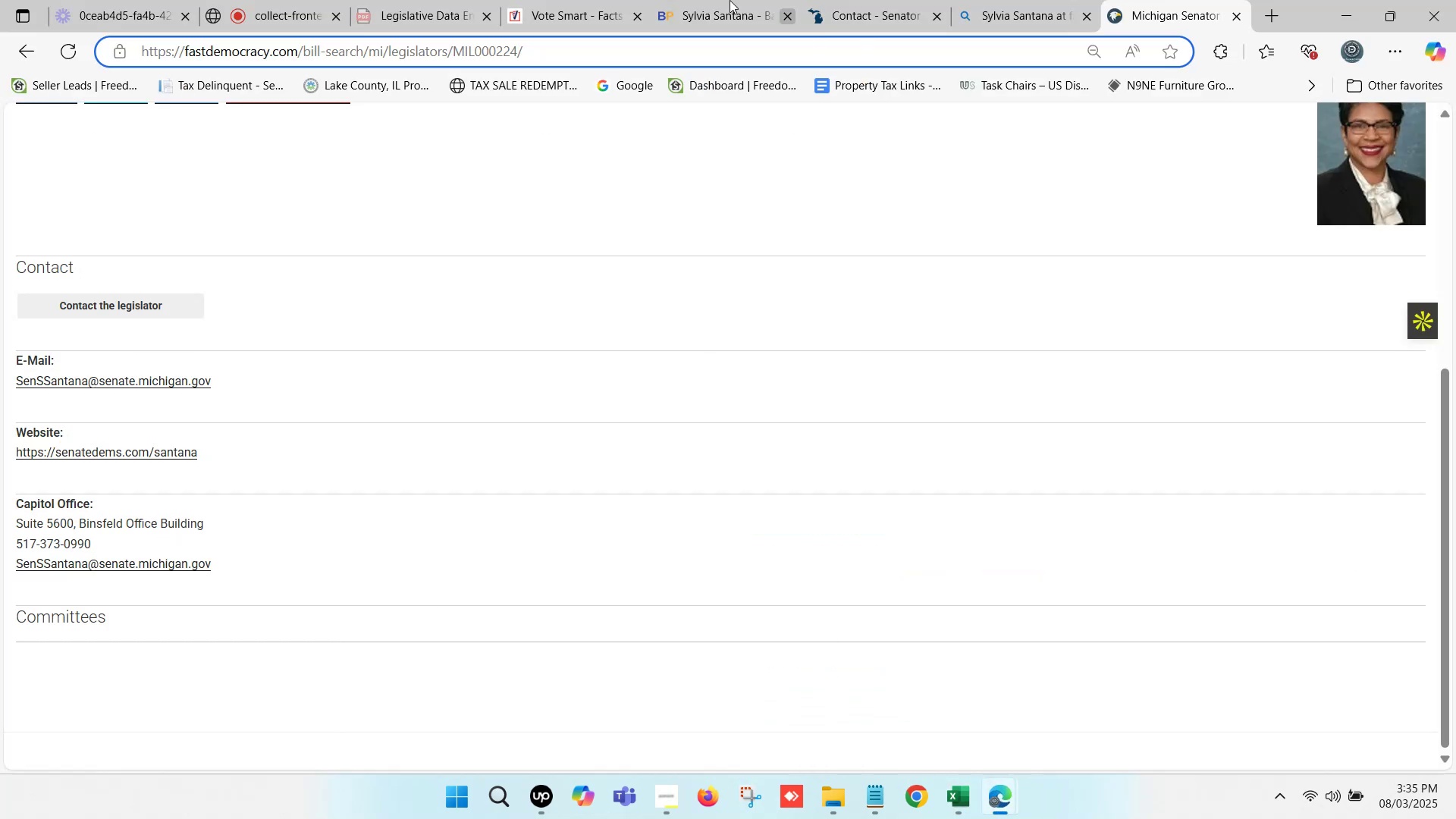 
left_click([711, 0])
 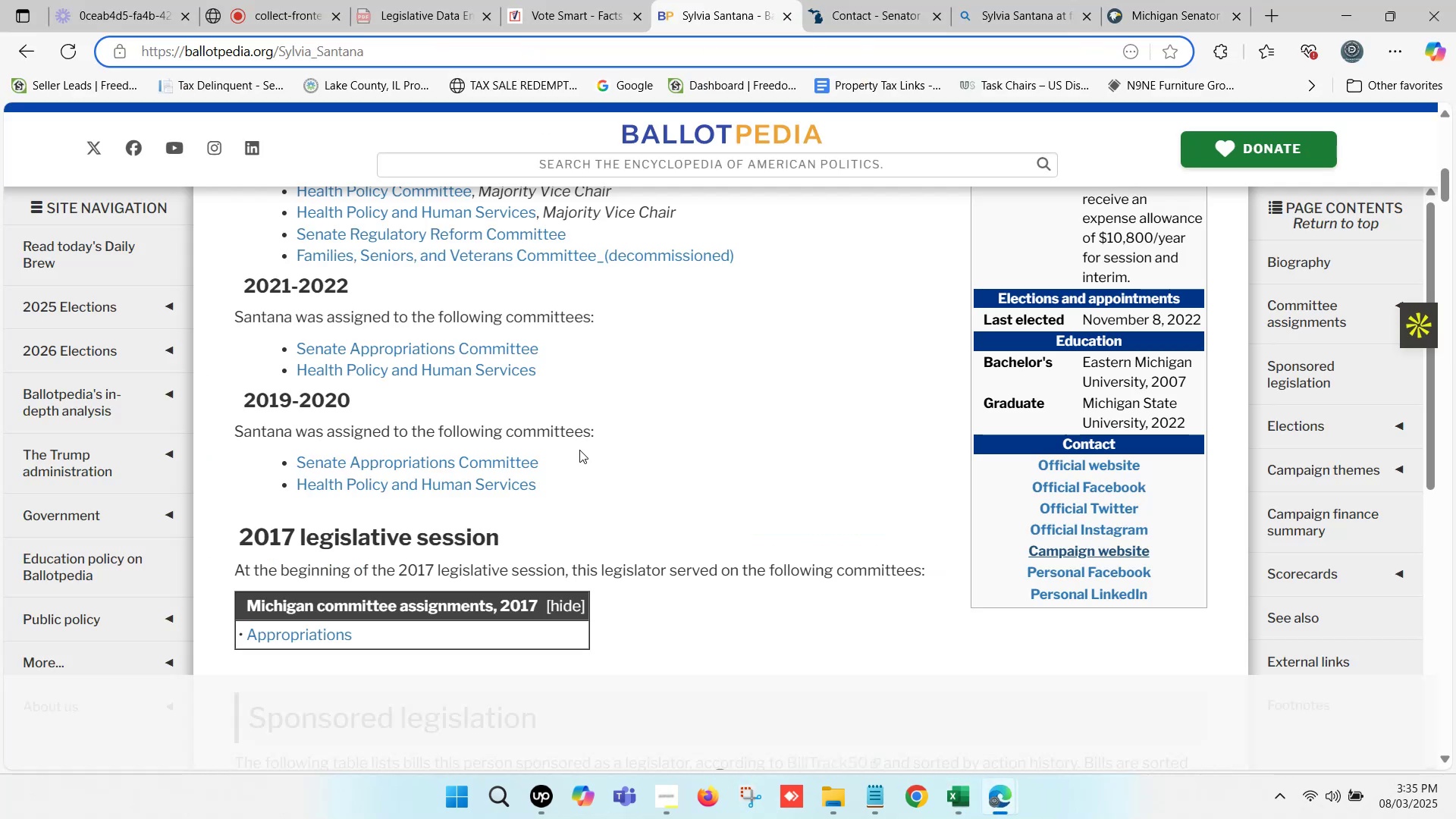 
scroll: coordinate [577, 454], scroll_direction: up, amount: 2.0
 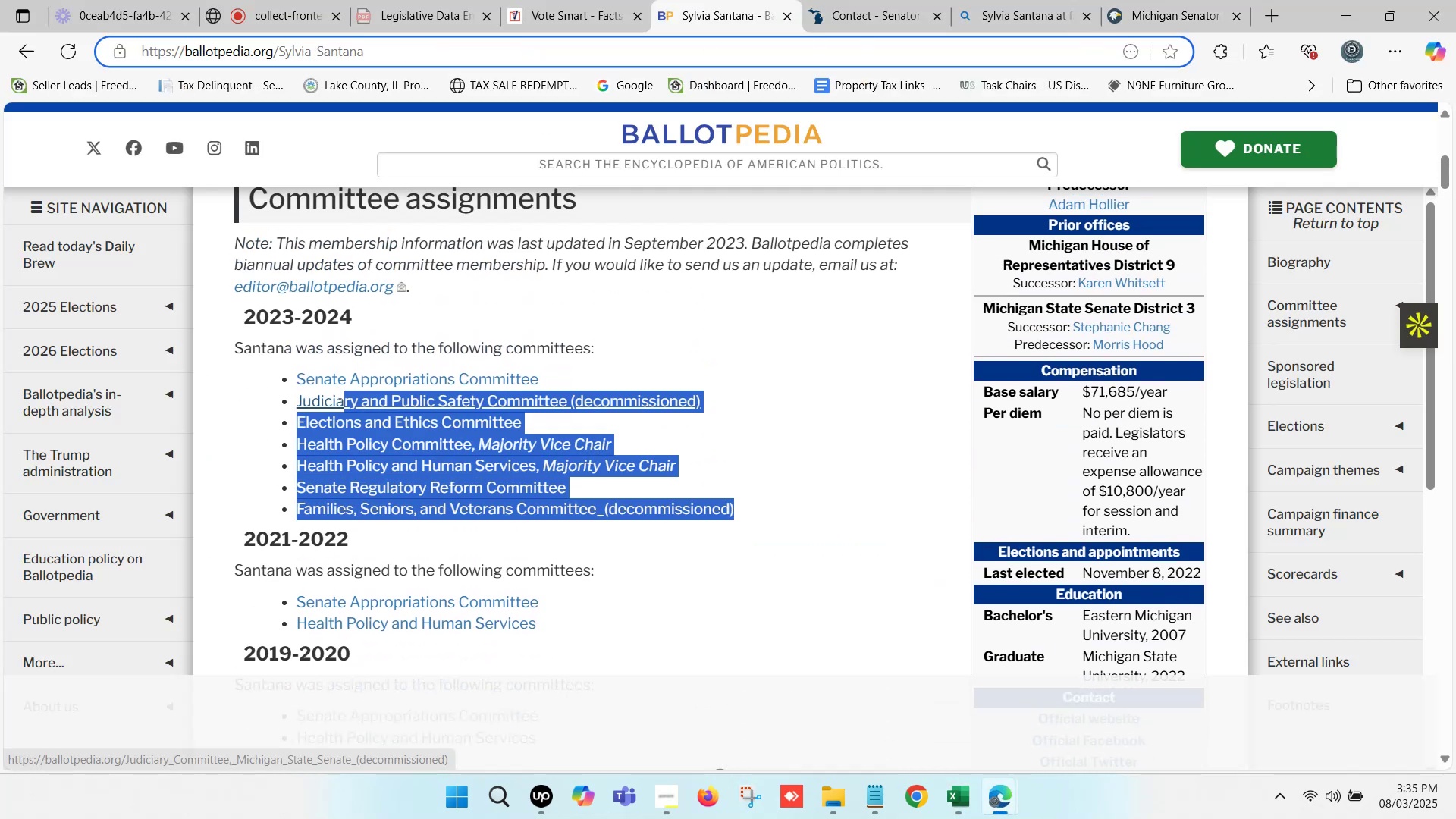 
key(Control+C)
 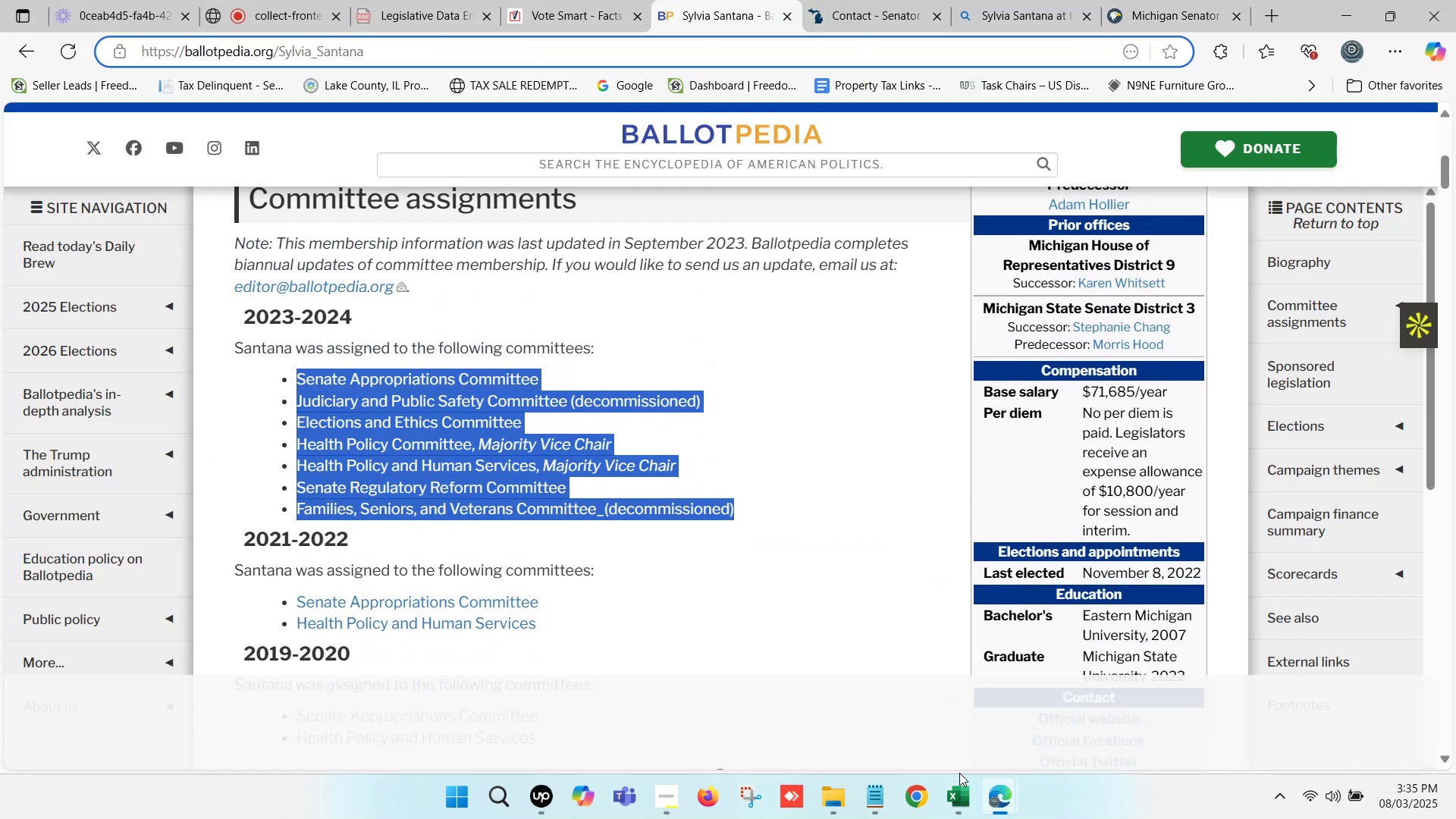 
left_click([962, 782])
 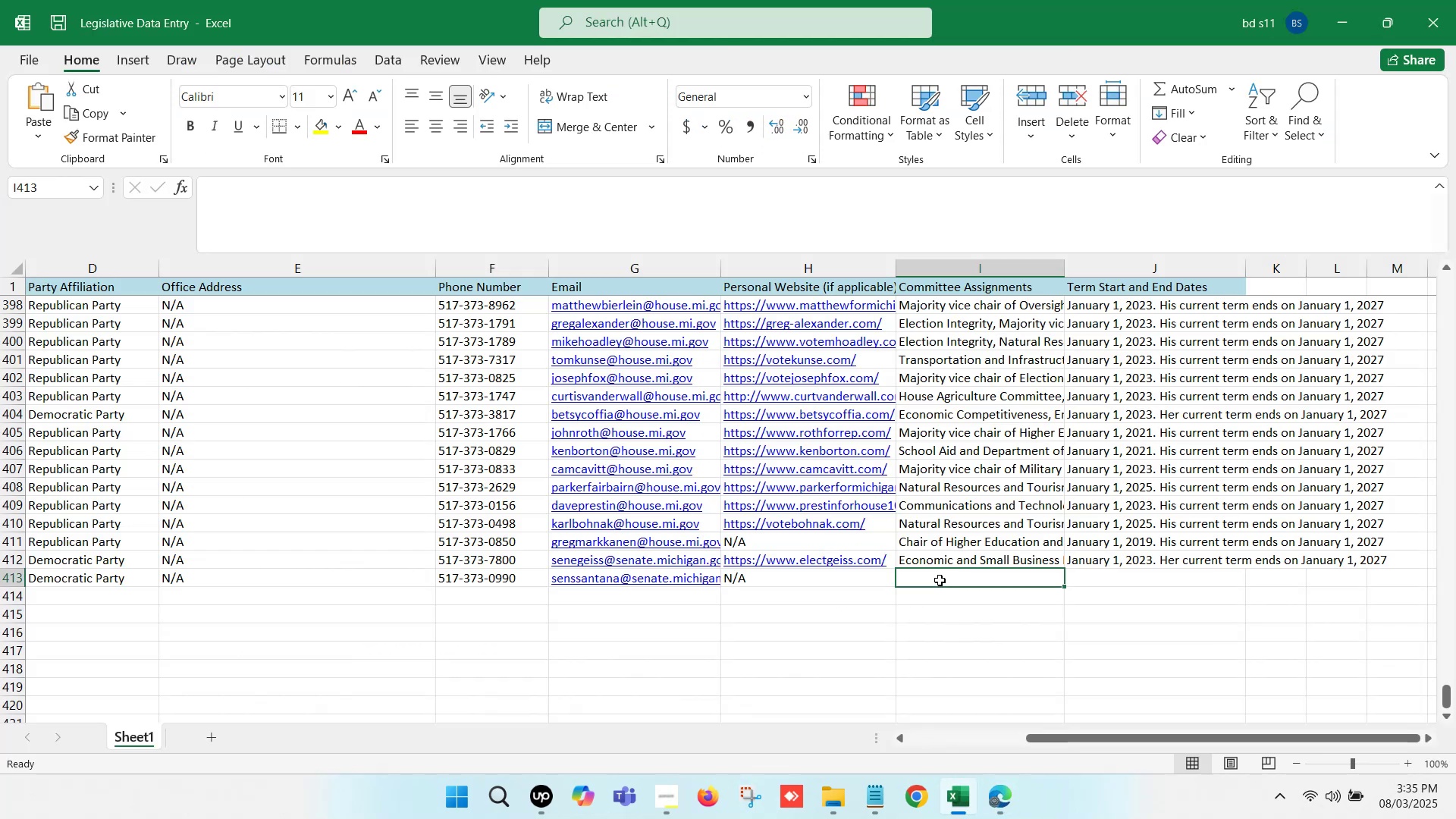 
double_click([939, 579])
 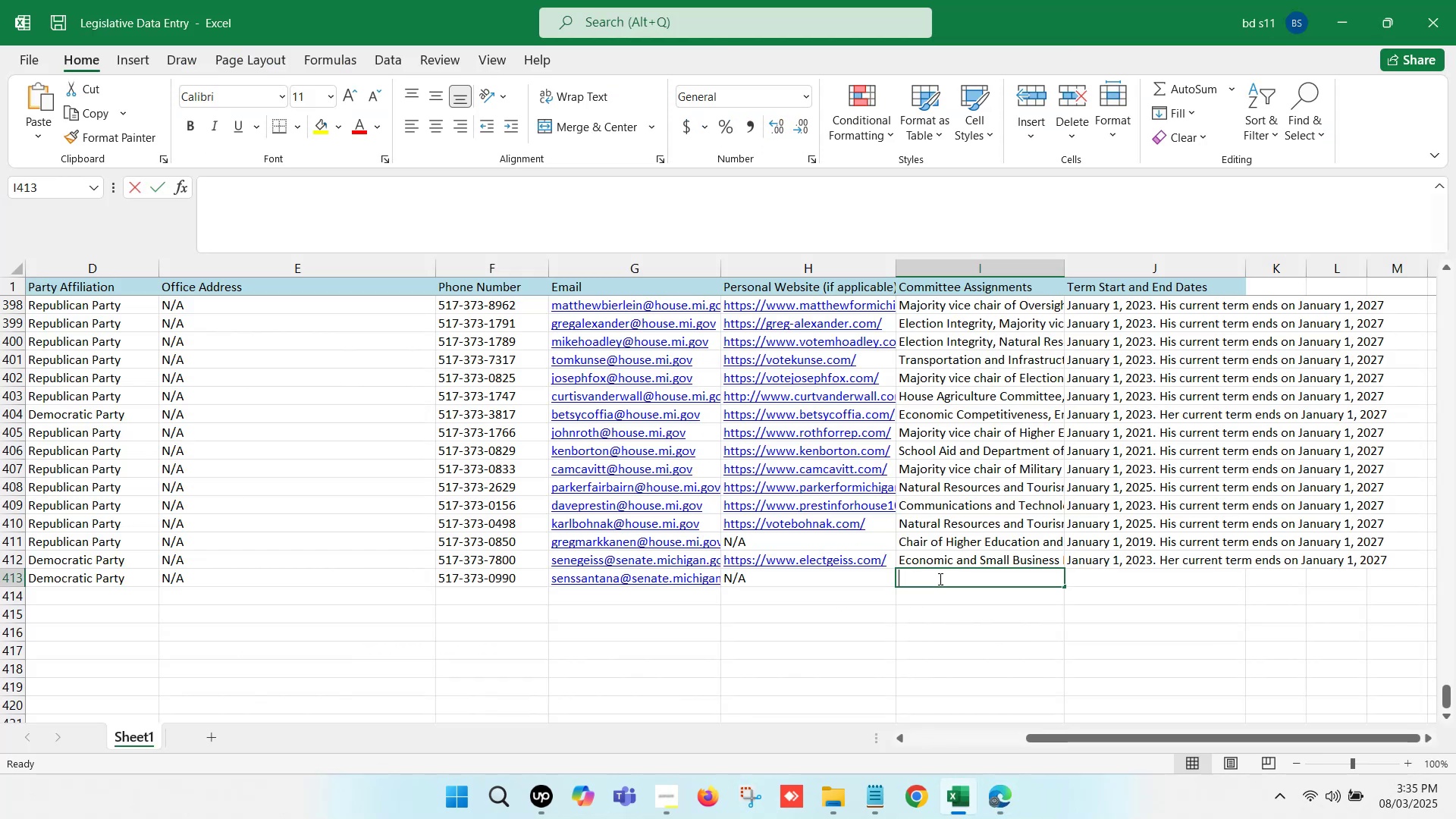 
key(Control+ControlLeft)
 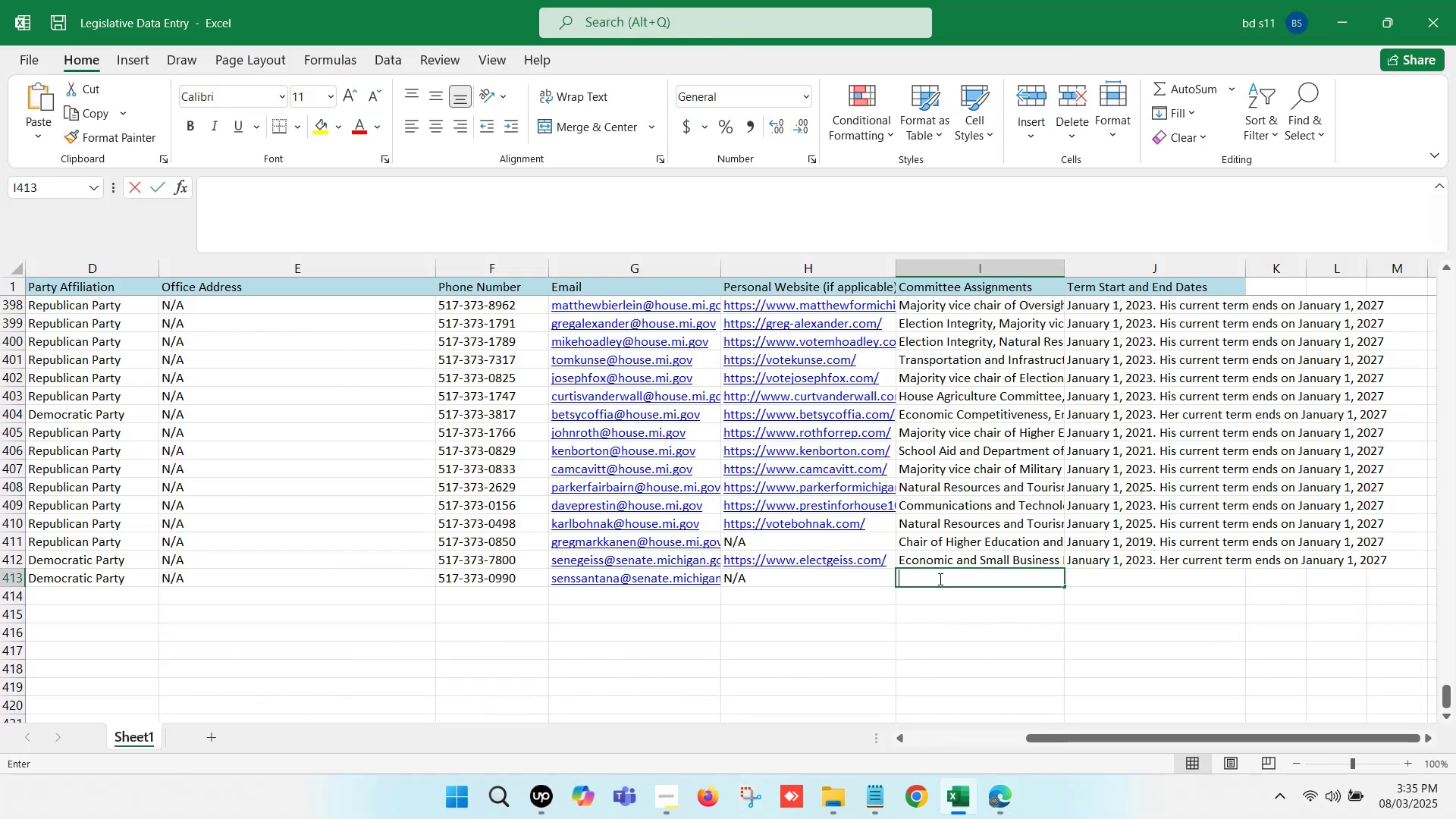 
key(Control+V)
 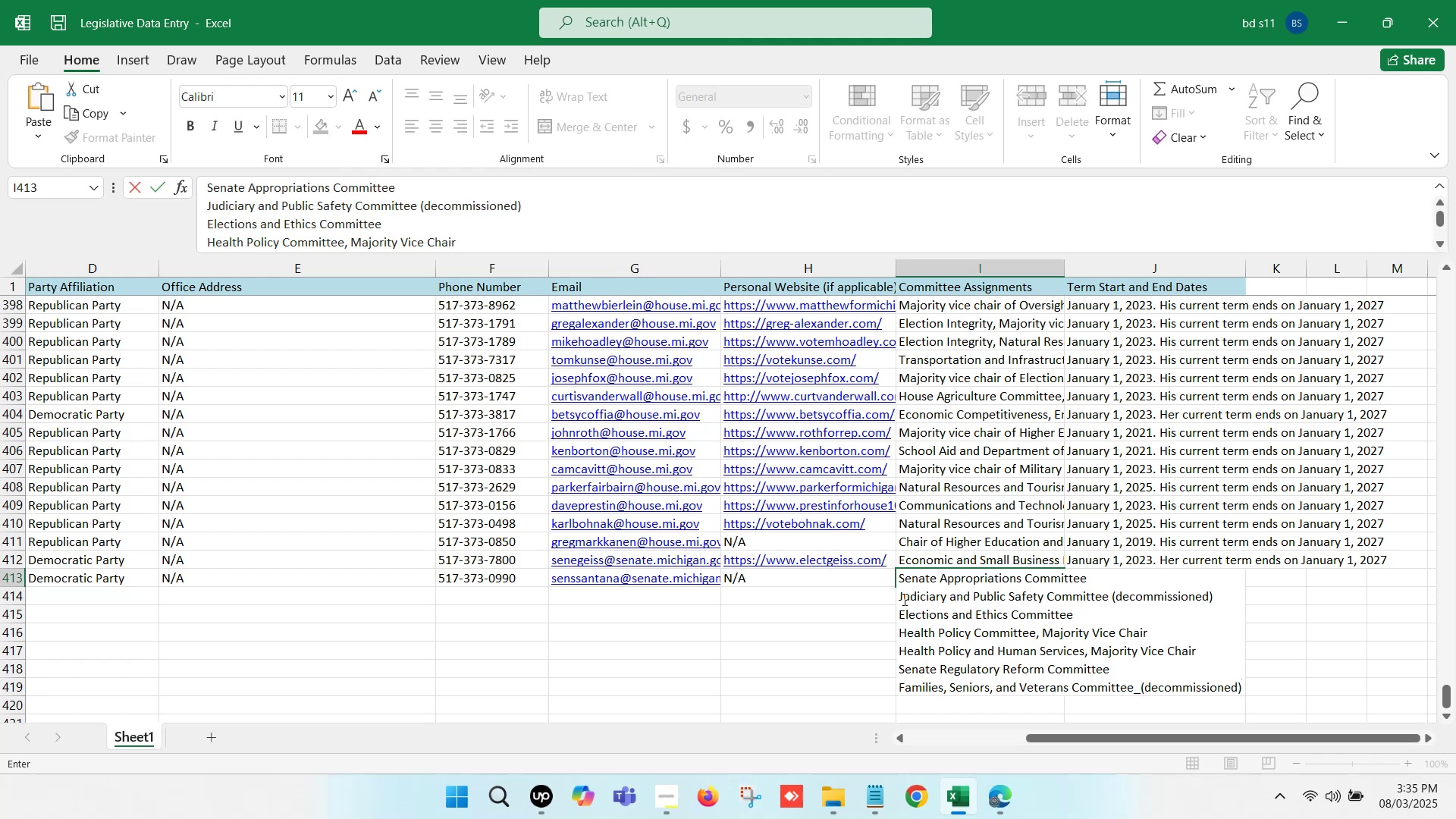 
left_click([899, 597])
 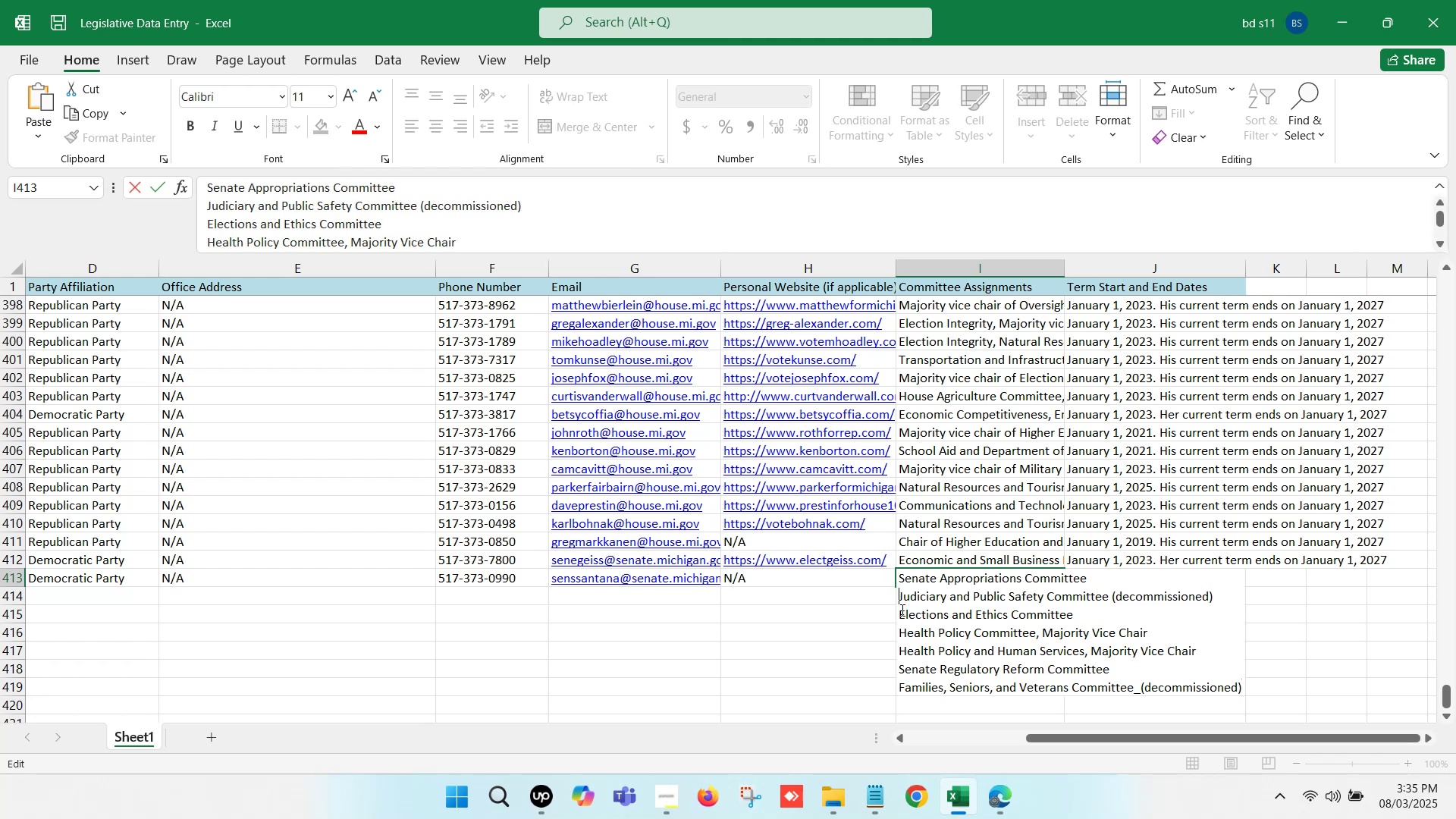 
key(Backspace)
 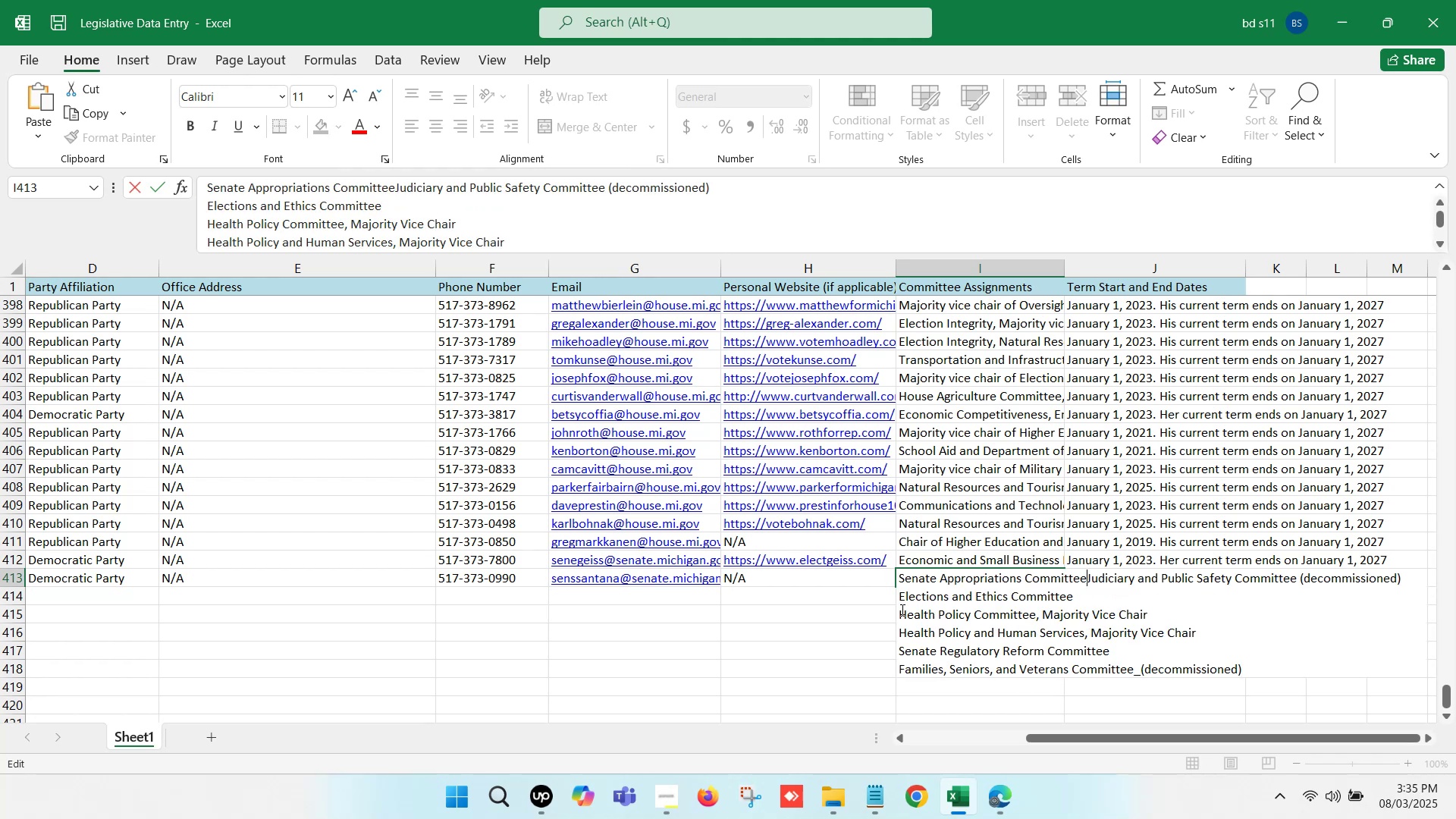 
key(Comma)
 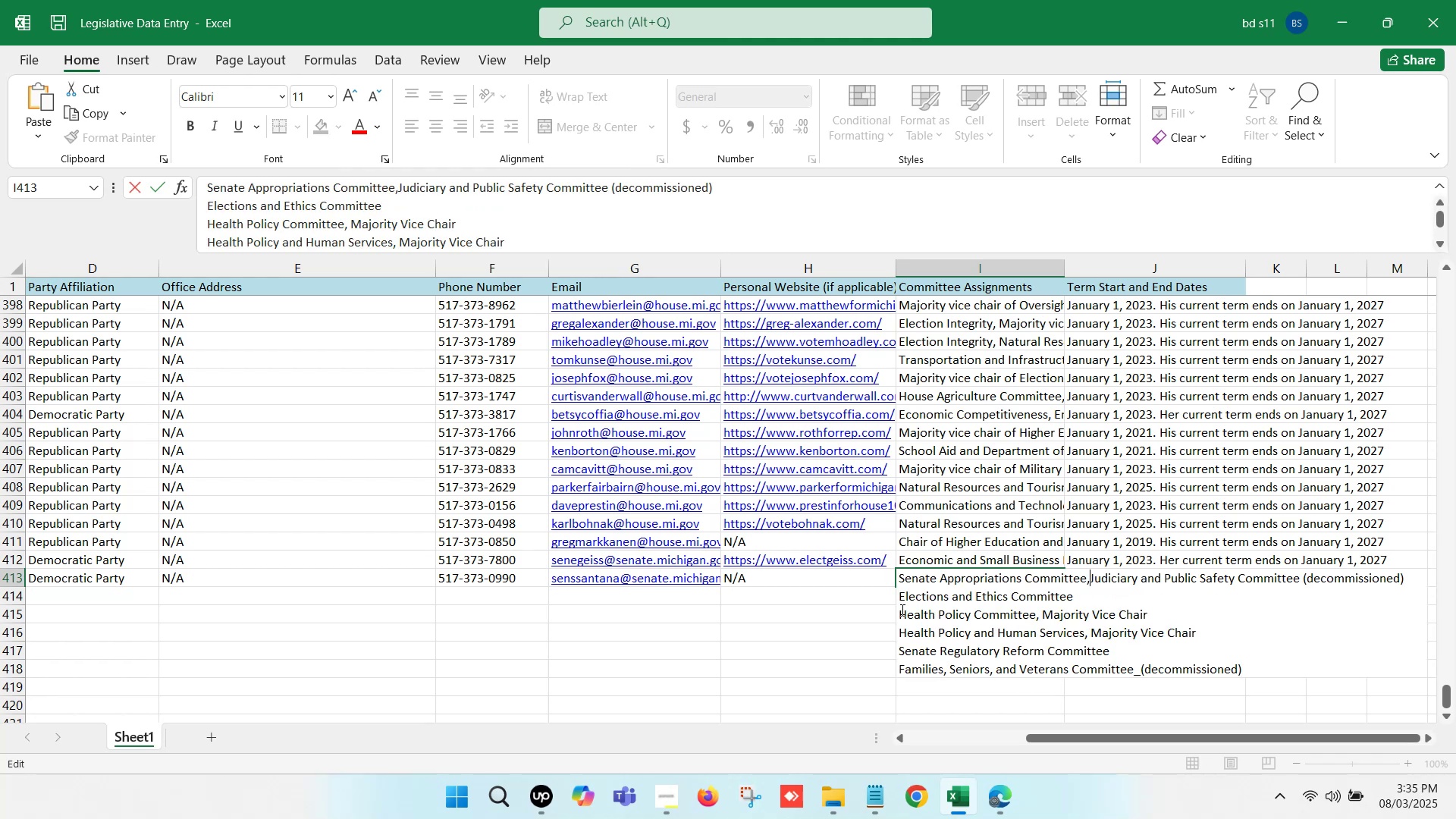 
key(Space)
 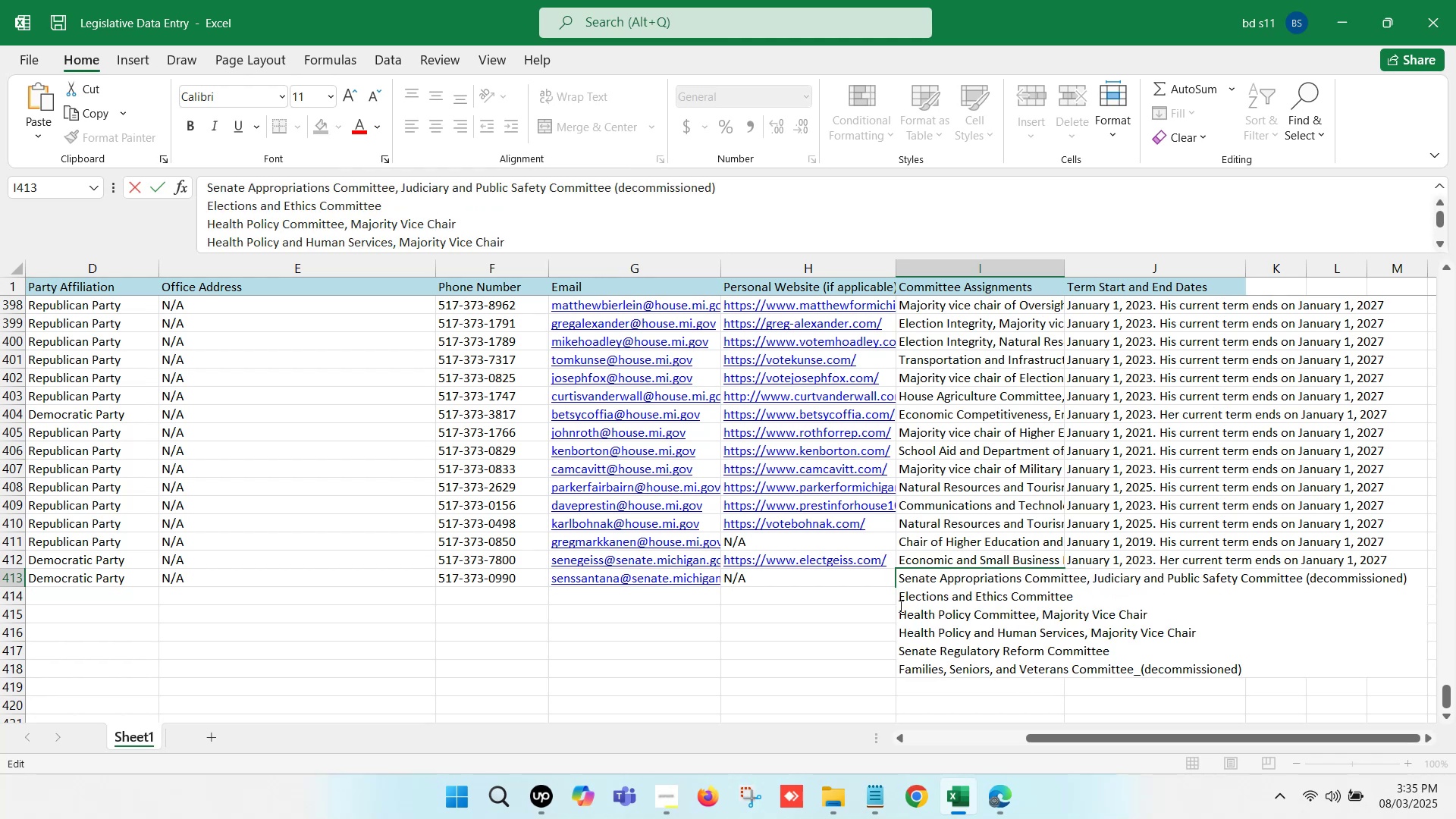 
left_click([897, 598])
 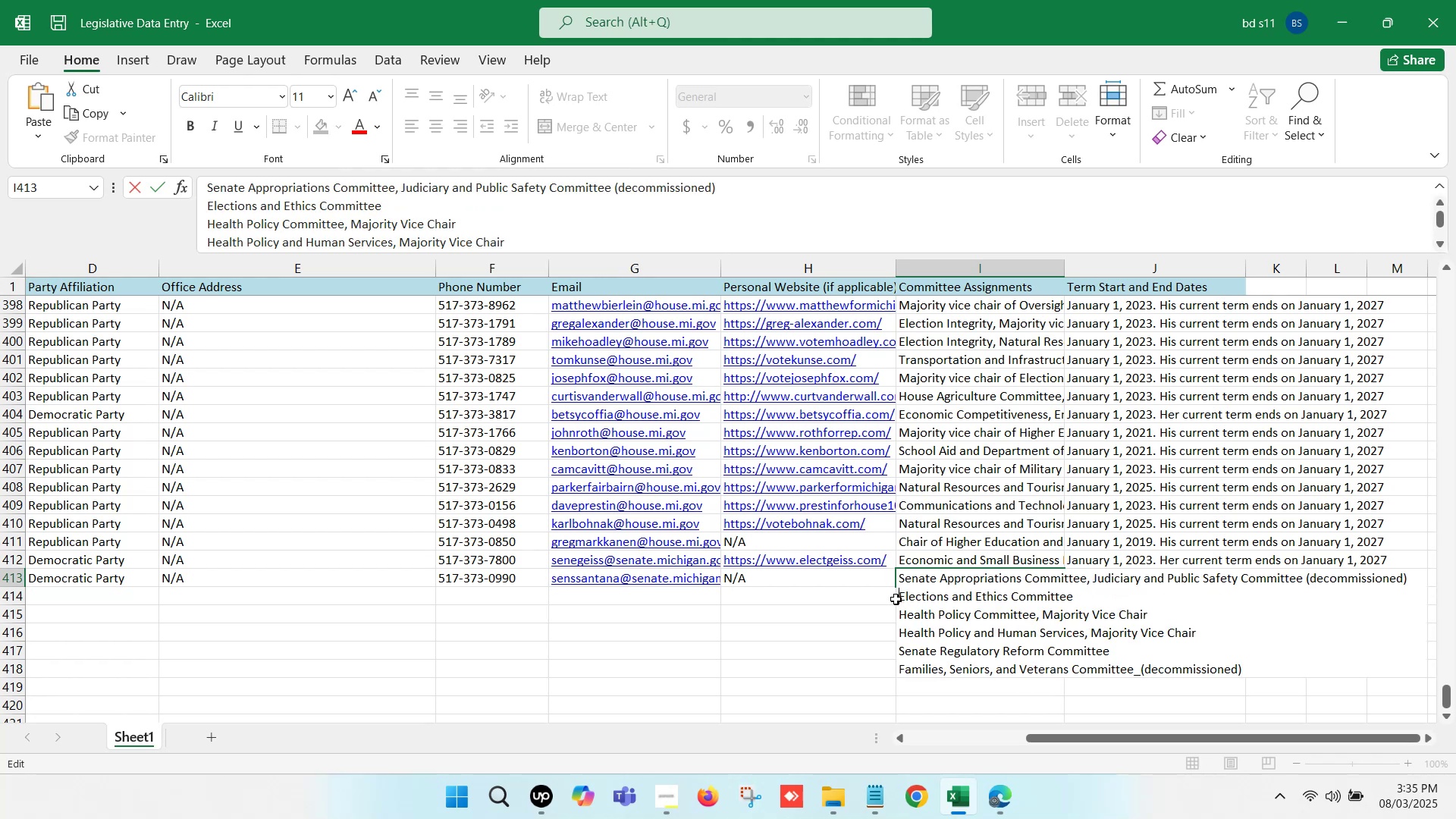 
key(Backspace)
 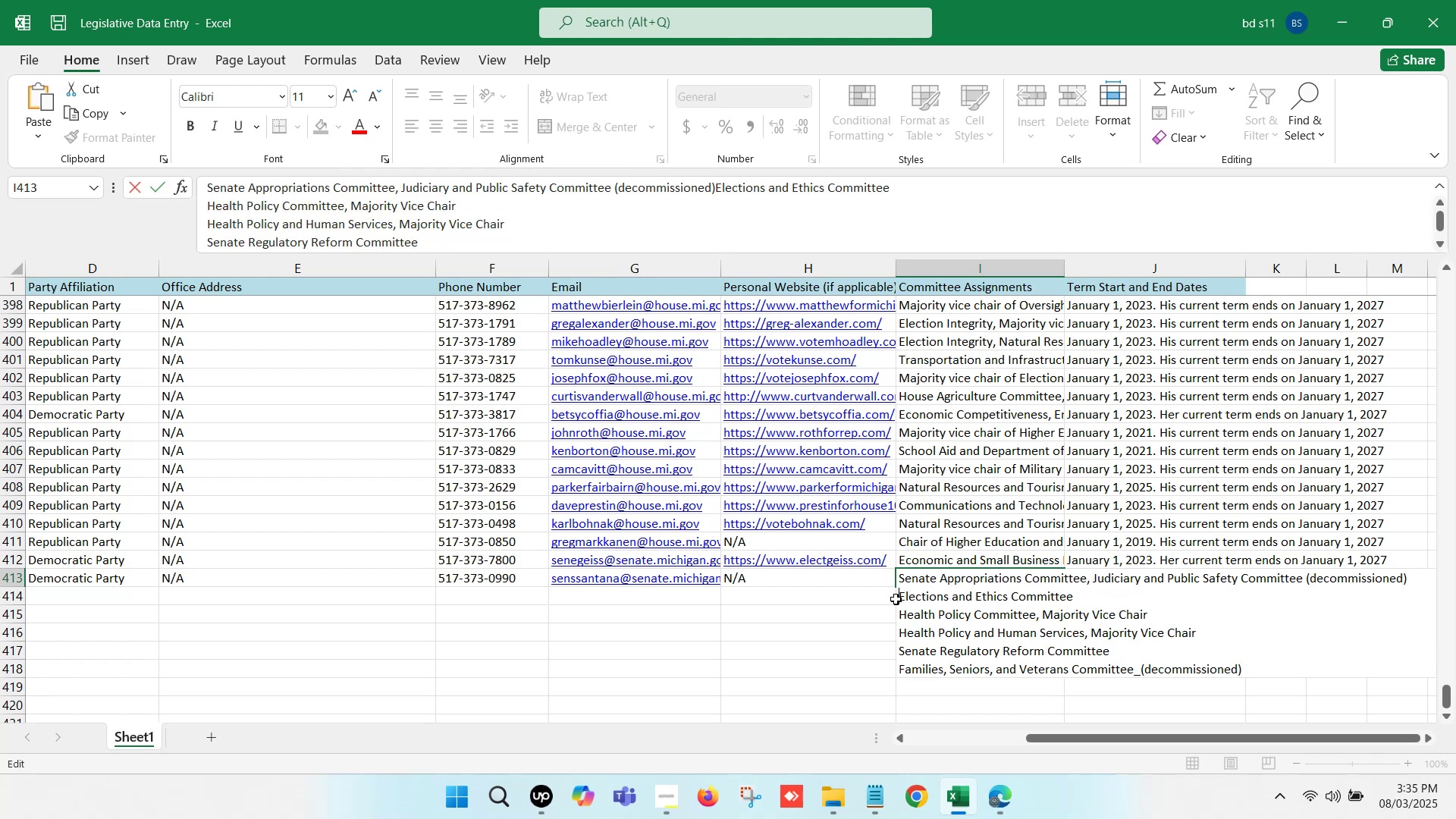 
key(Comma)
 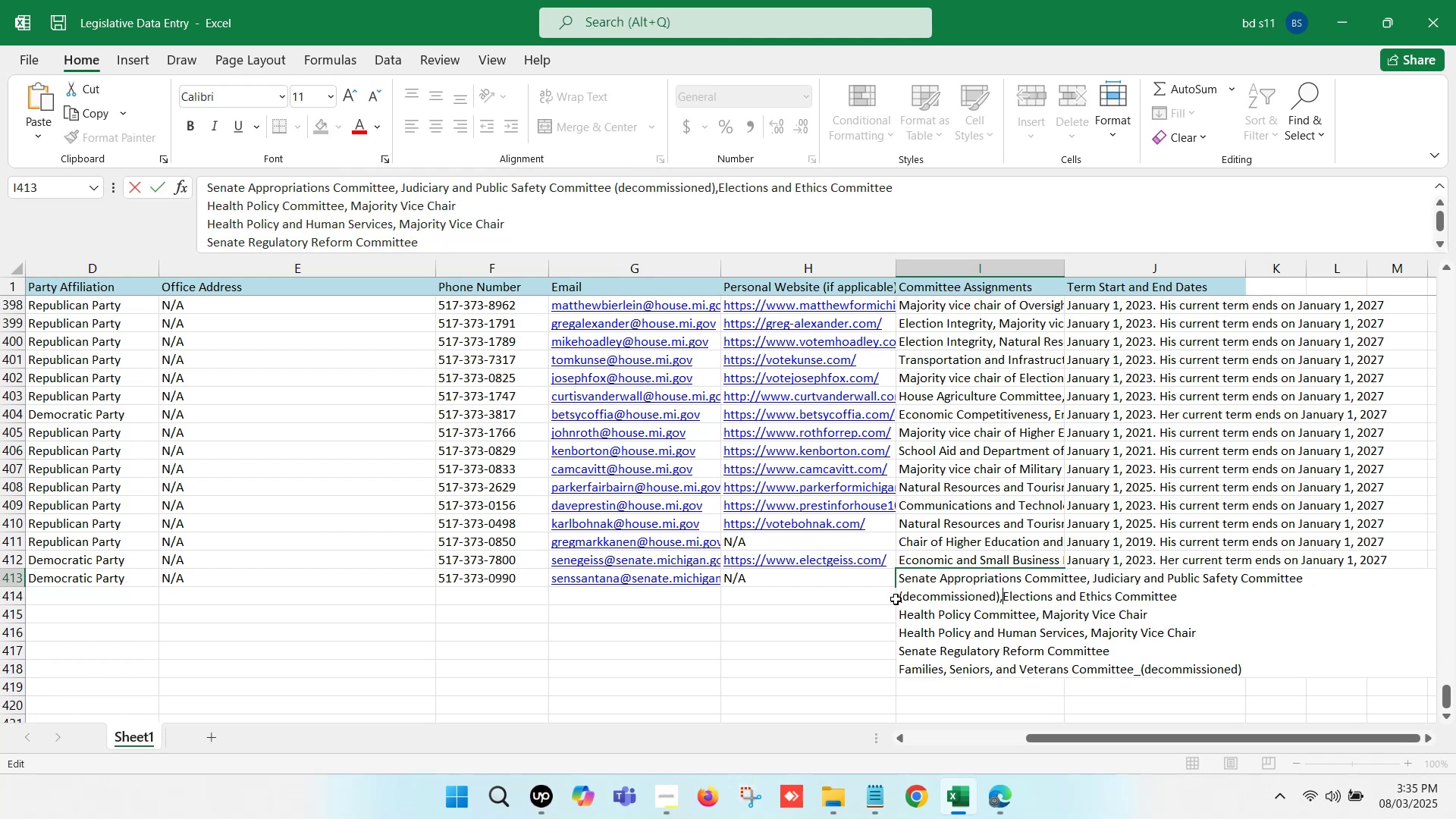 
key(Space)
 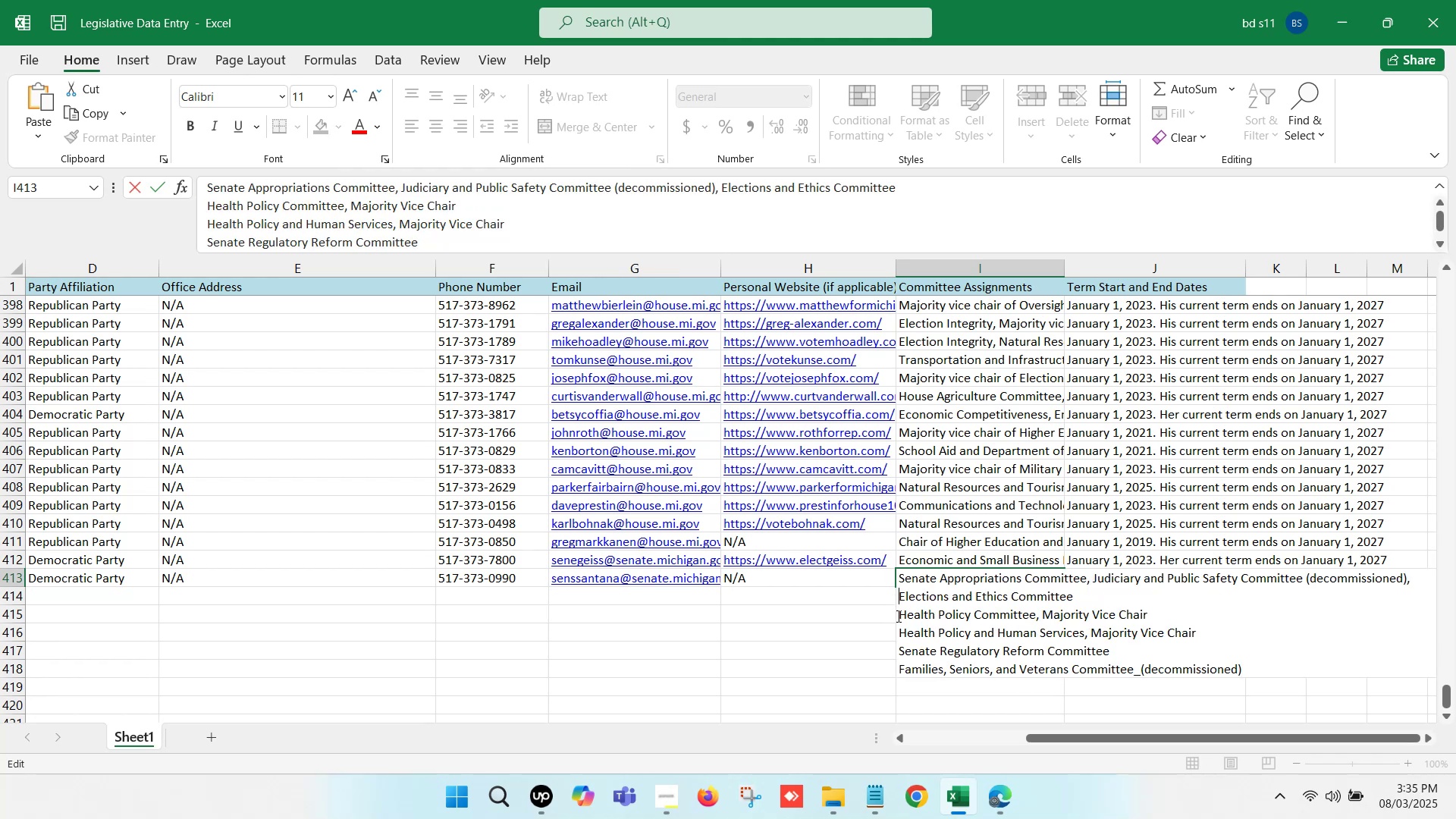 
left_click([899, 617])
 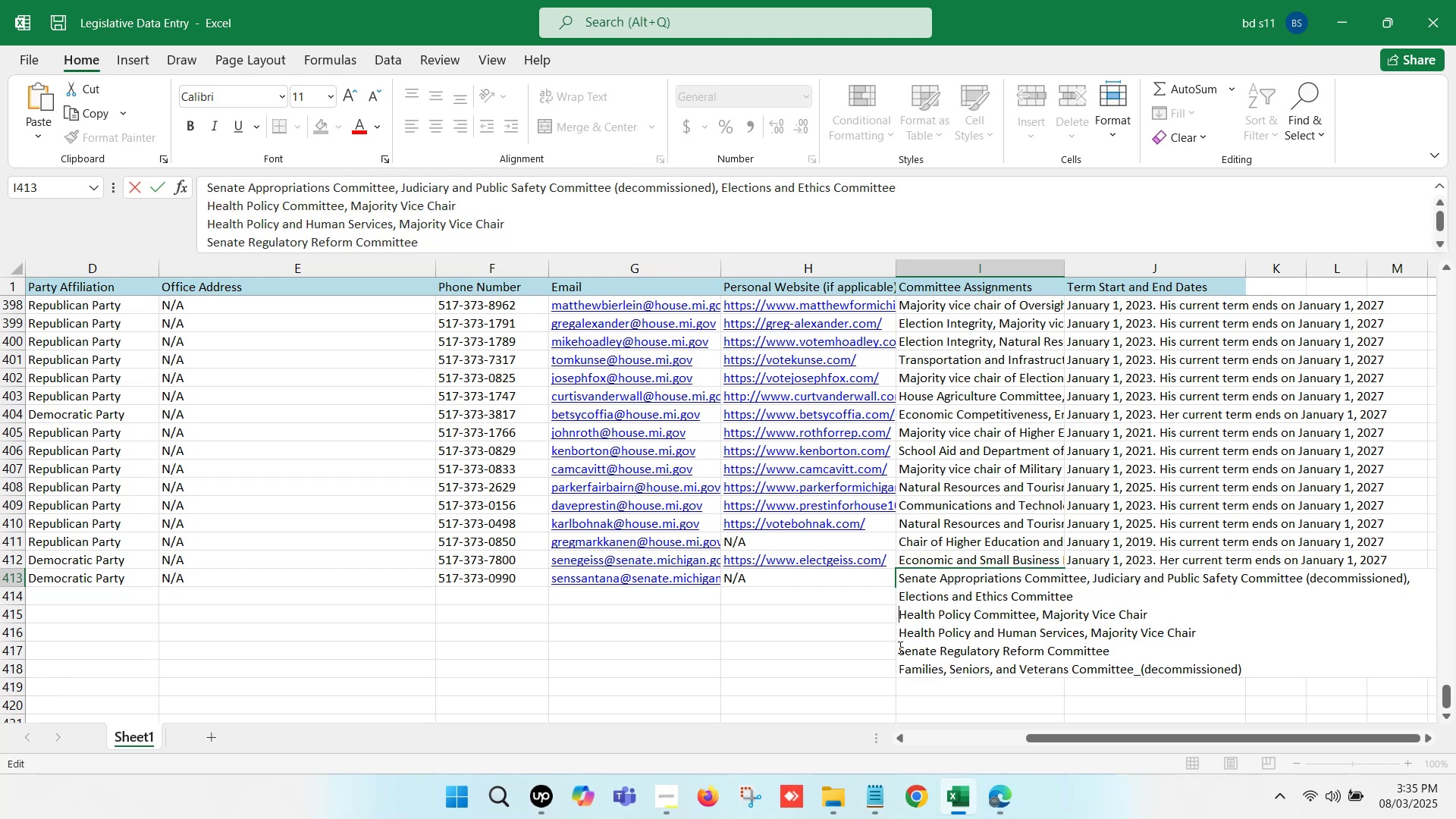 
key(Backspace)
 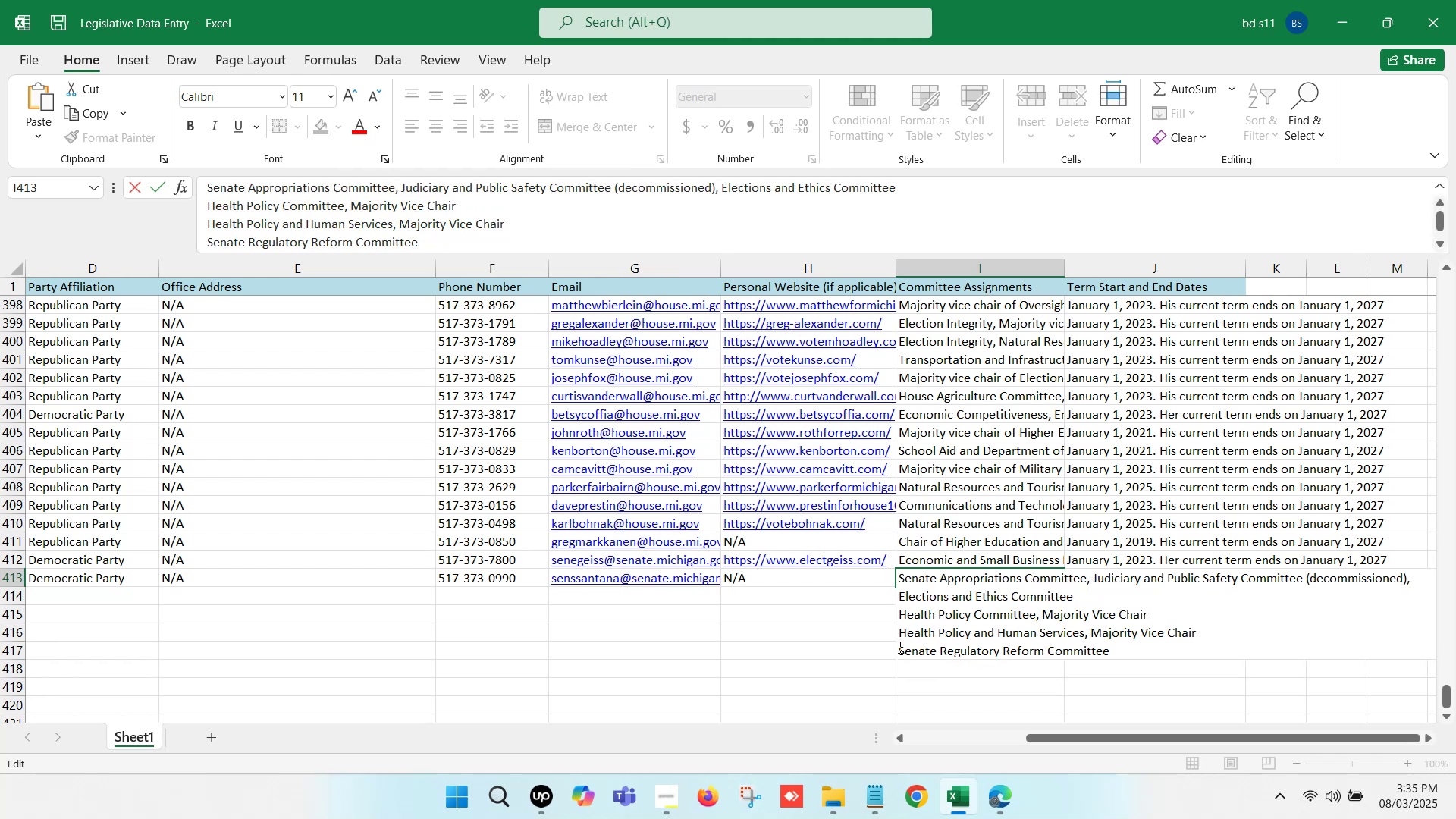 
key(Comma)
 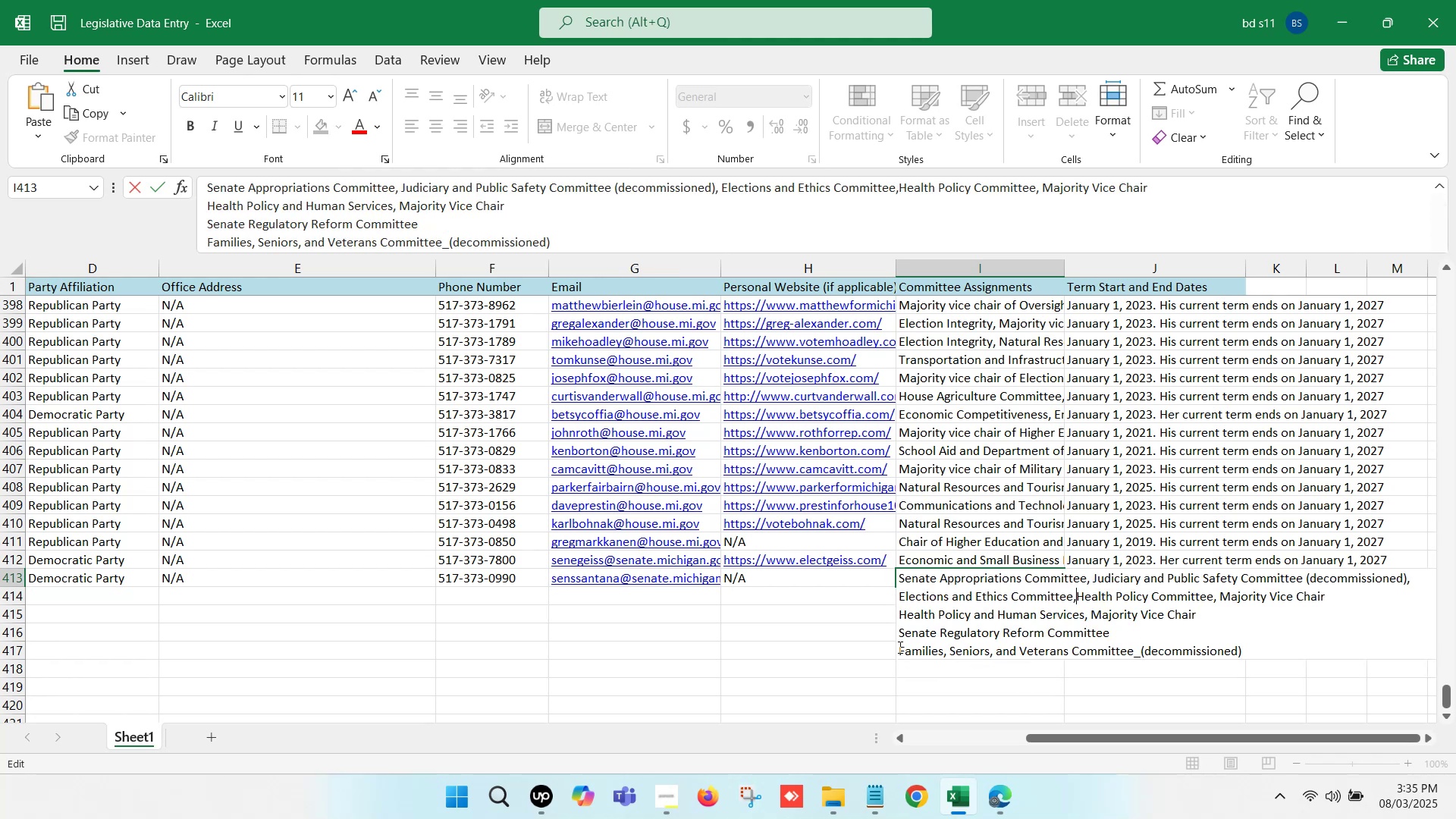 
key(Space)
 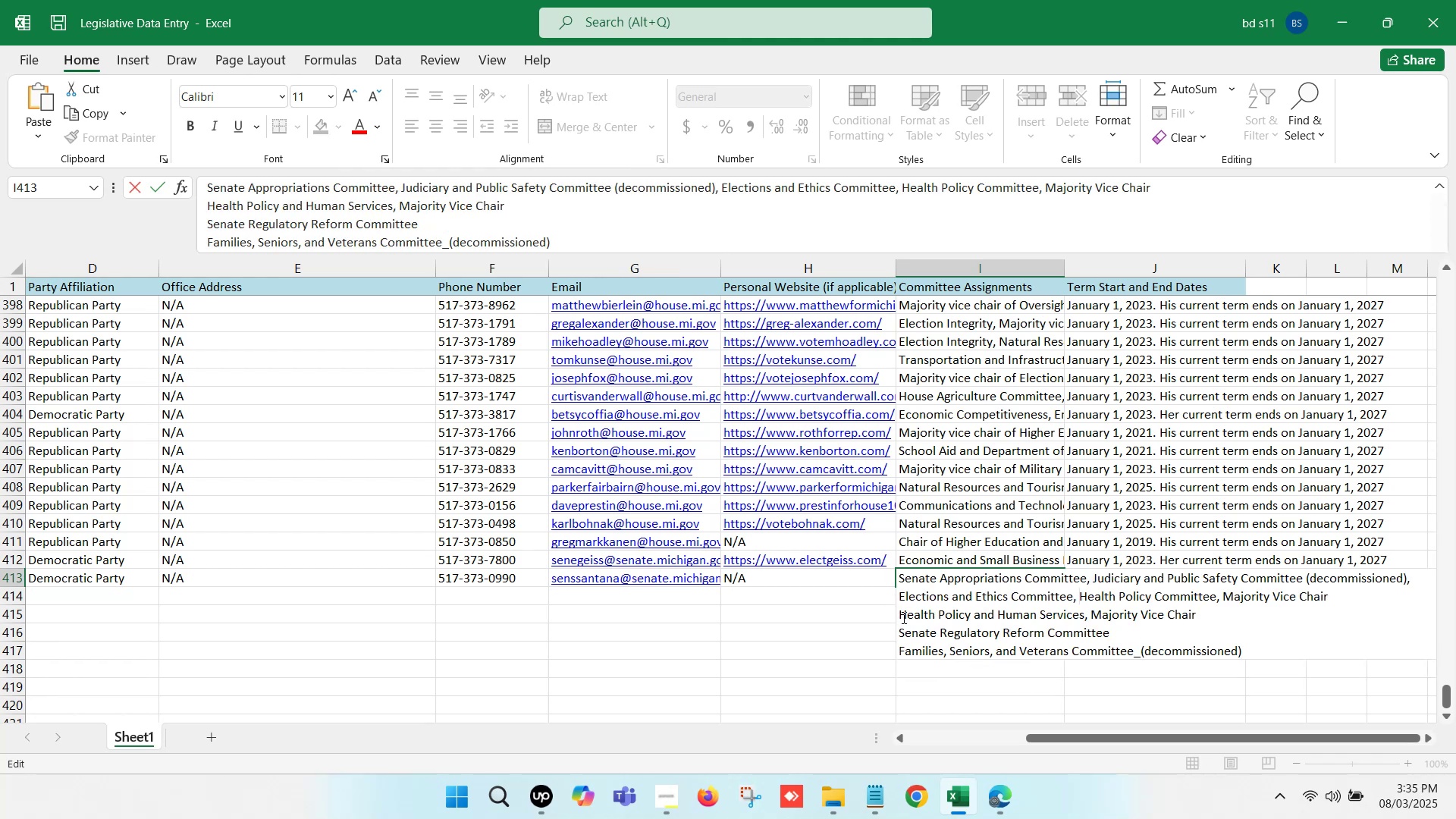 
left_click([900, 615])
 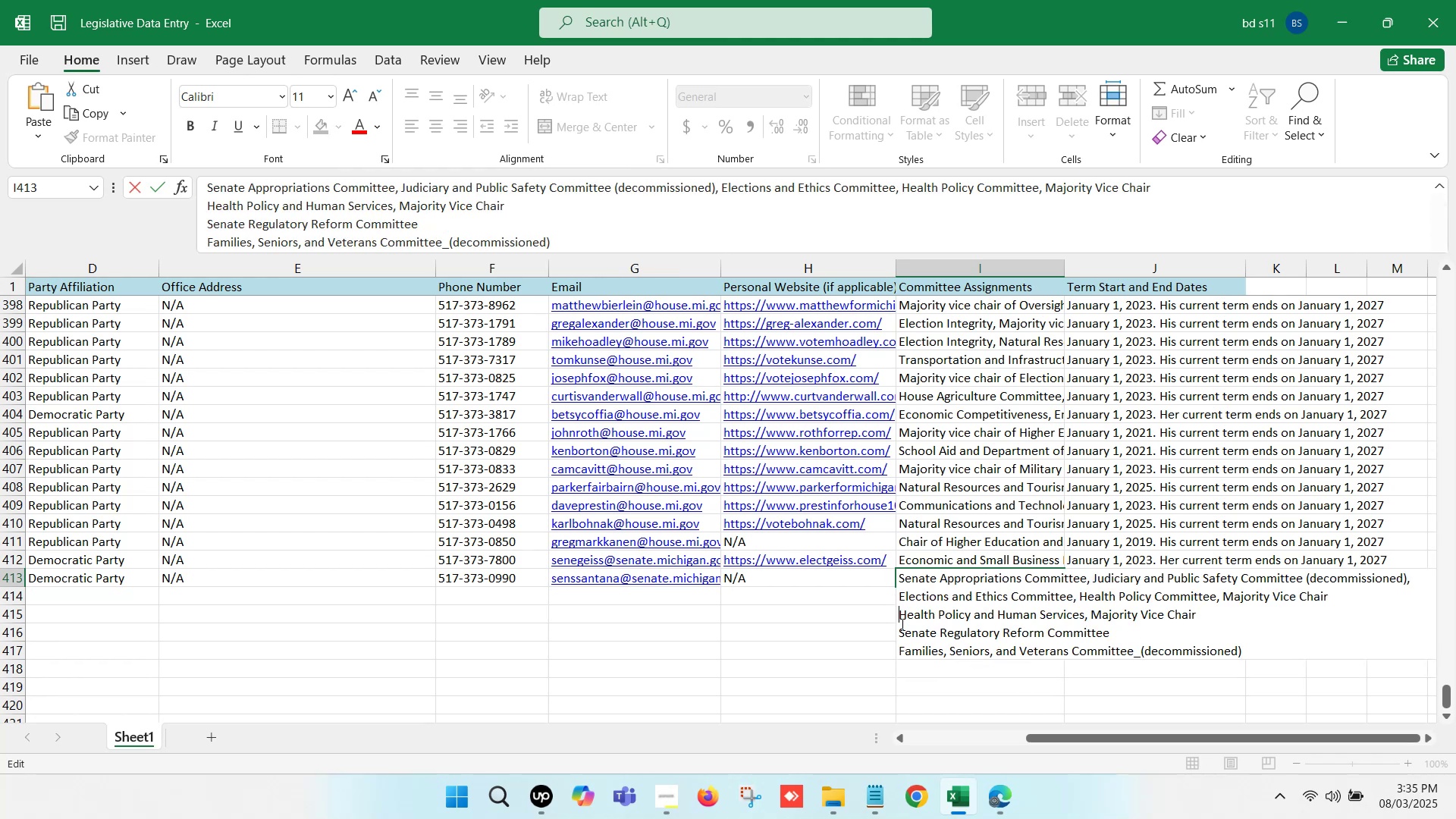 
key(Backspace)
 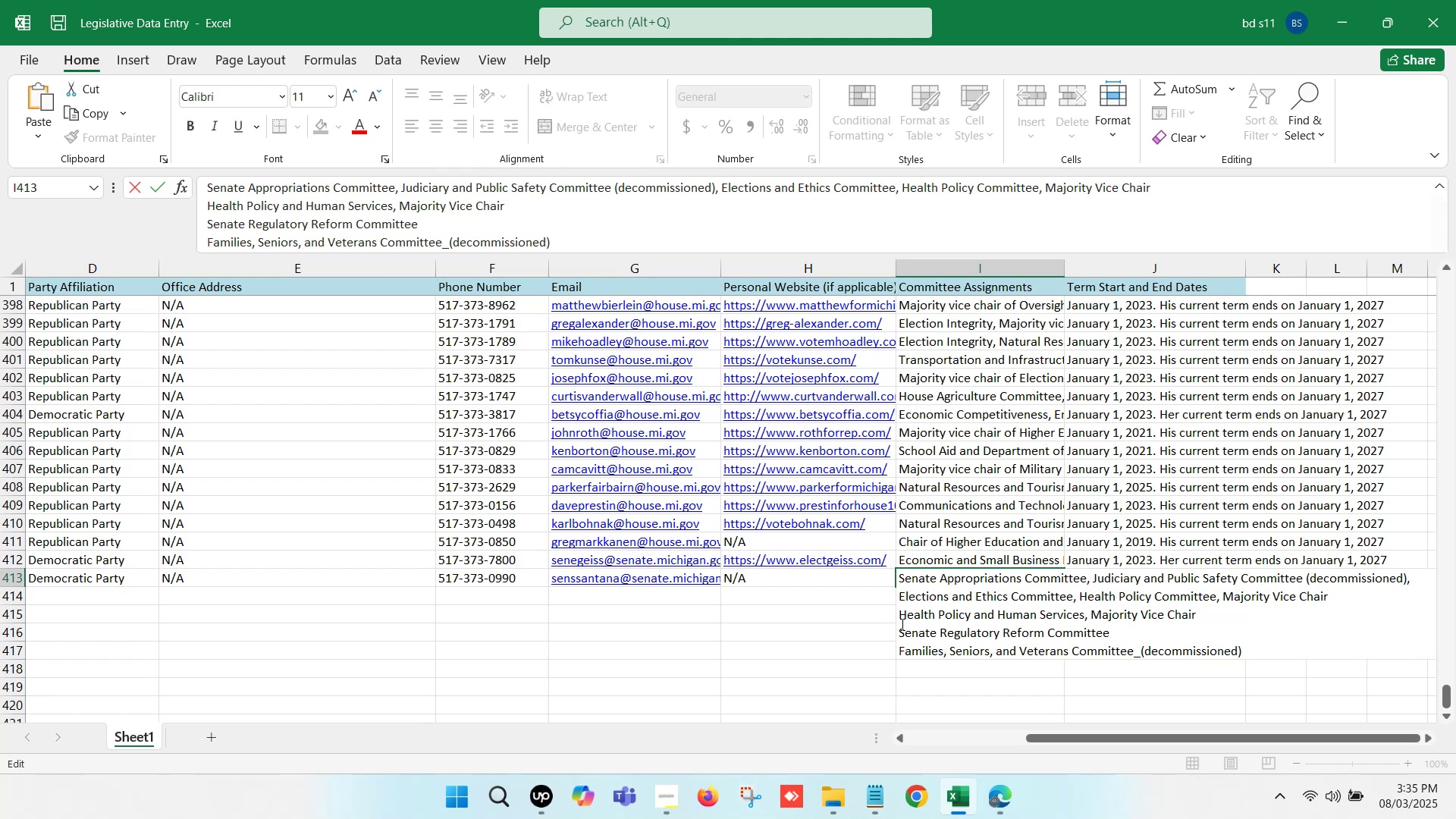 
key(Comma)
 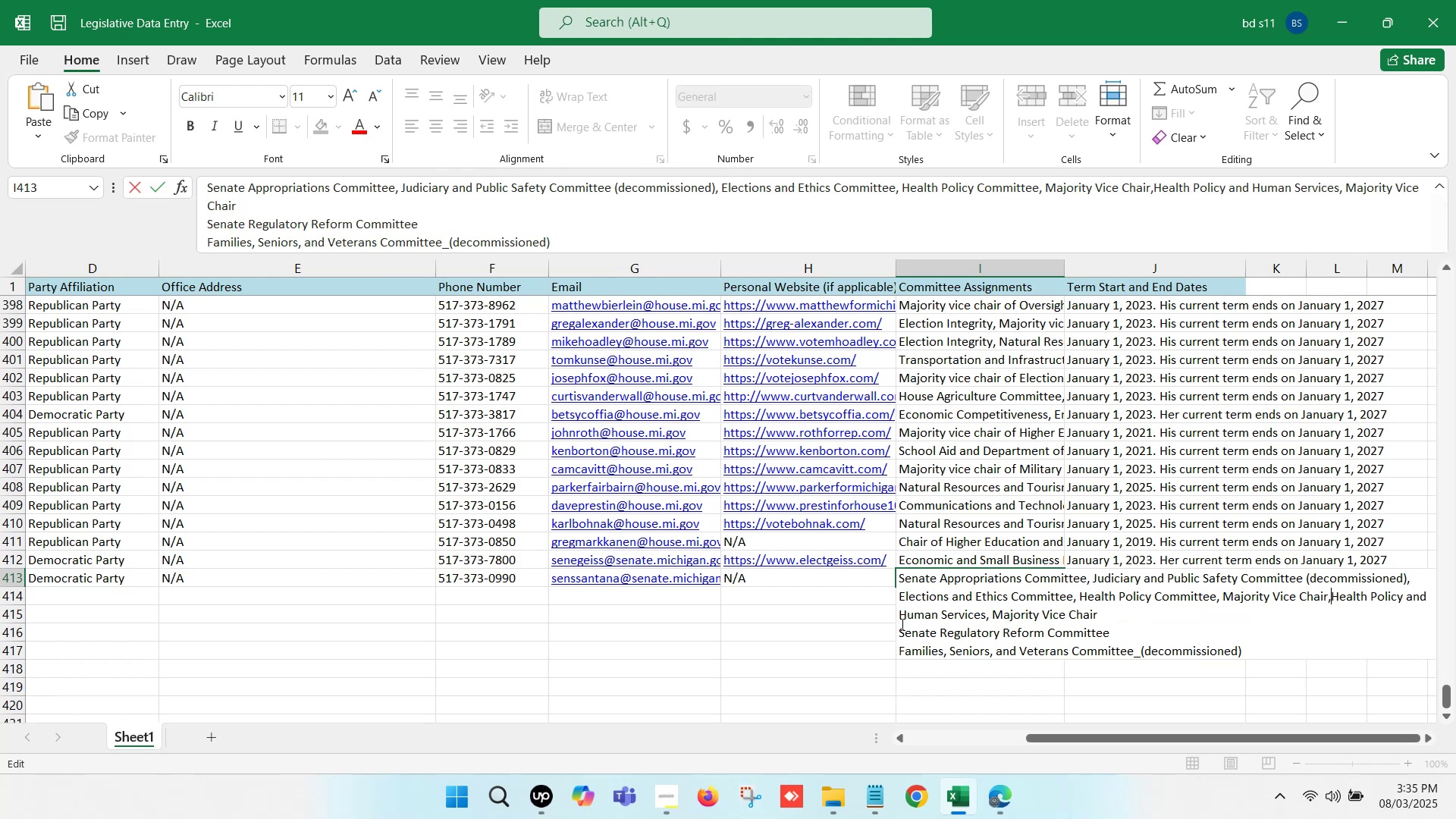 
key(Space)
 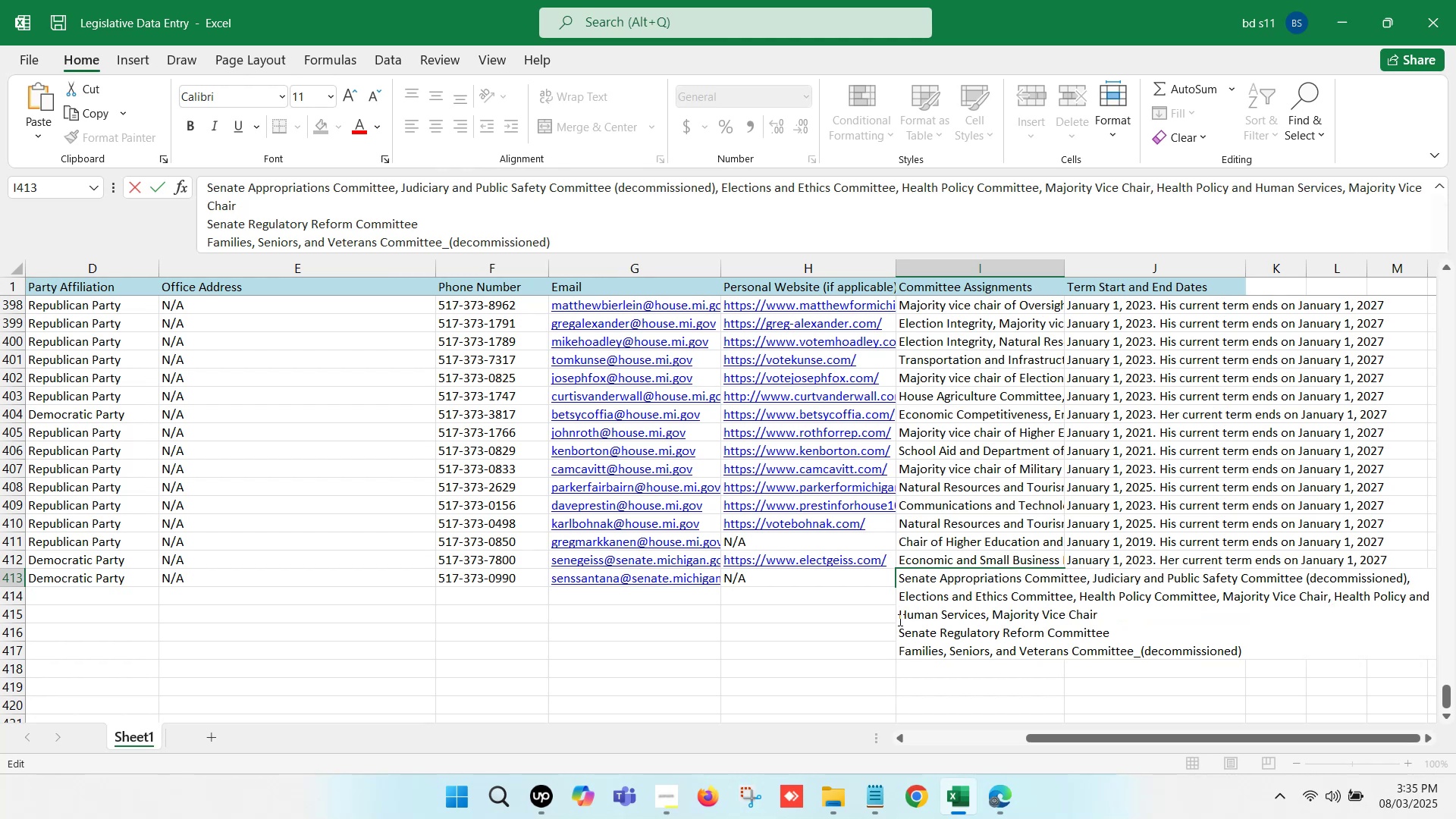 
left_click([899, 614])
 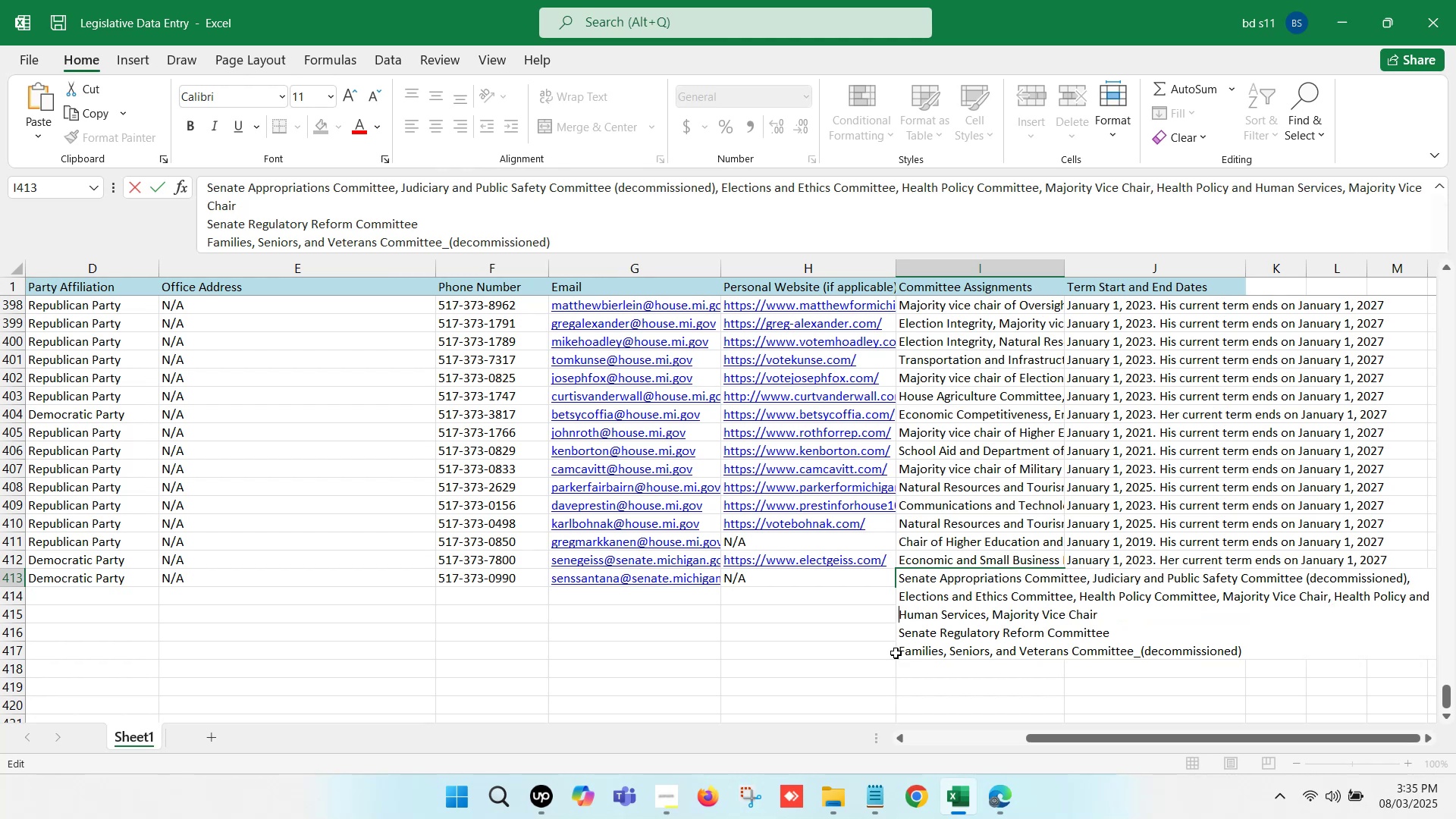 
key(Backspace)
 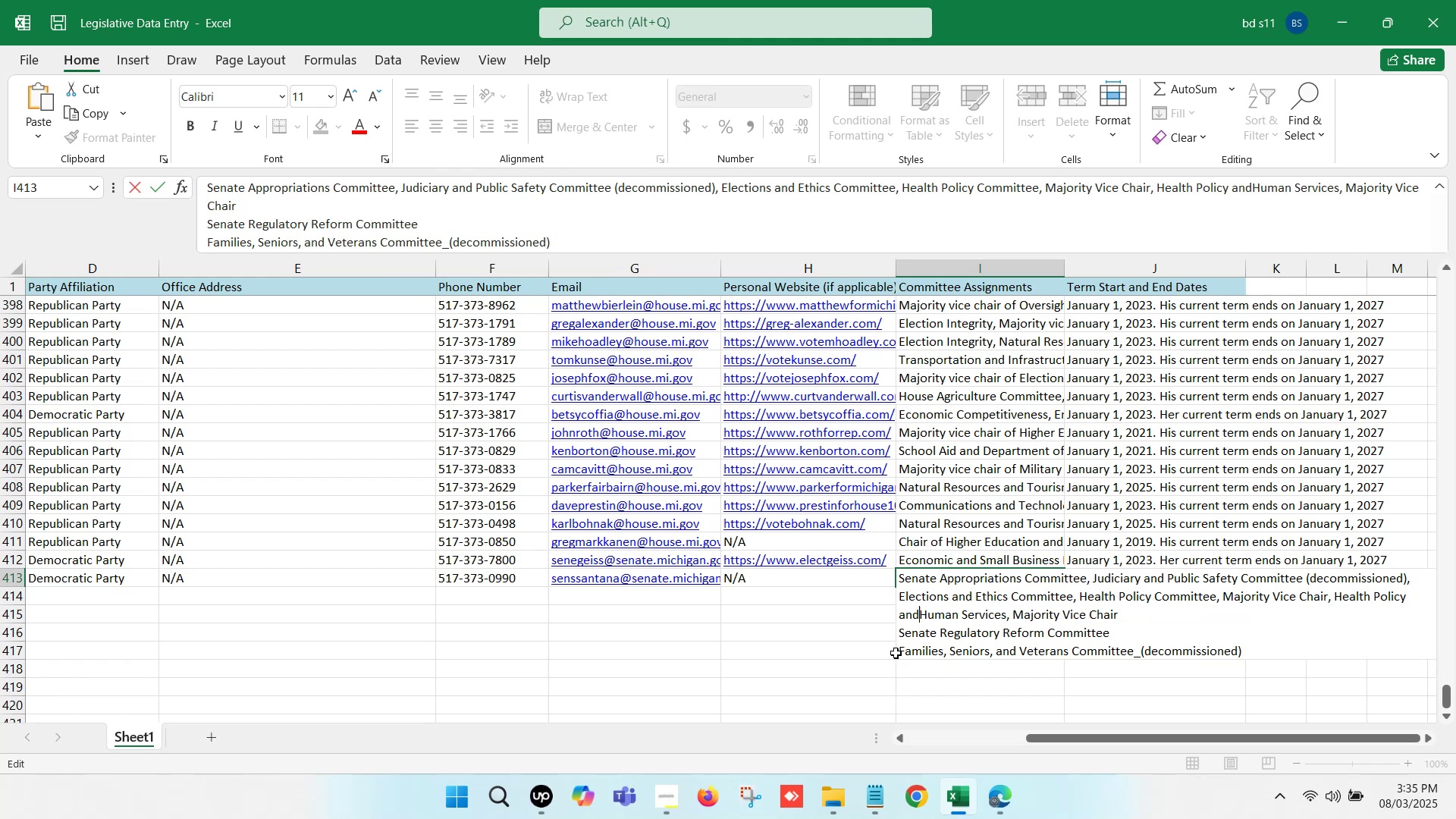 
key(Comma)
 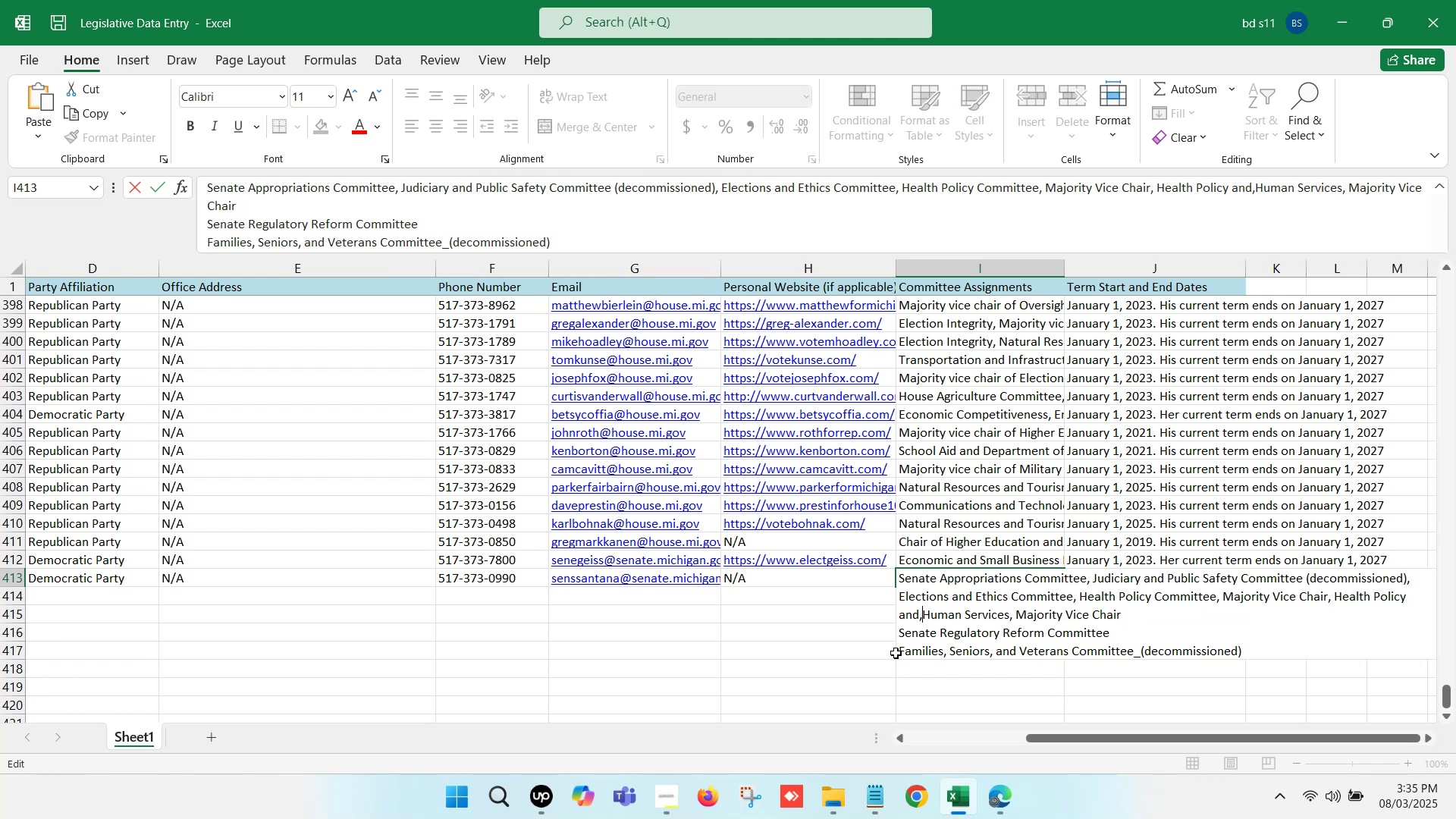 
key(Space)
 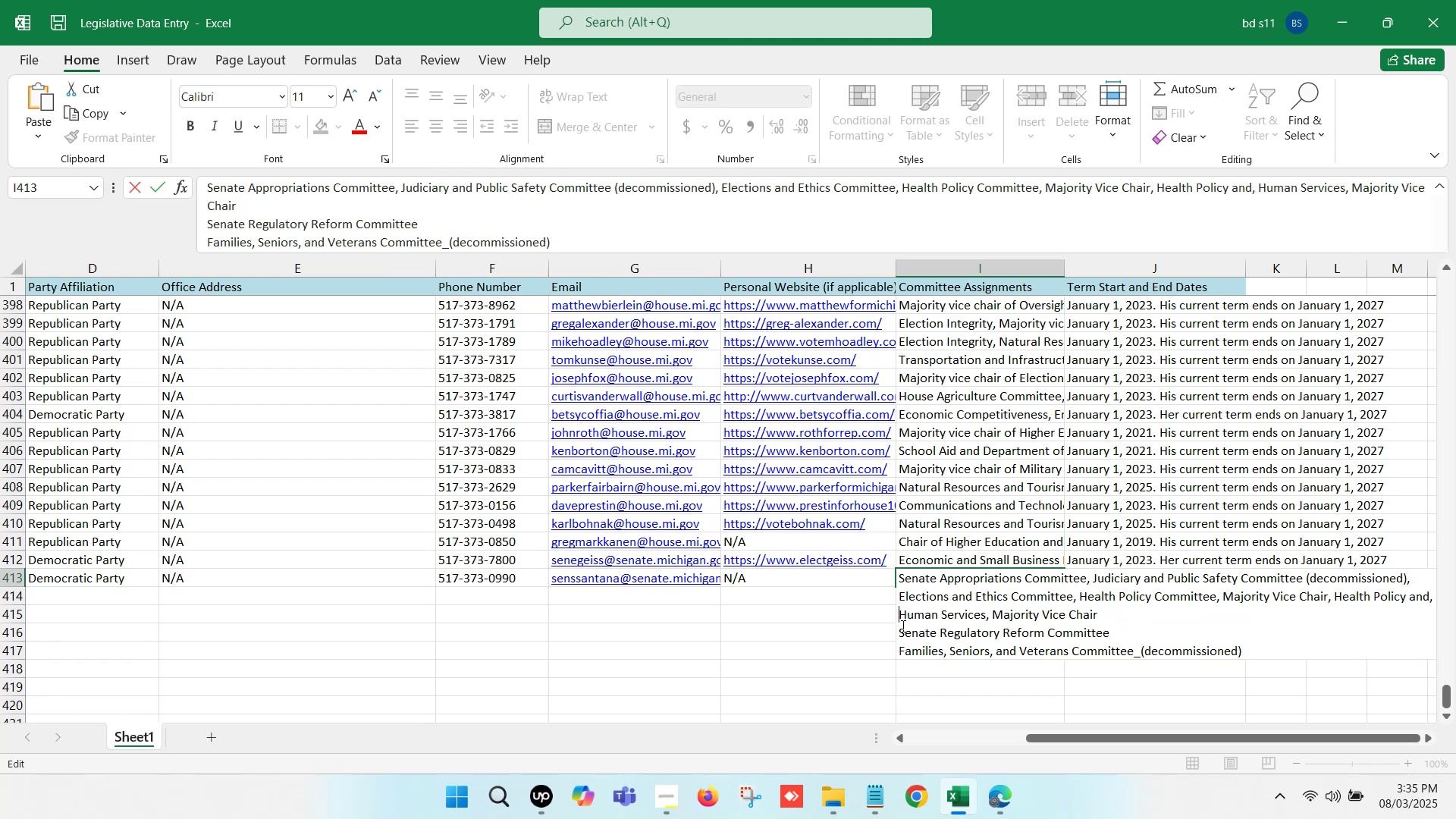 
left_click([901, 629])
 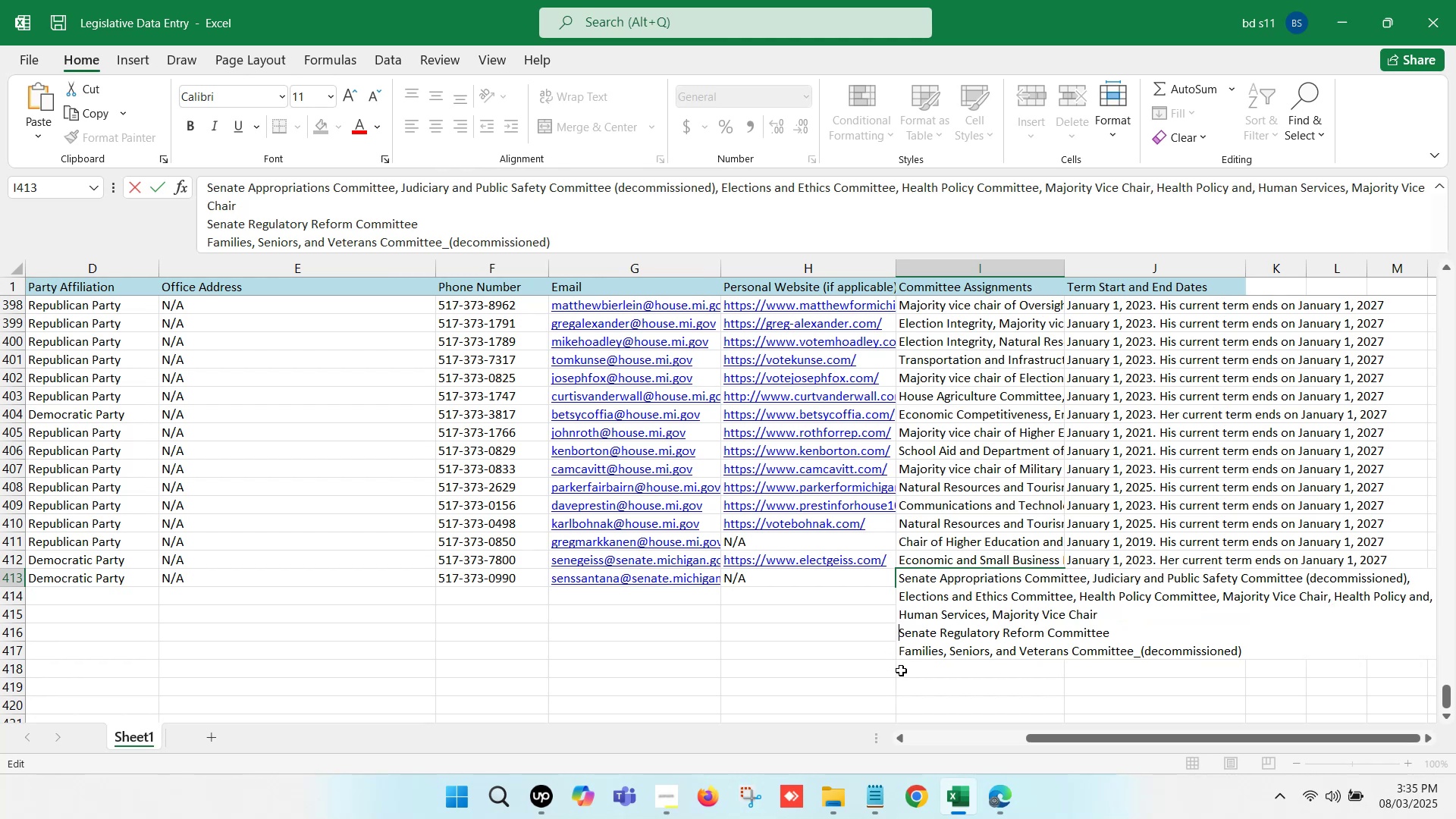 
key(Backspace)
 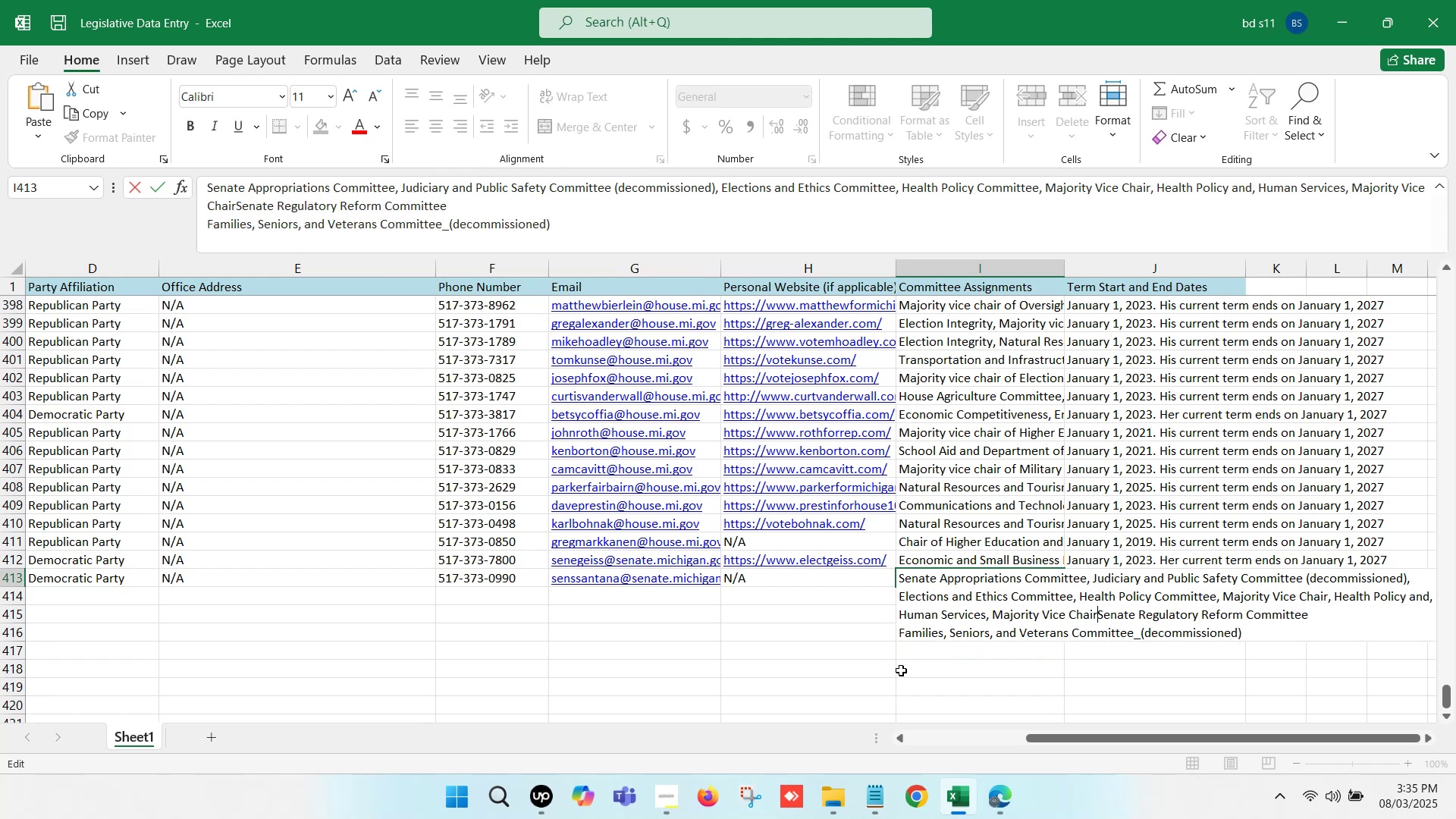 
key(Comma)
 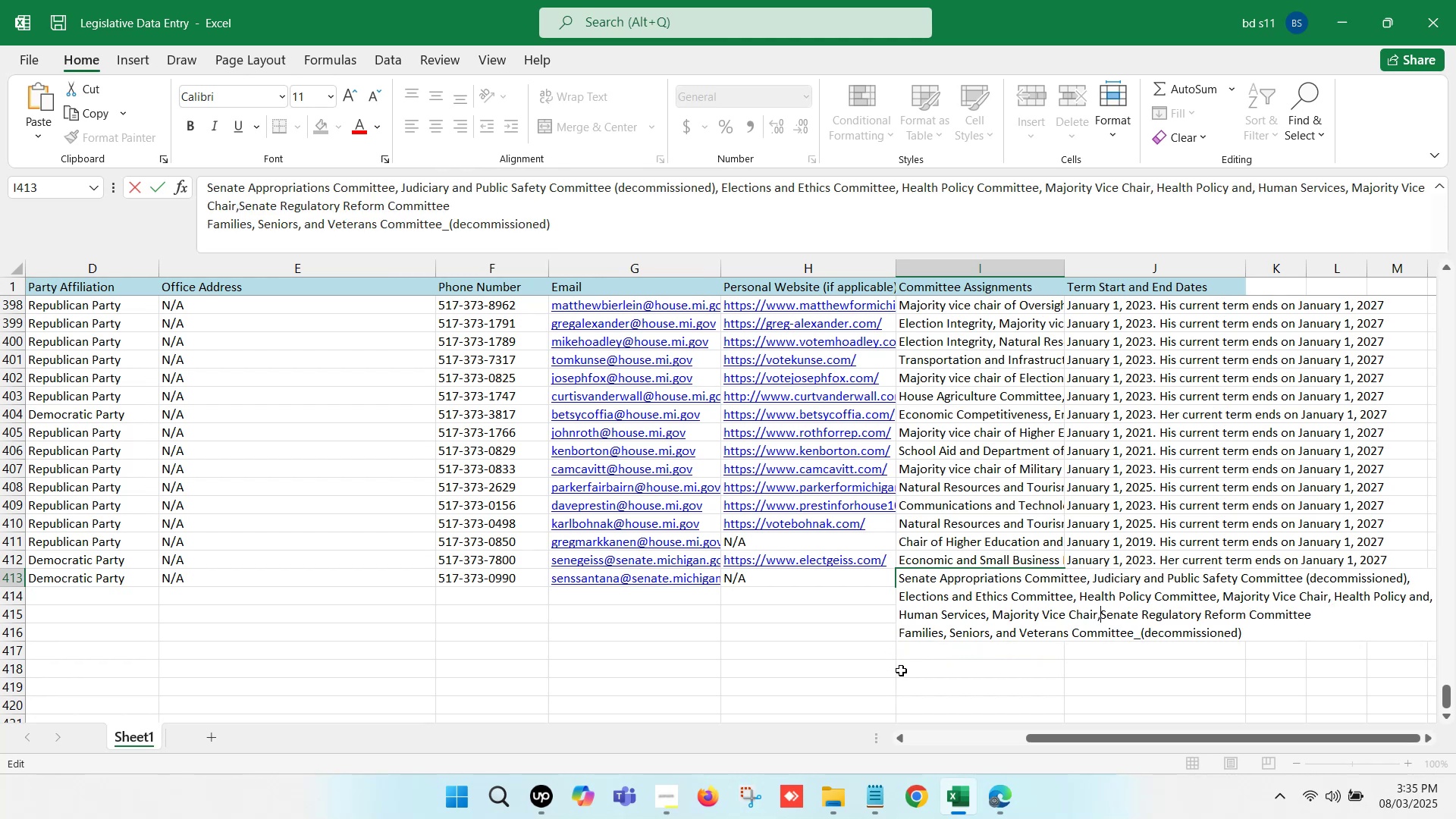 
key(Space)
 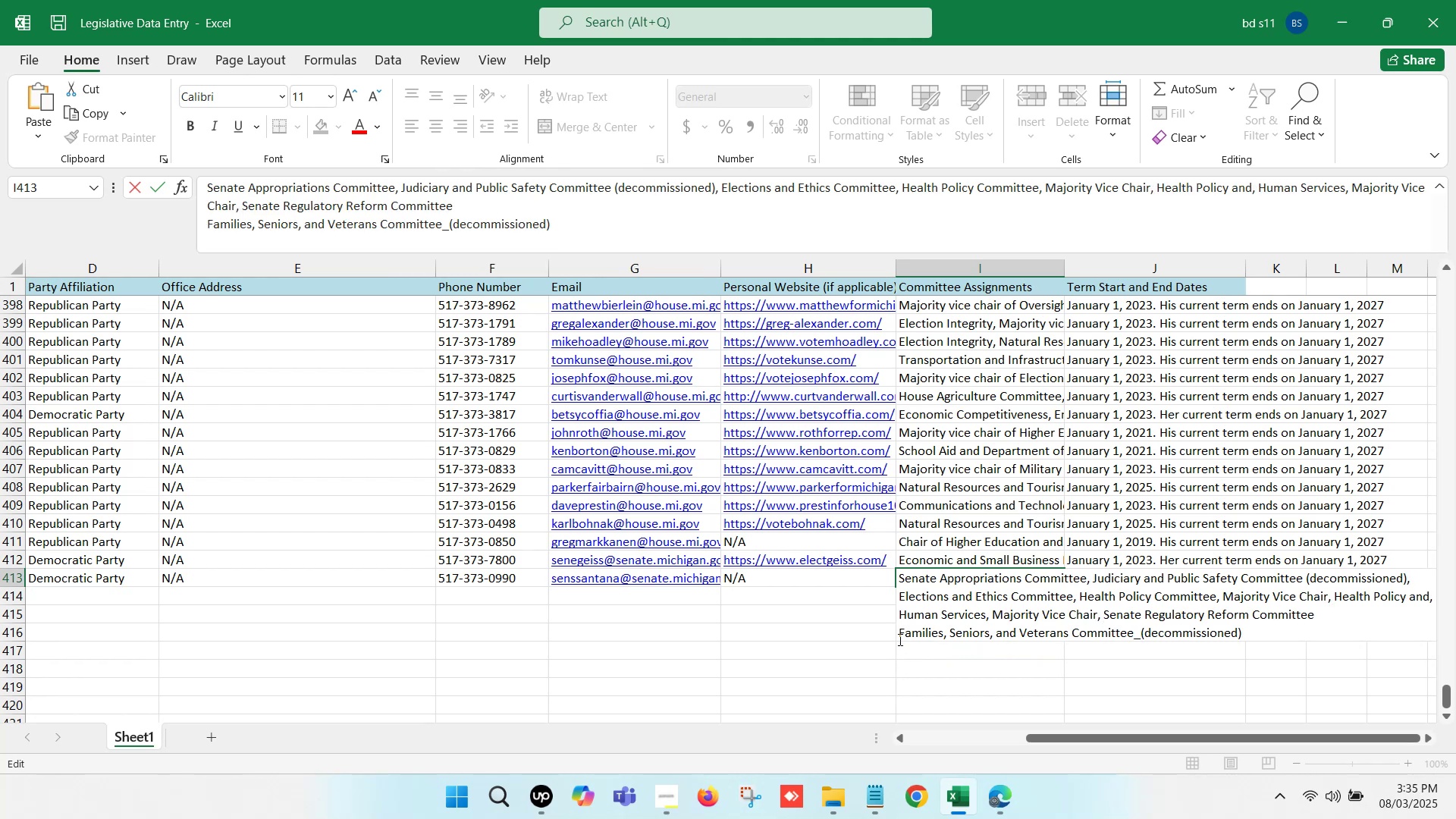 
left_click([901, 628])
 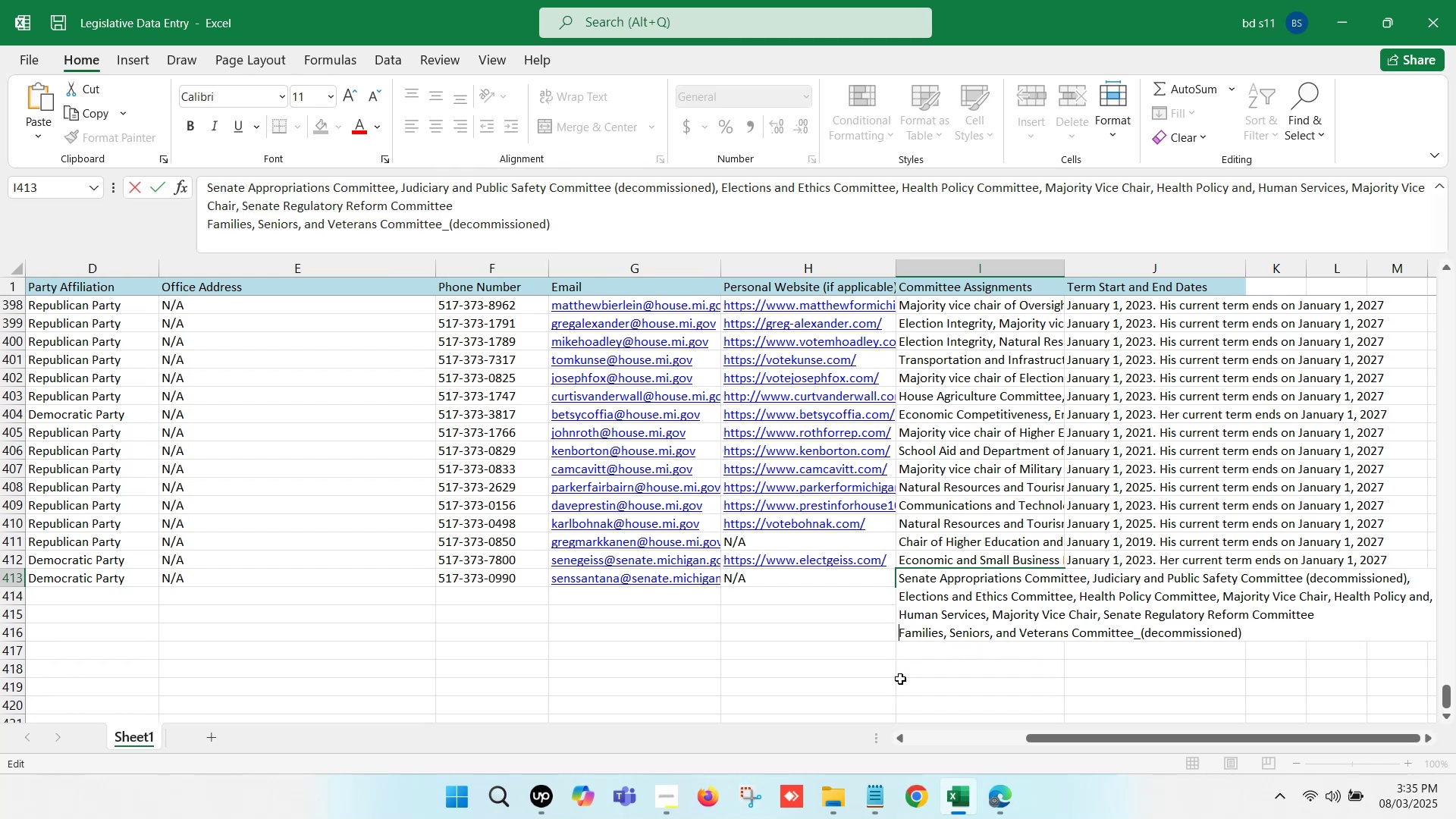 
key(Backspace)
 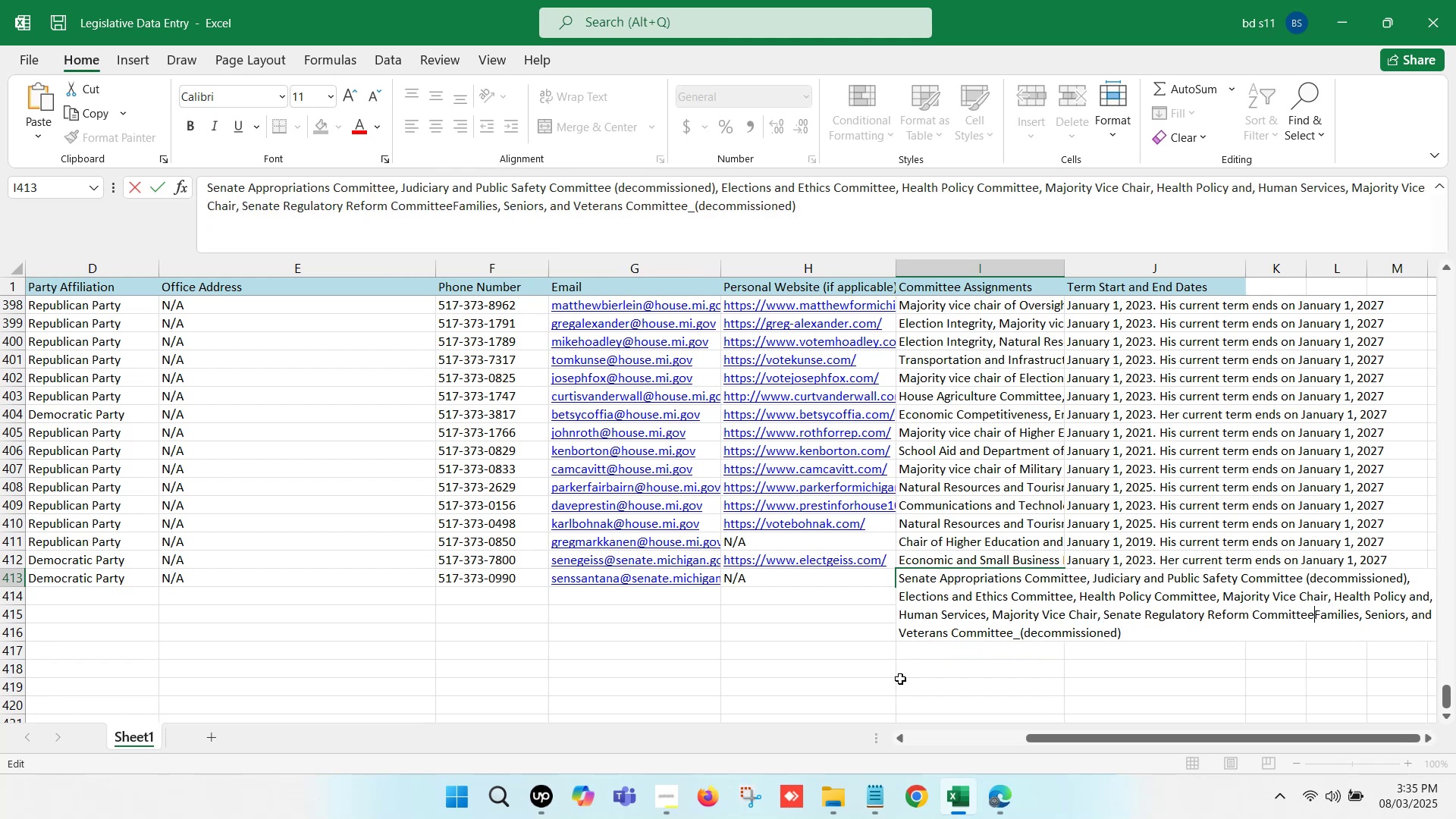 
key(Comma)
 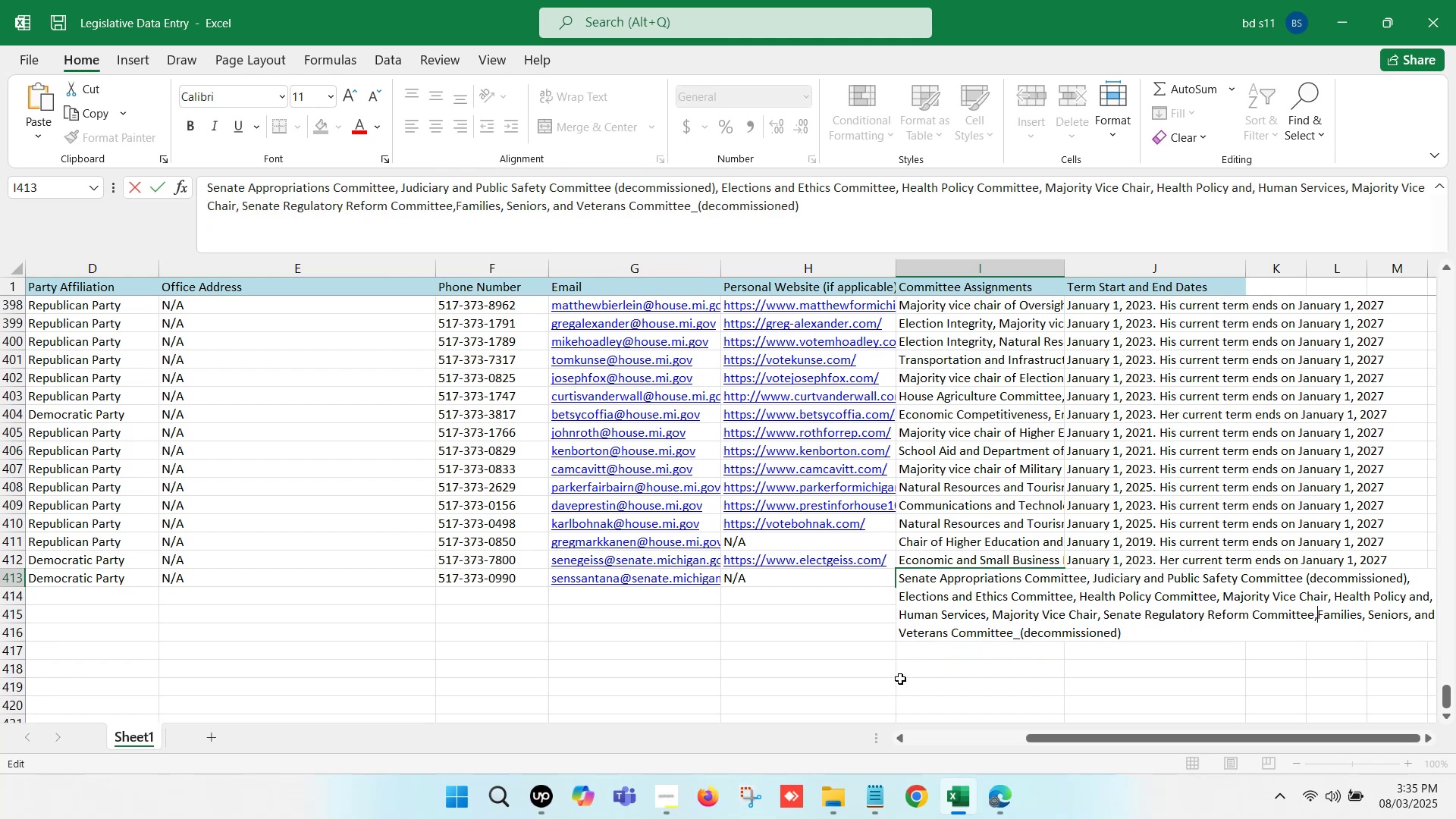 
key(Space)
 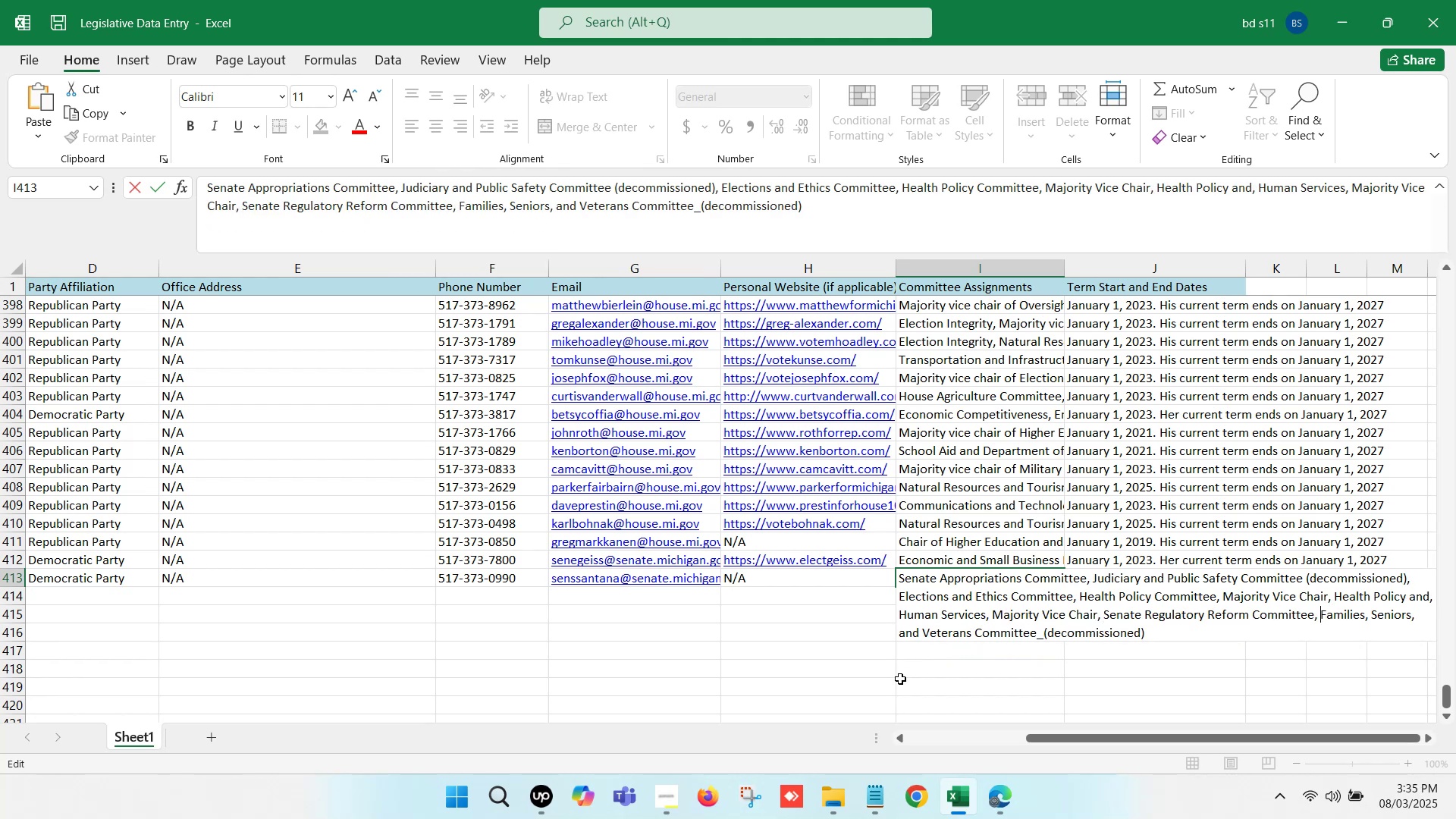 
left_click([900, 679])
 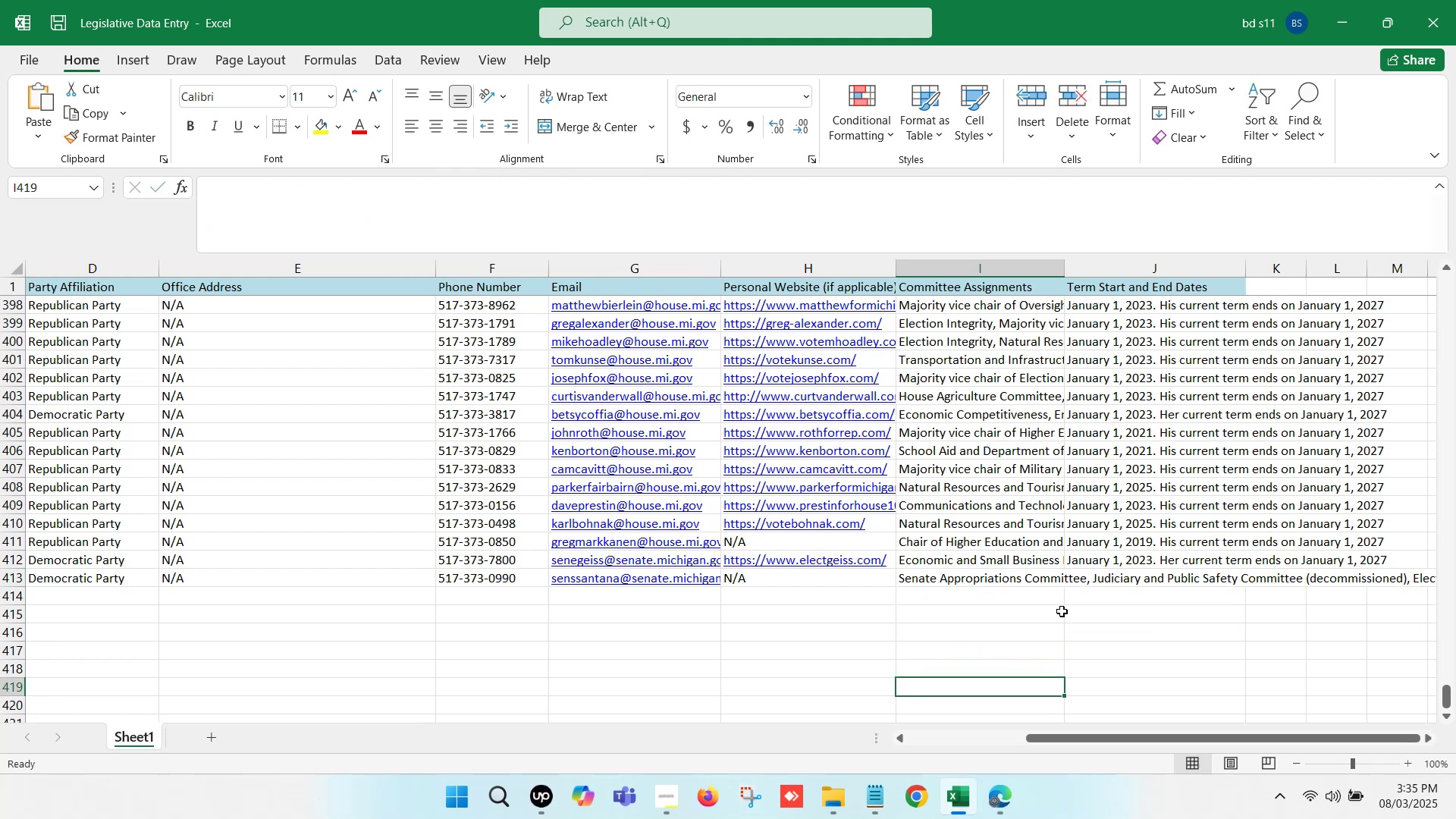 
left_click([1091, 582])
 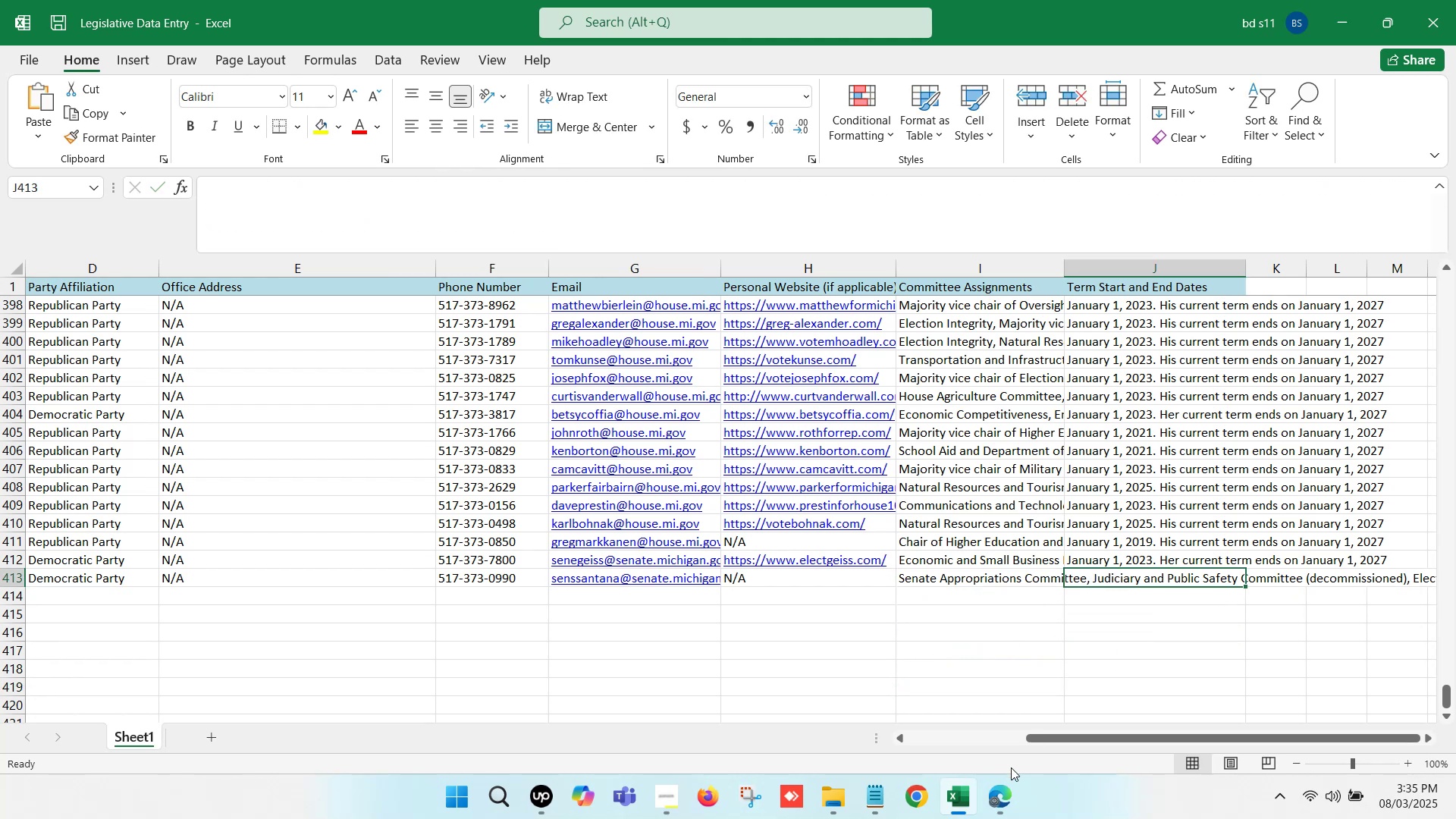 
left_click([1006, 779])
 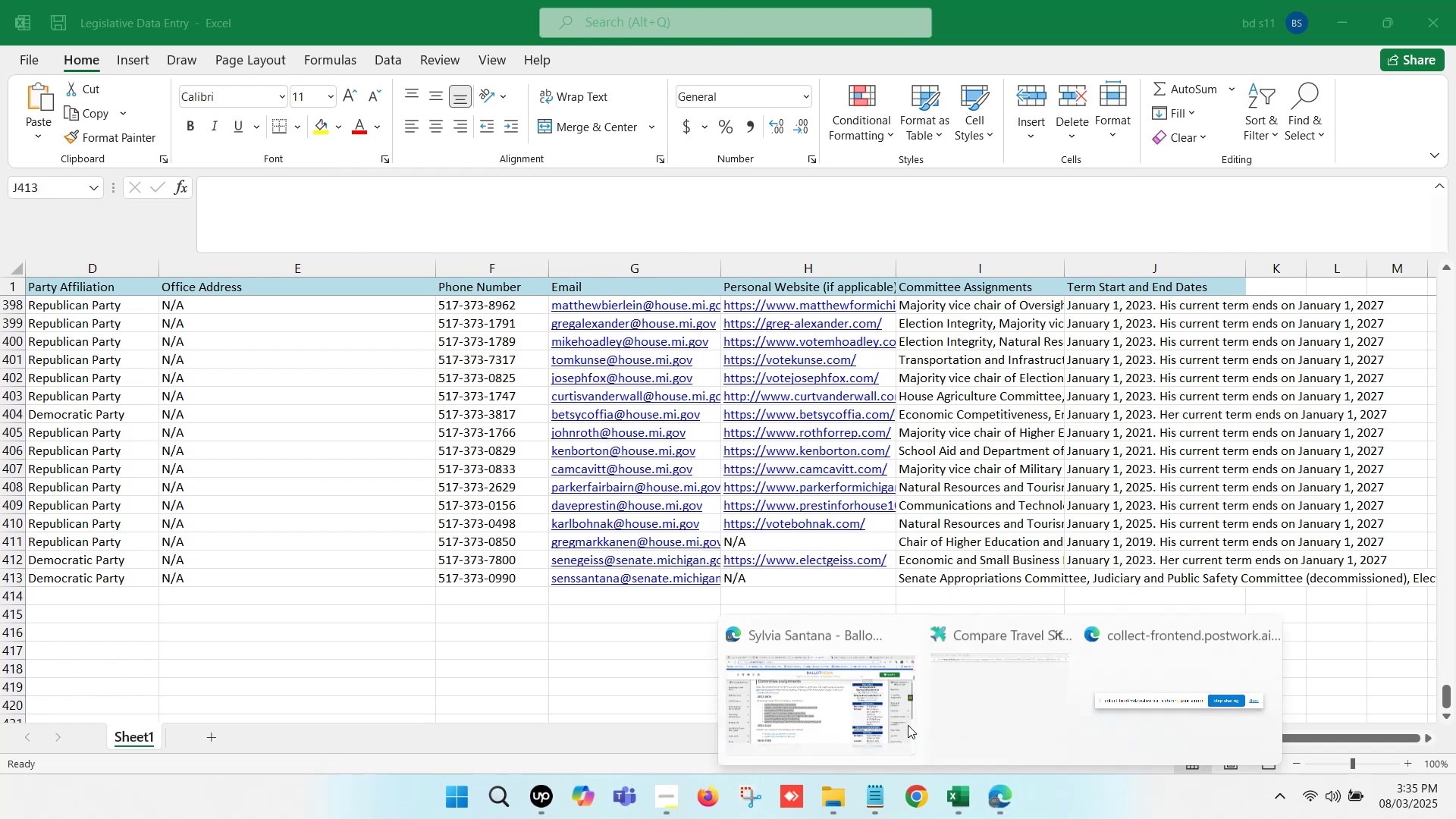 
left_click([855, 698])
 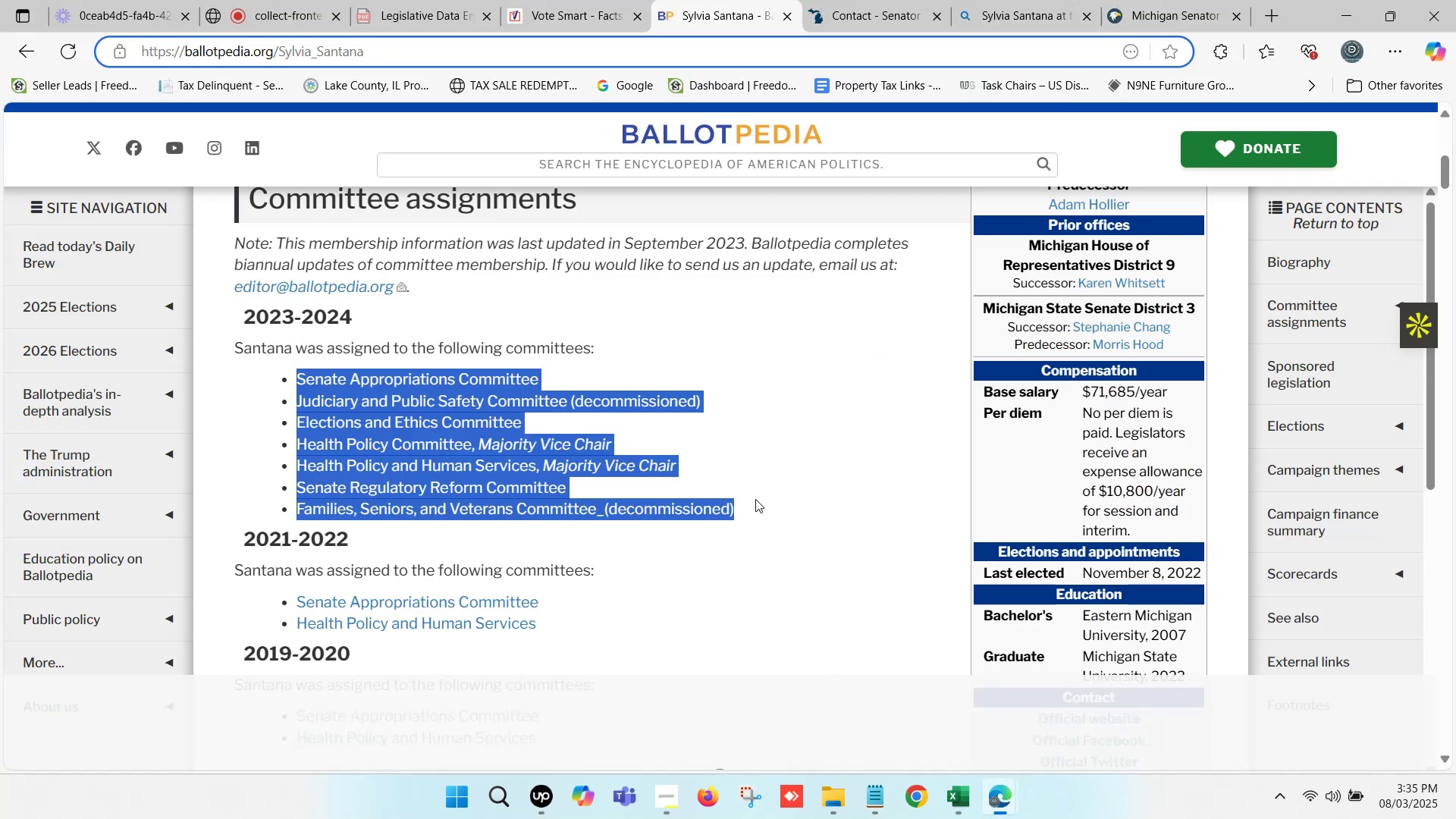 
scroll: coordinate [551, 486], scroll_direction: up, amount: 5.0
 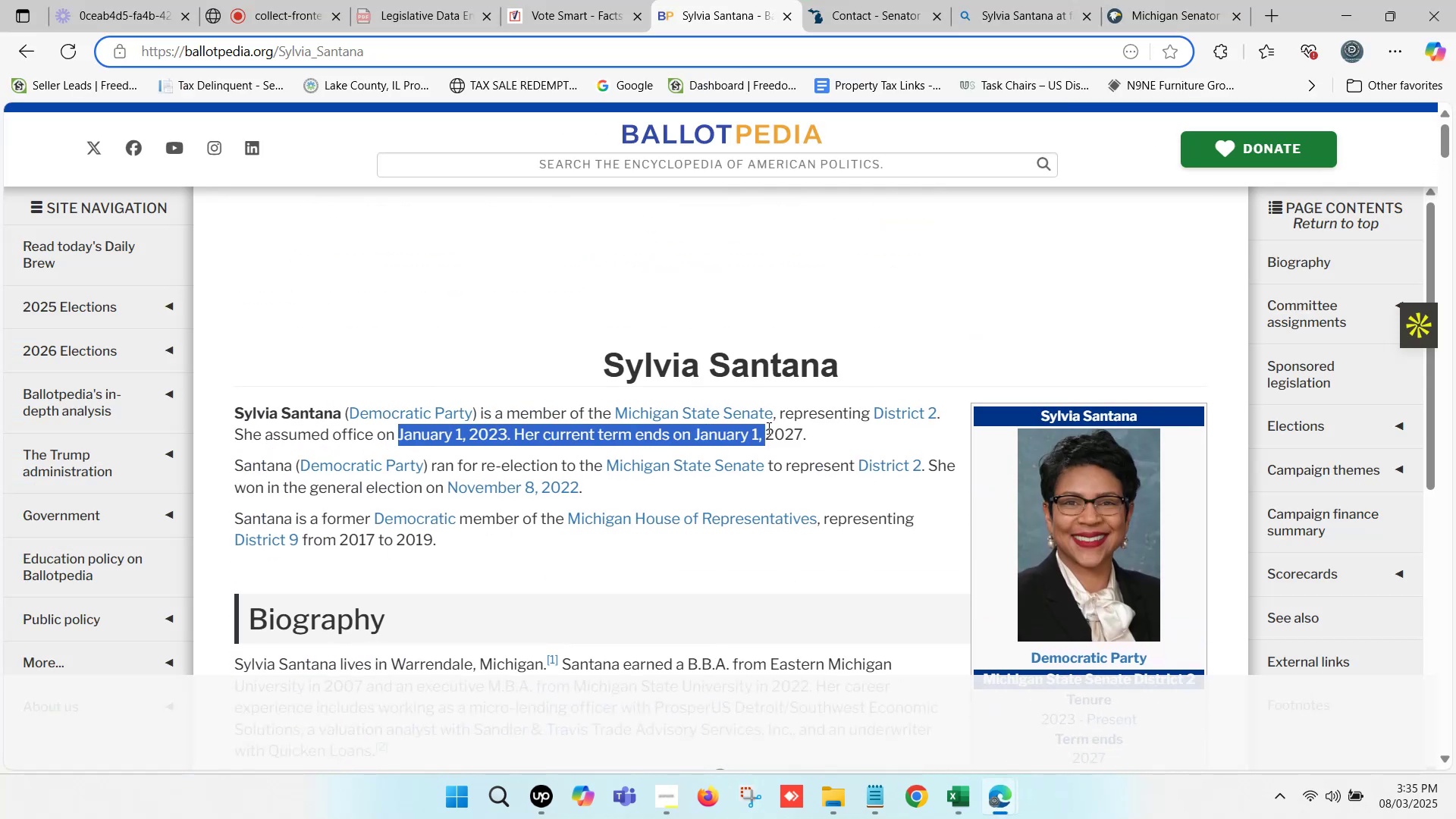 
key(Control+ControlLeft)
 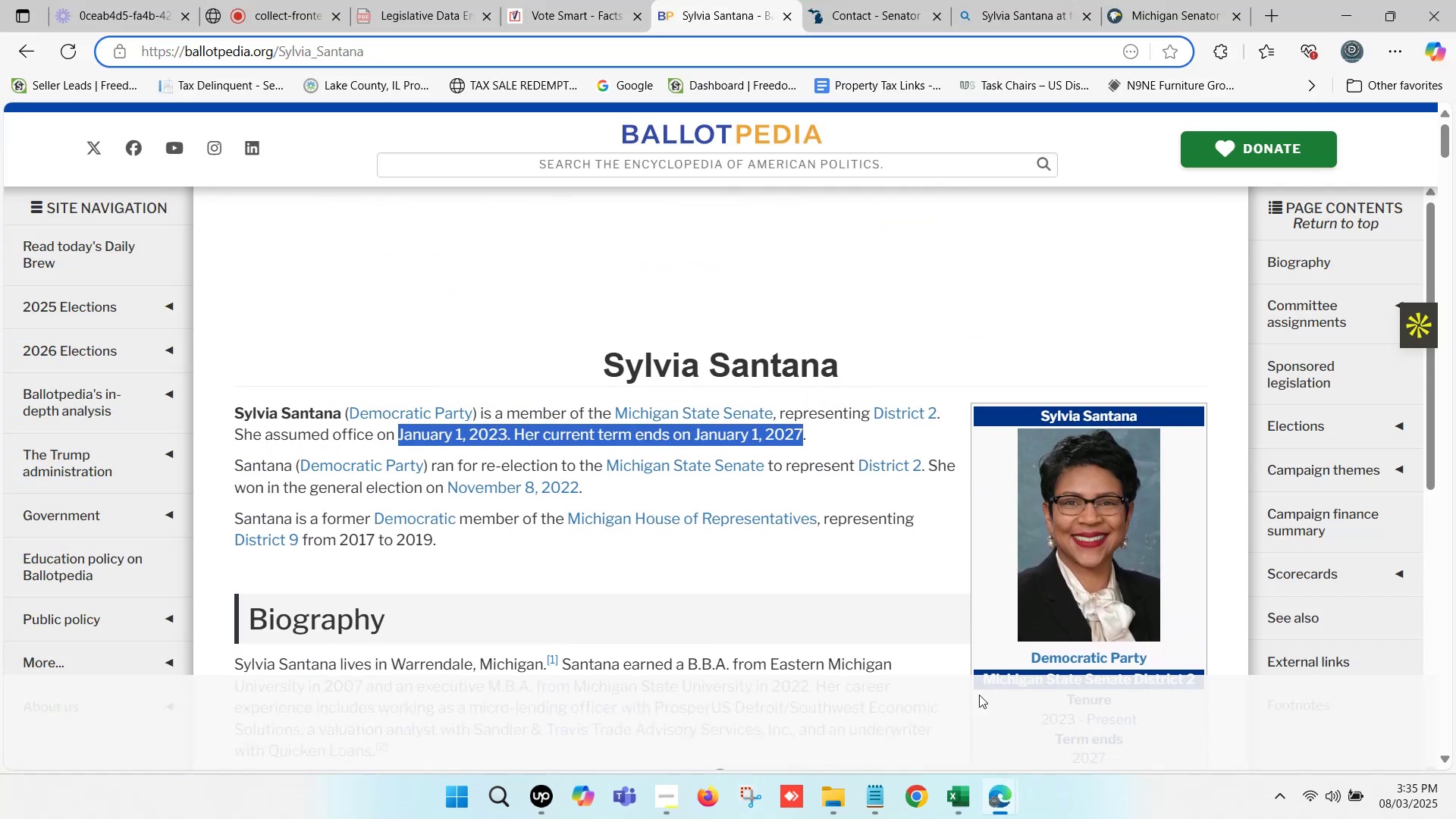 
key(Control+C)
 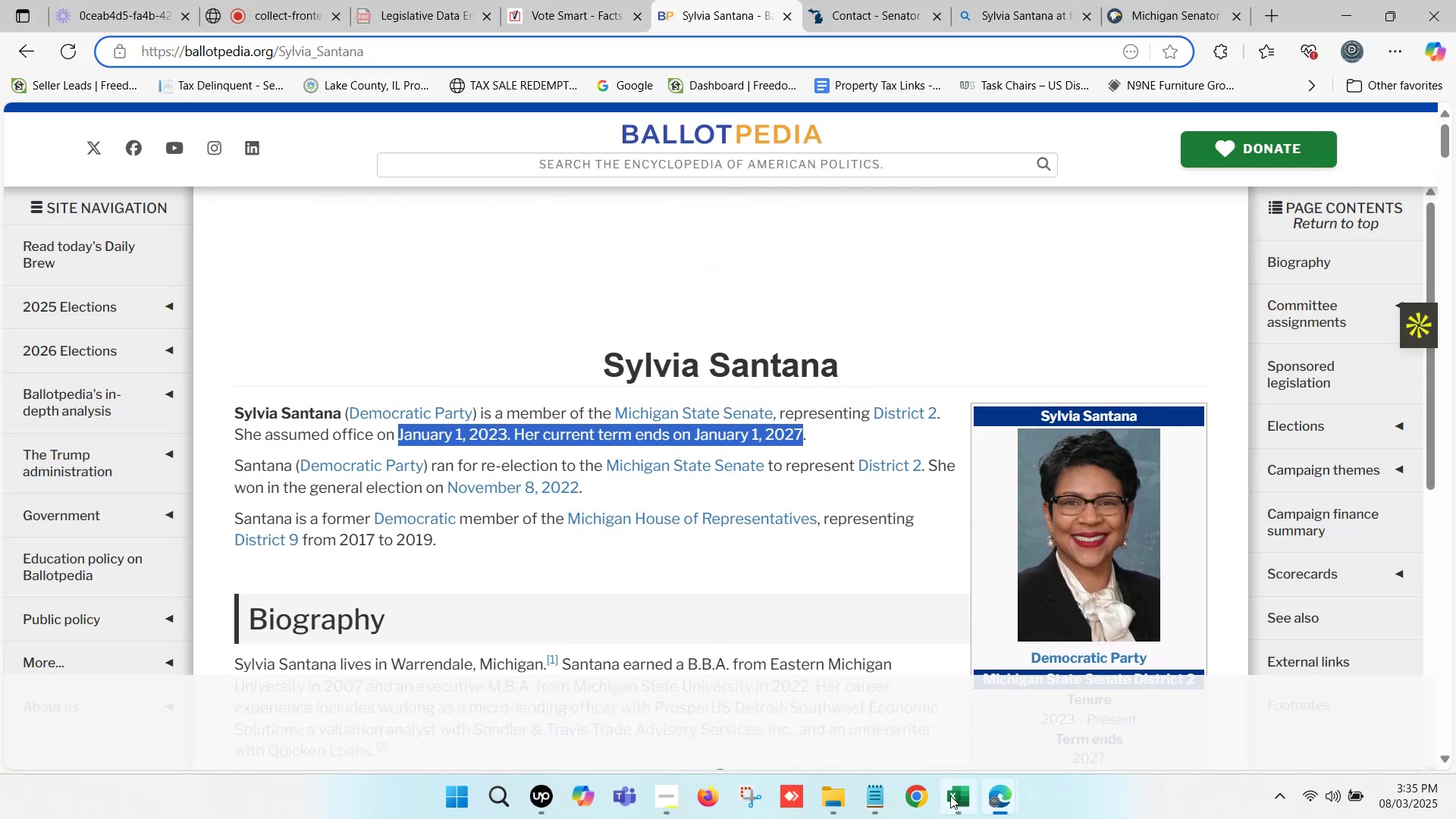 
left_click([949, 801])
 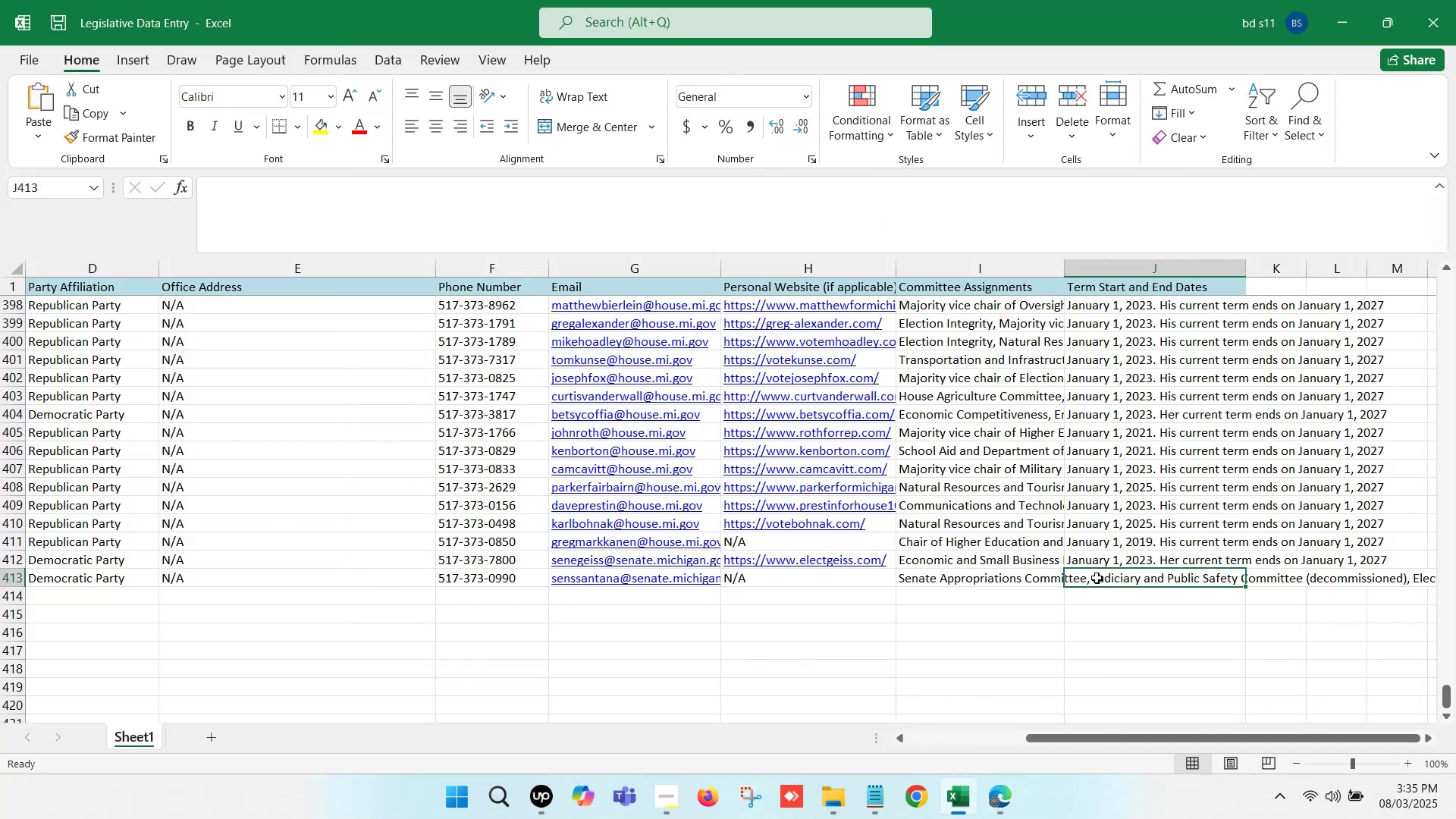 
double_click([1097, 578])
 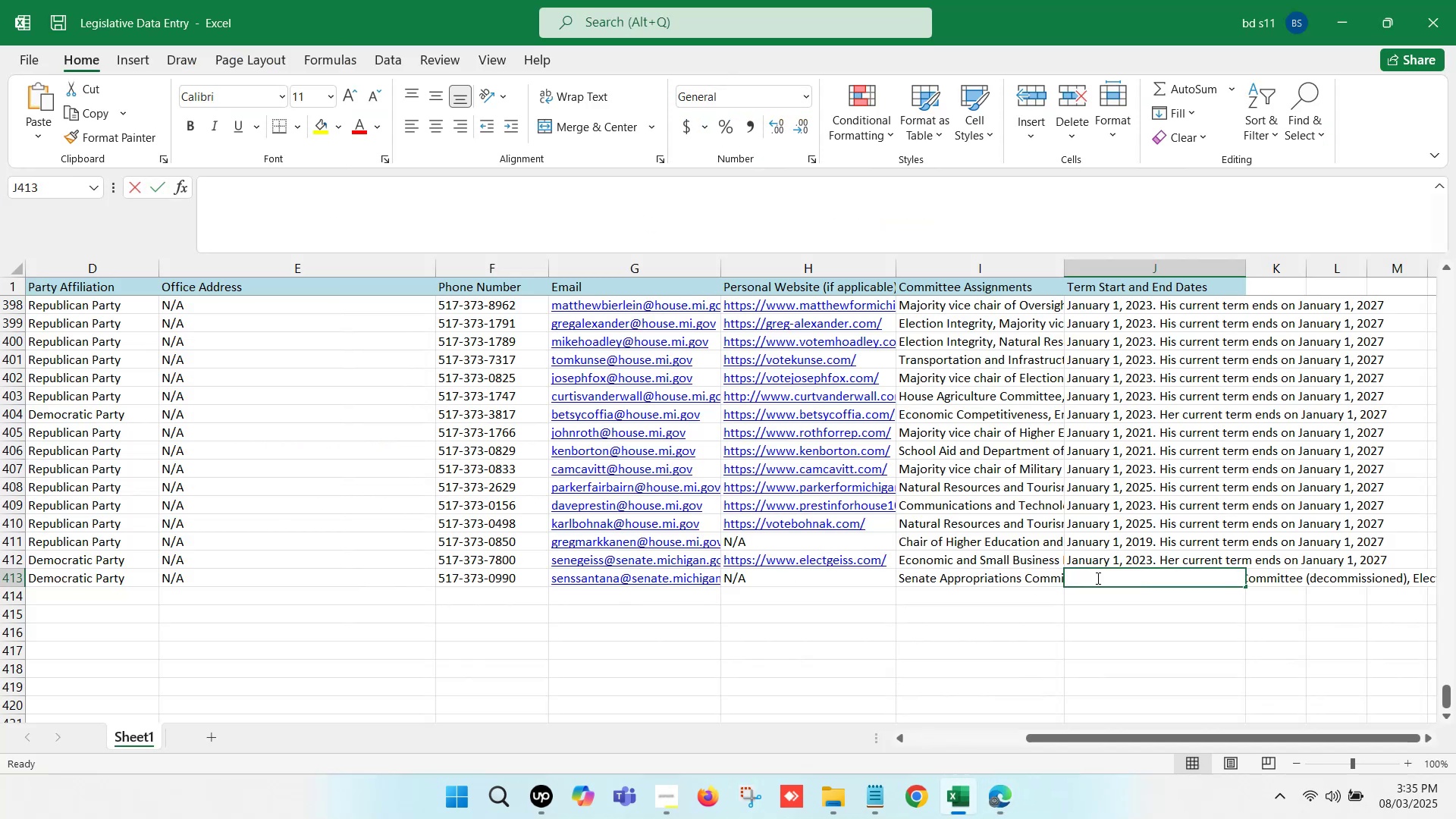 
key(Control+ControlLeft)
 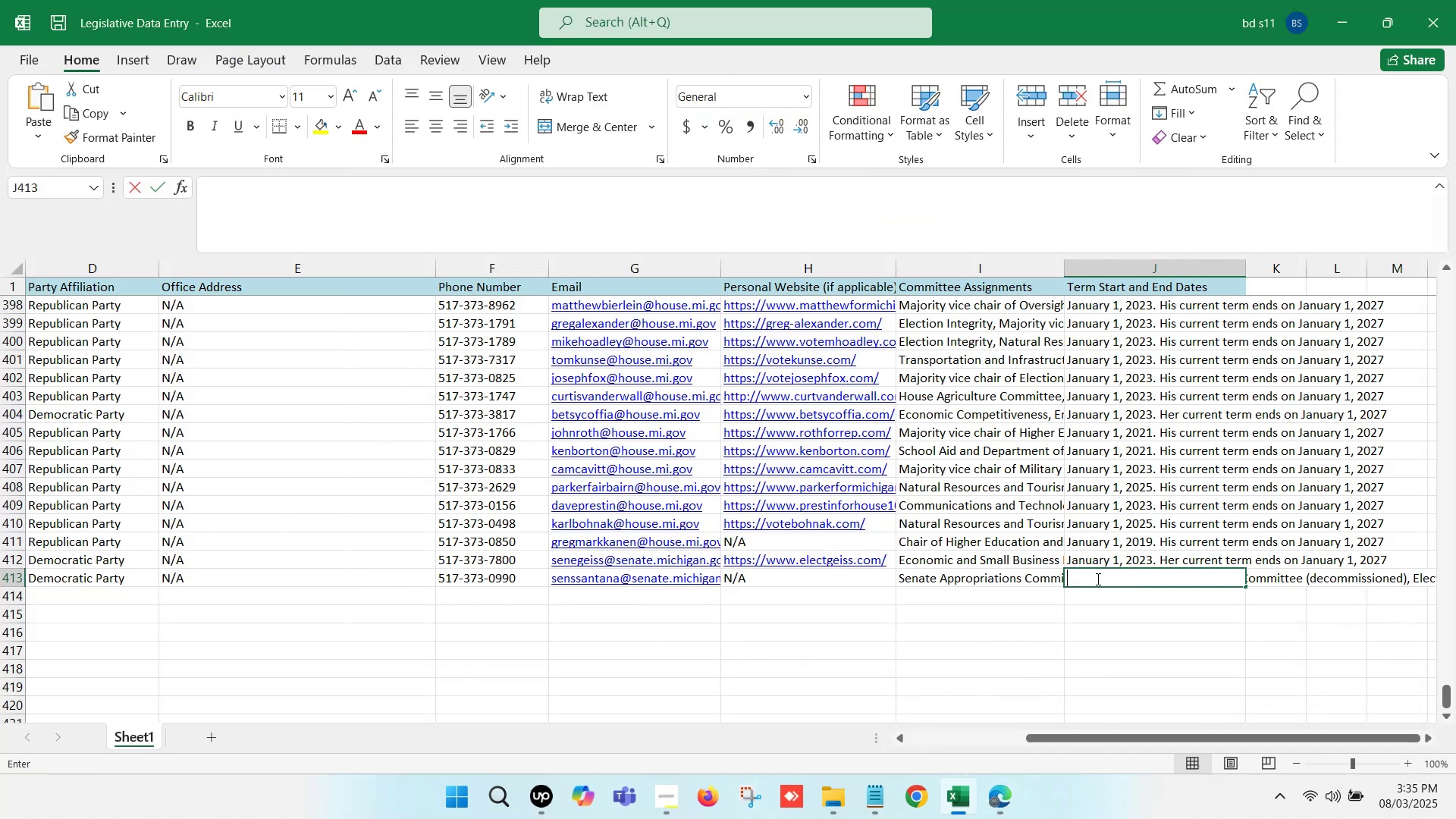 
key(Control+V)
 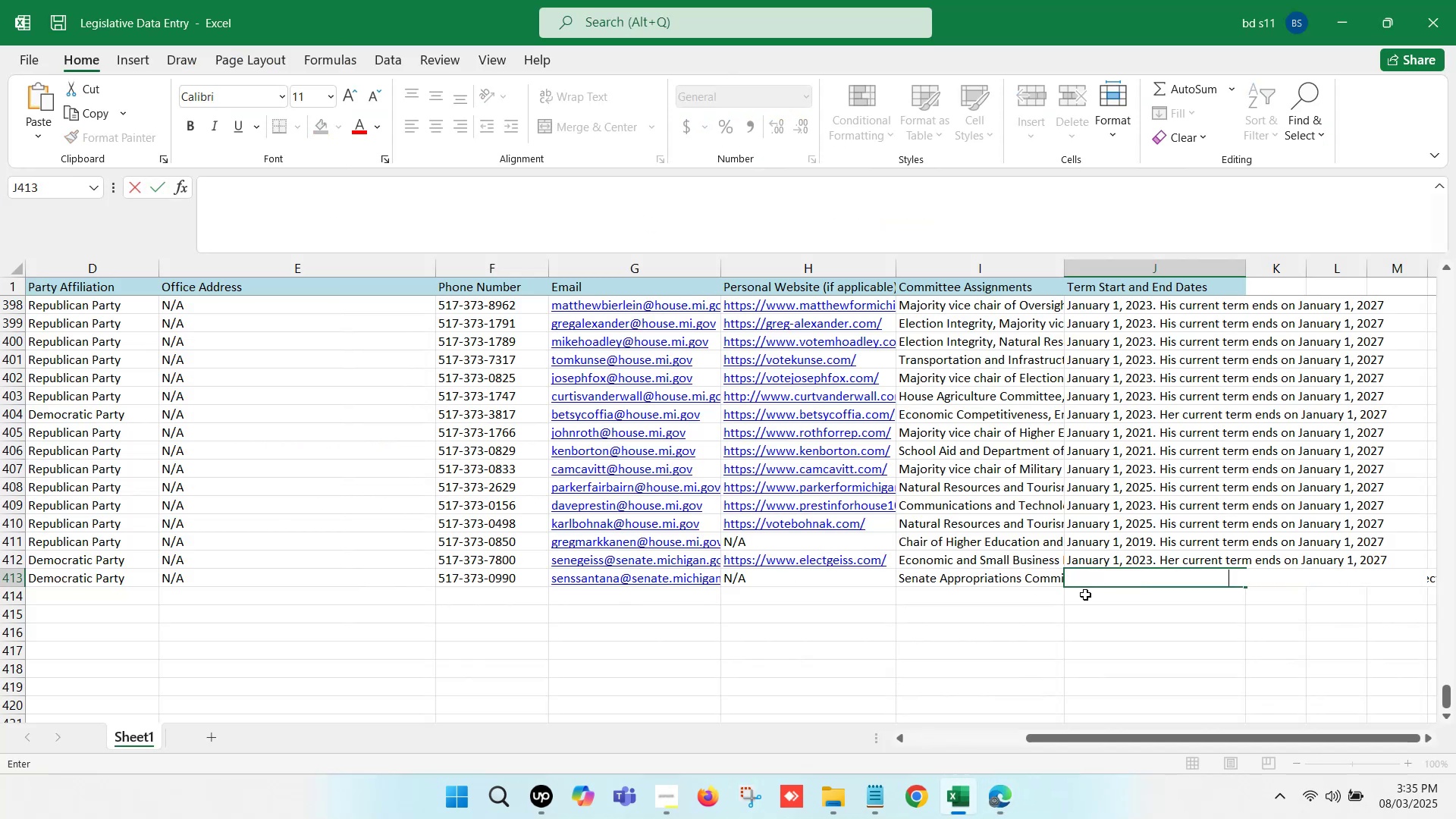 
left_click([1041, 598])
 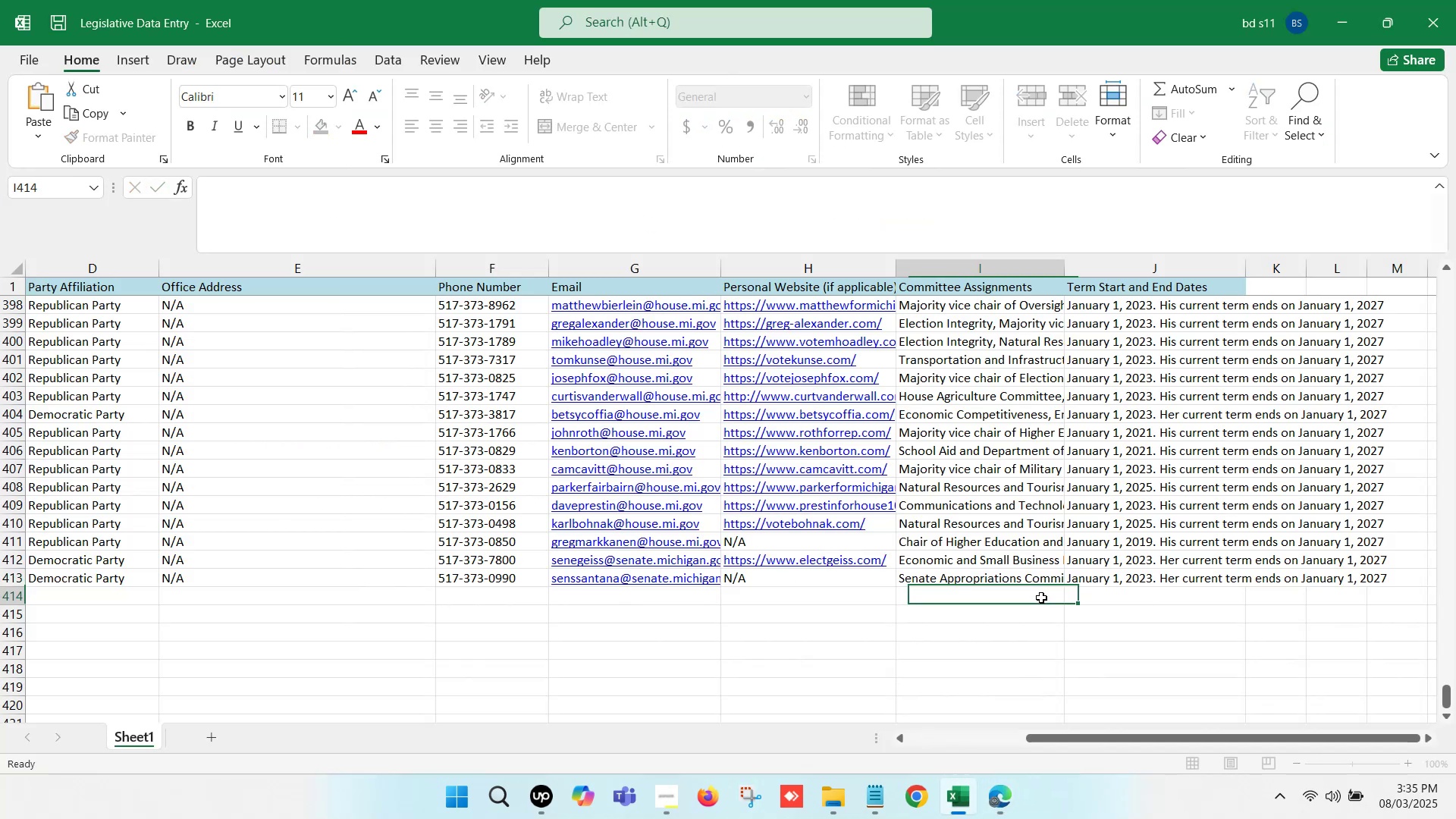 
key(Control+S)
 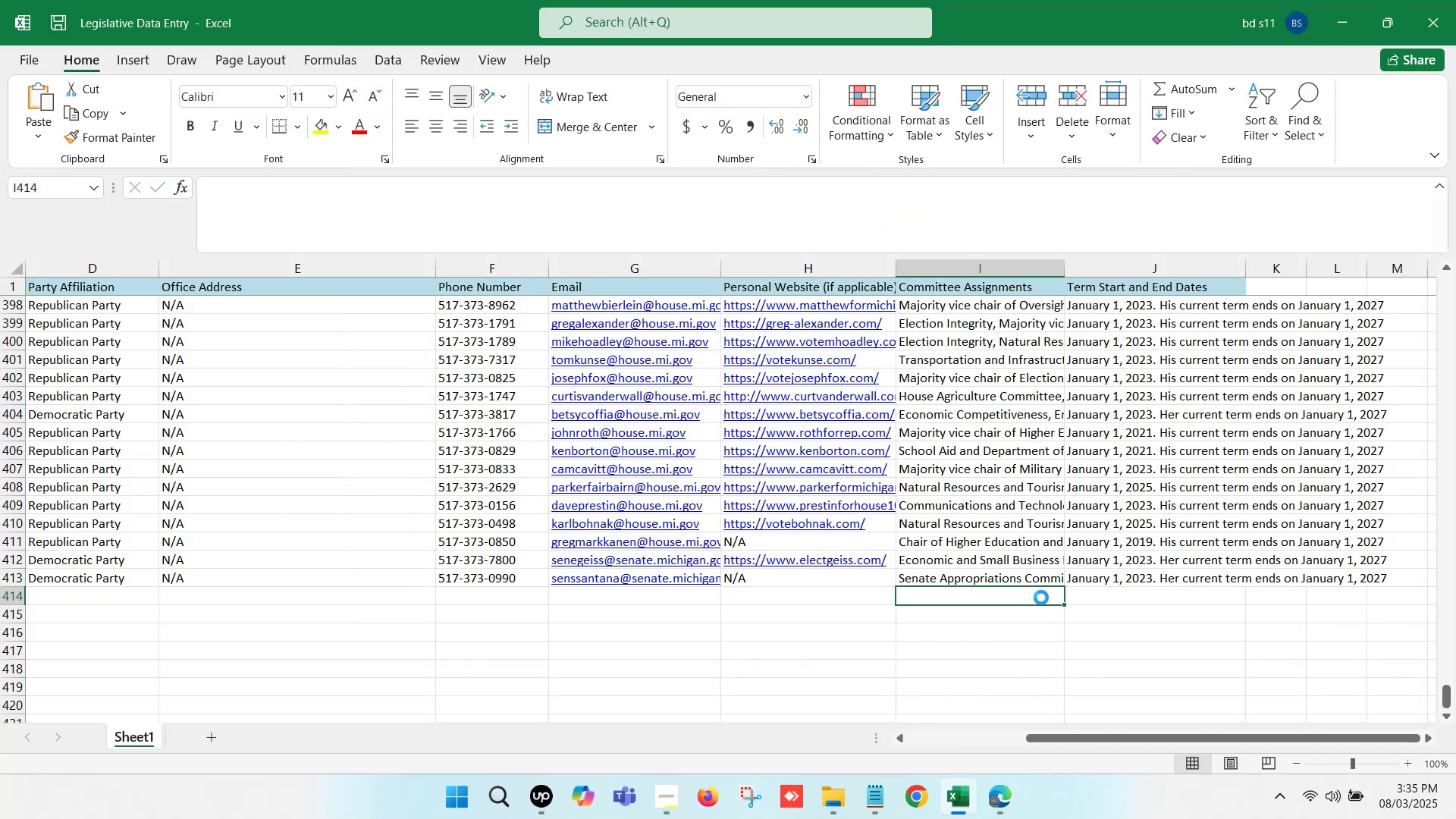 
key(Control+S)
 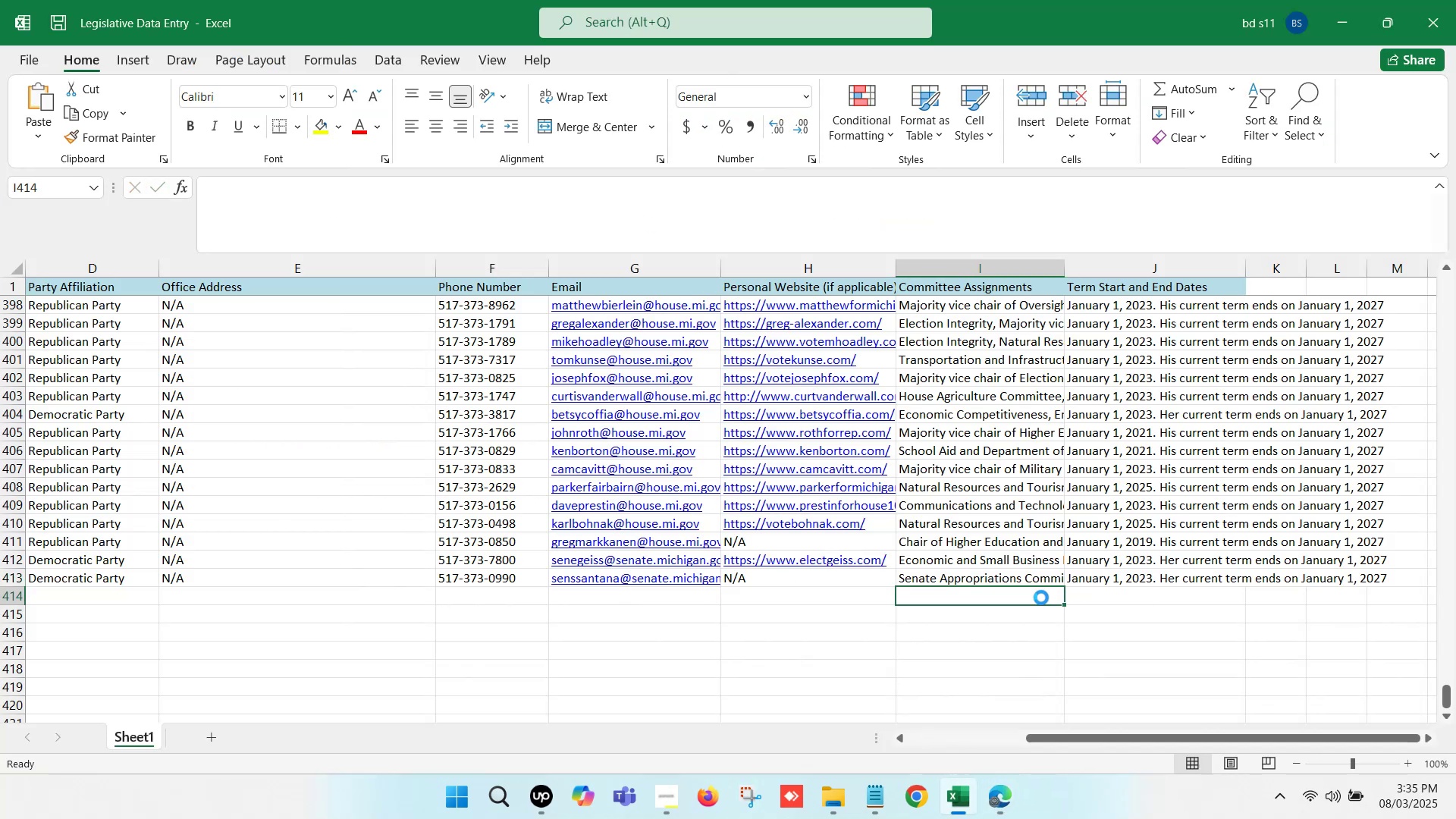 
key(Control+S)
 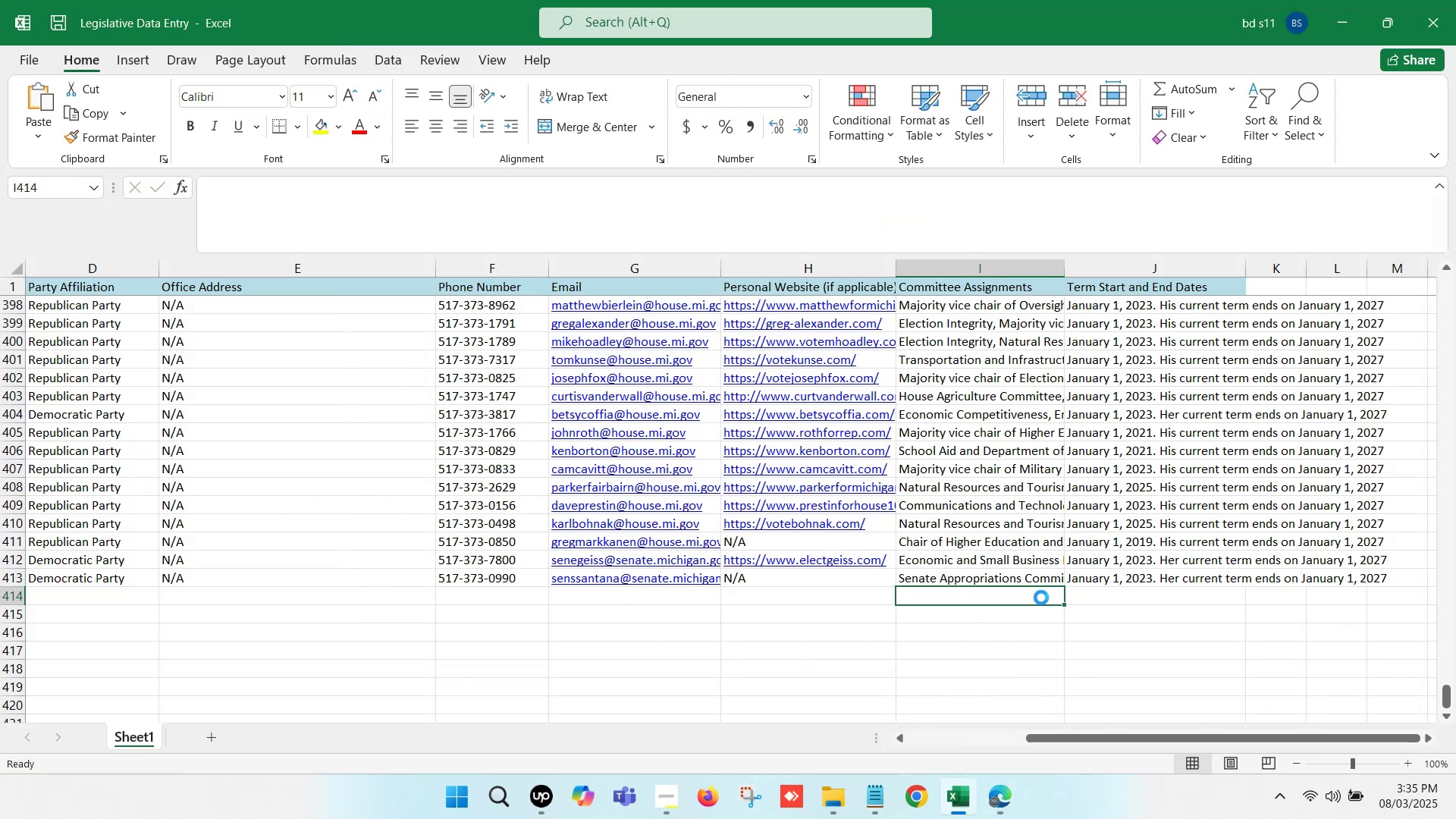 
hold_key(key=ArrowLeft, duration=1.26)
 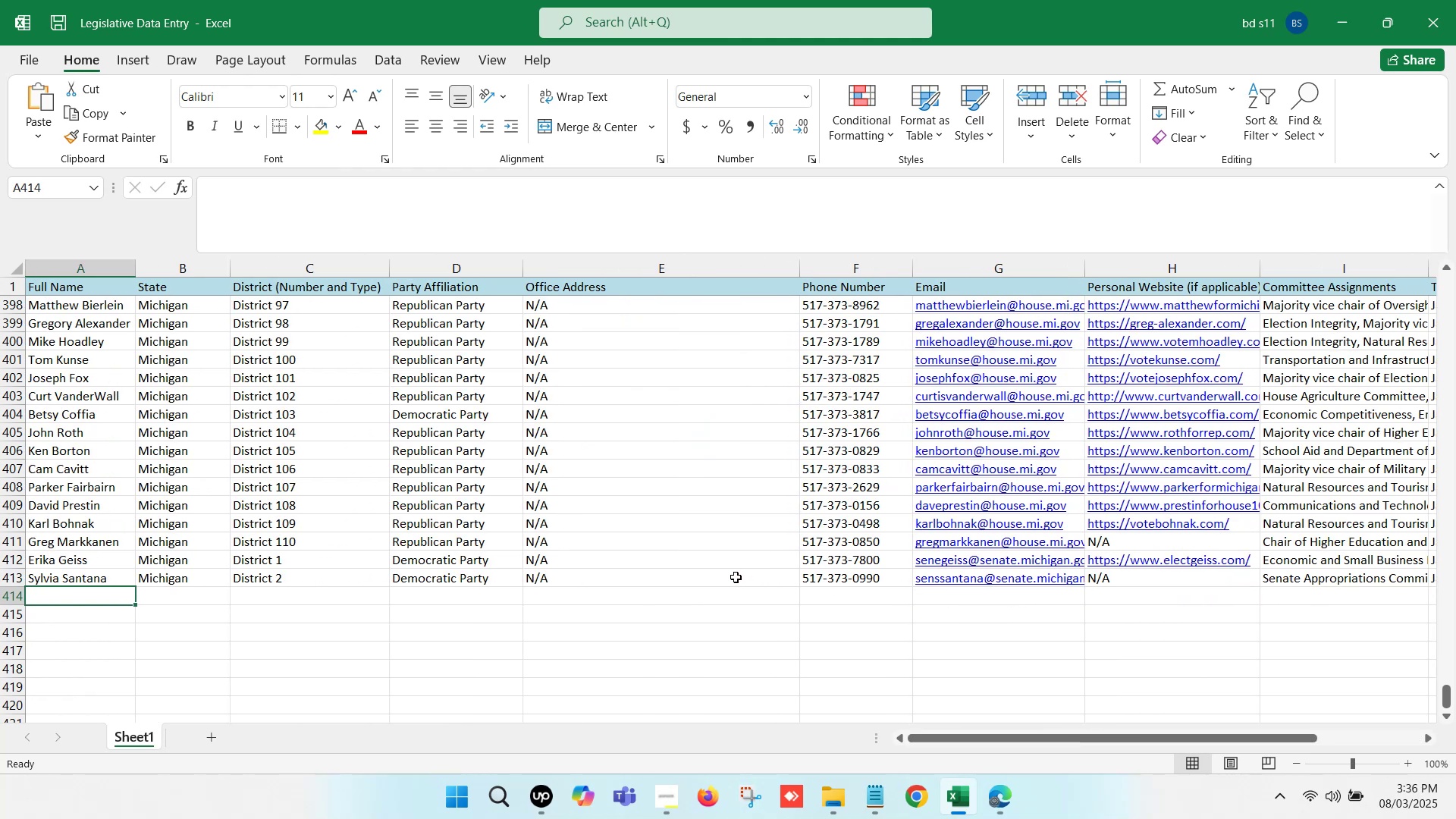 
hold_key(key=ArrowLeft, duration=0.49)
 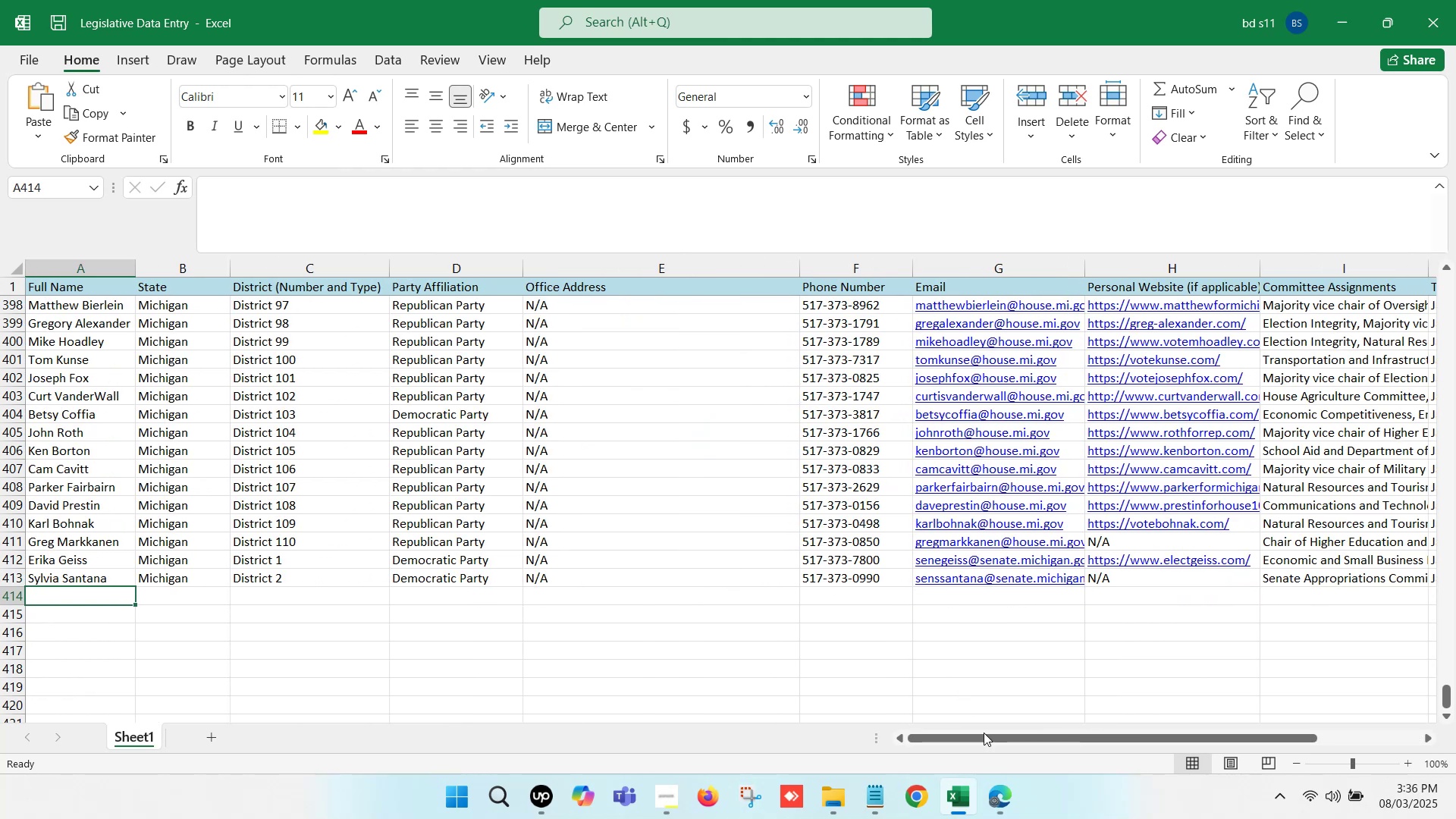 
left_click([1002, 810])
 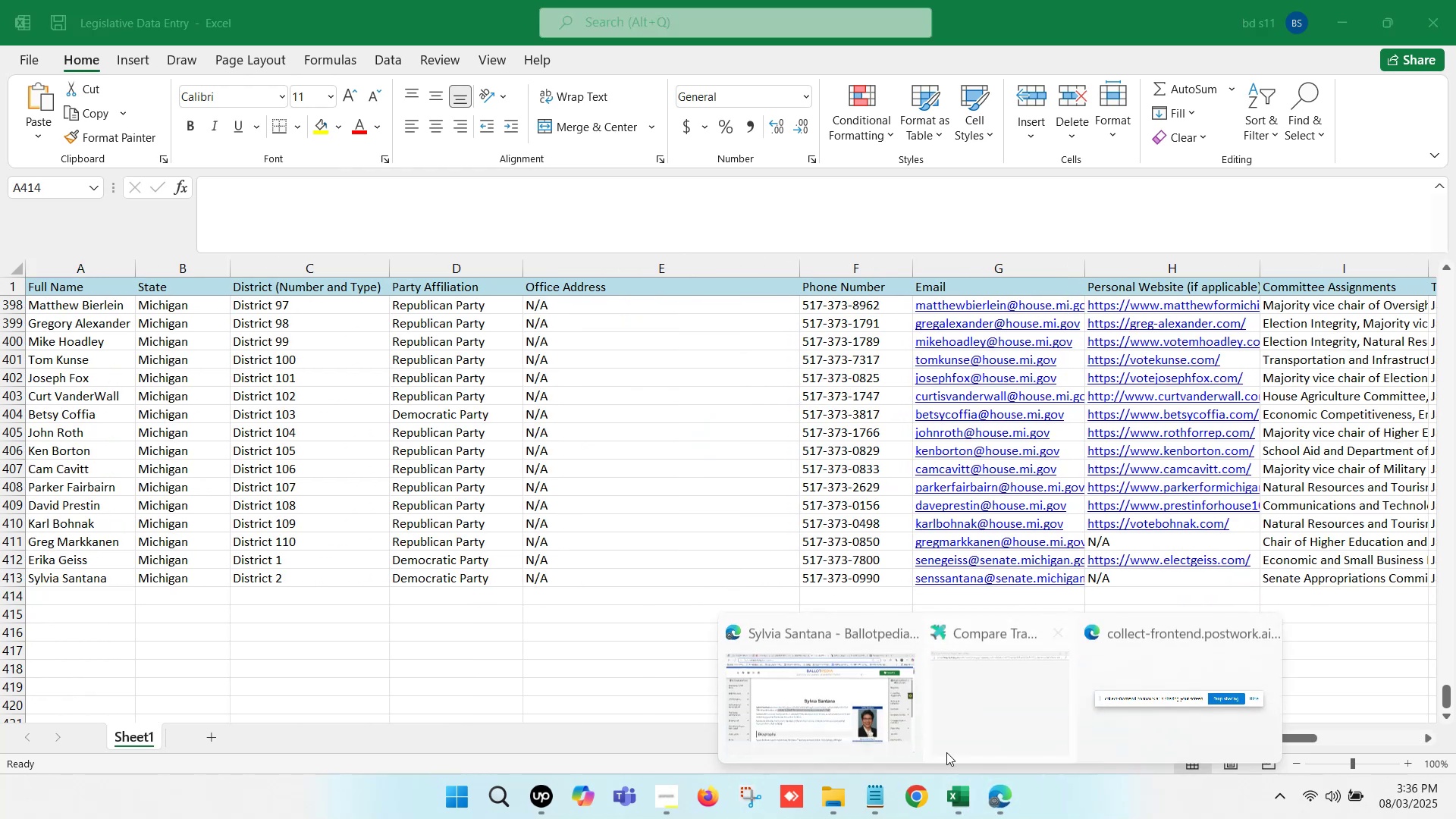 
left_click([846, 690])
 